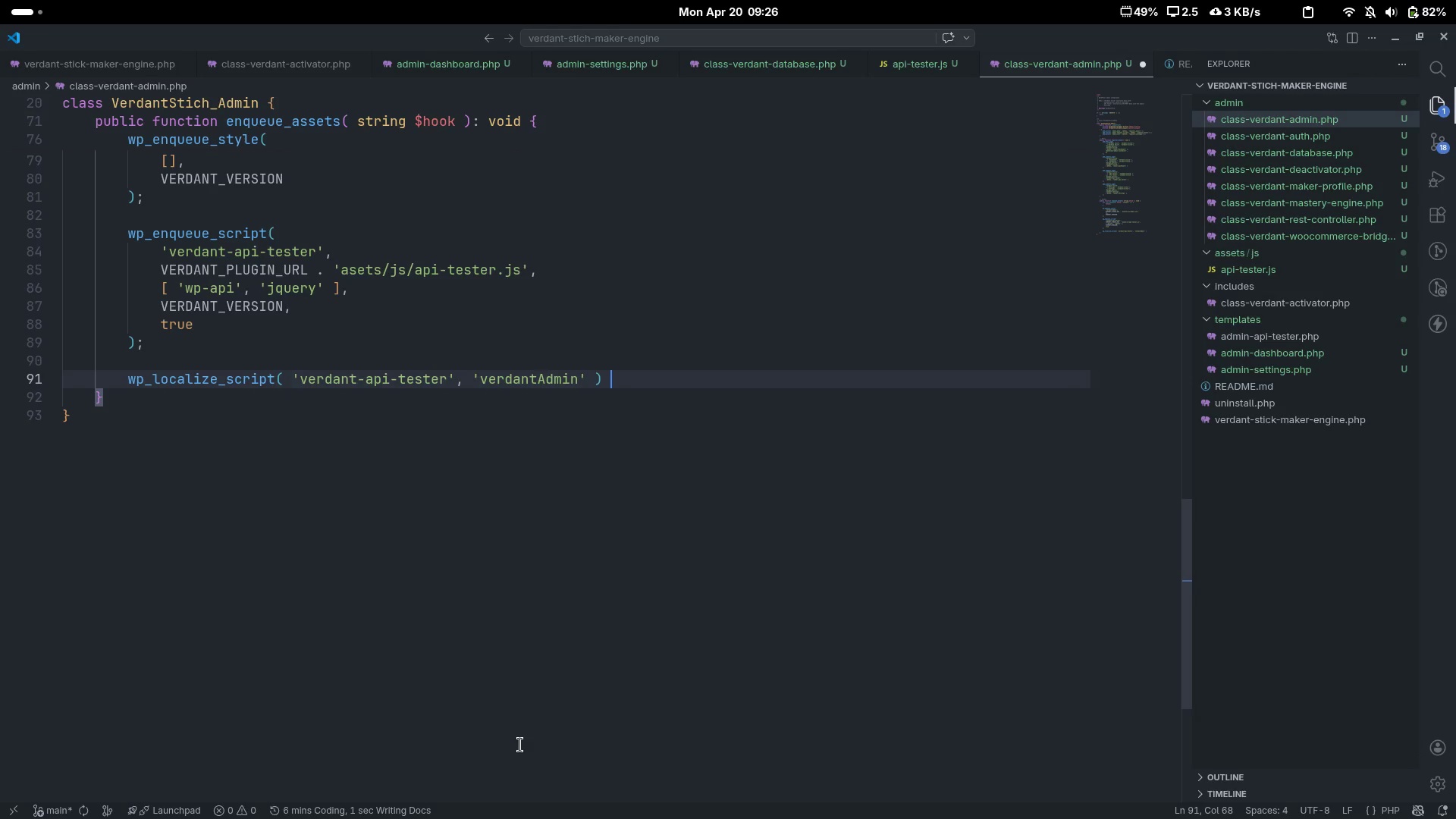 
key(ArrowLeft)
 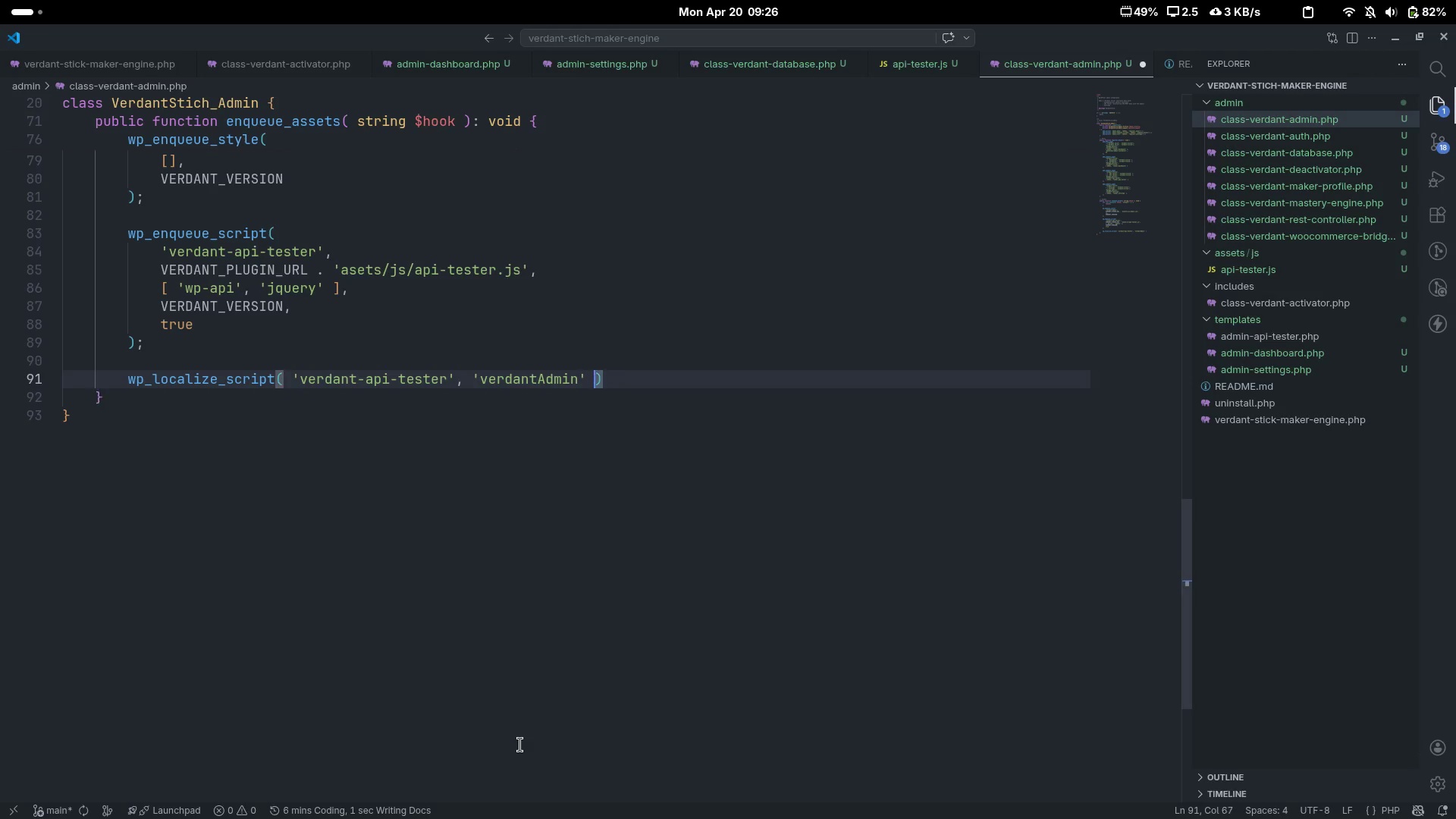 
key(ArrowLeft)
 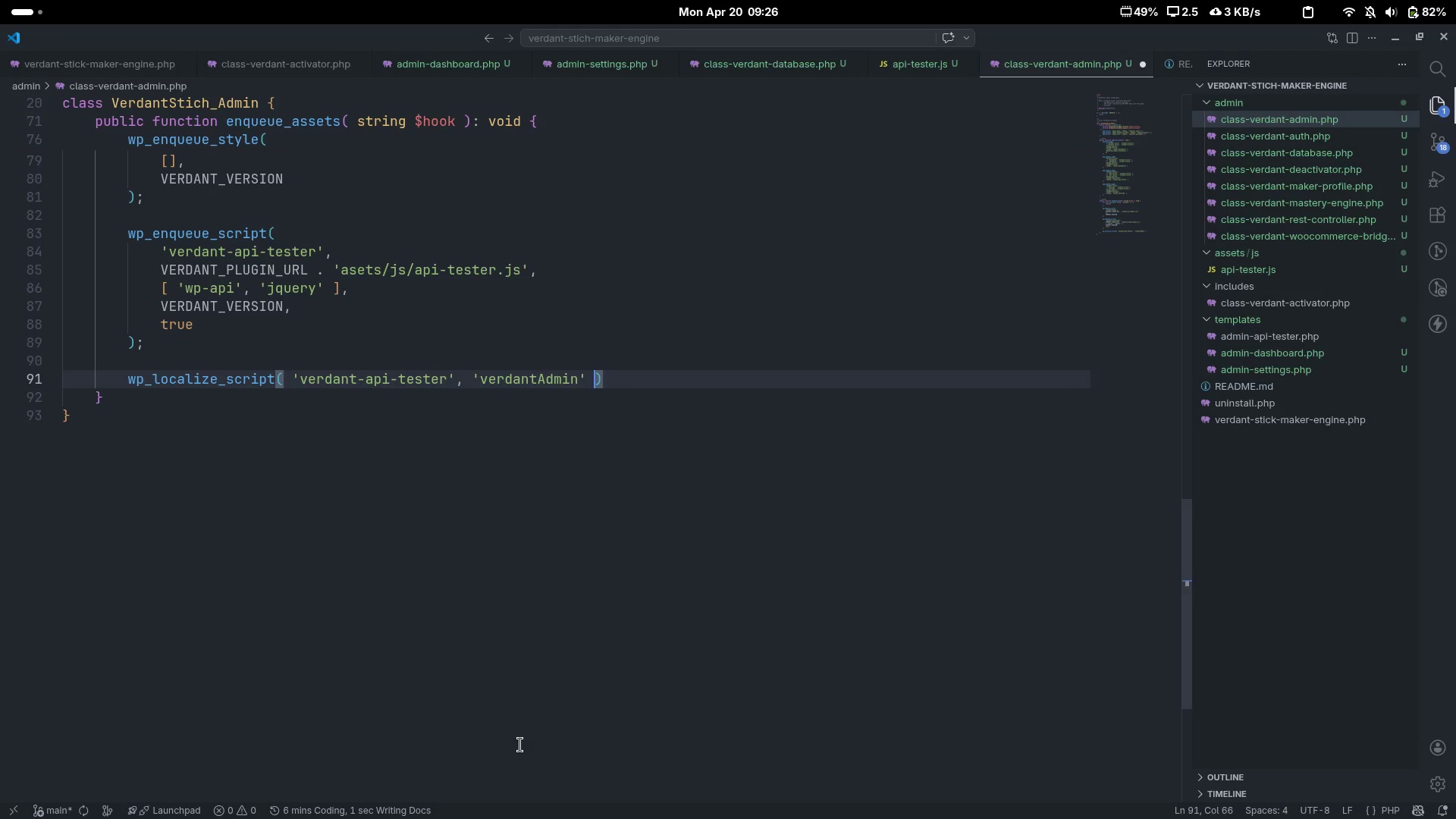 
key(ArrowLeft)
 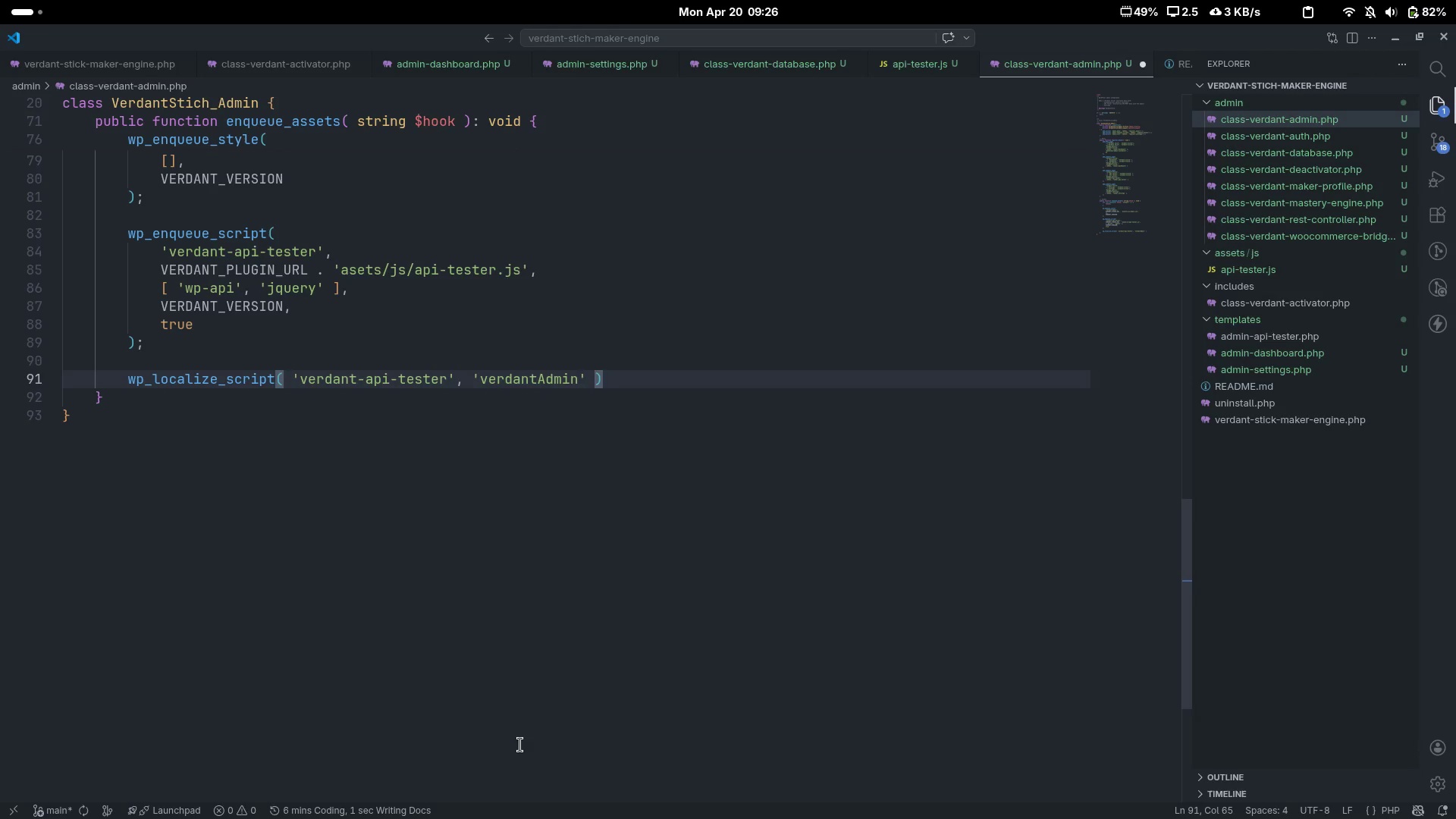 
key(Comma)
 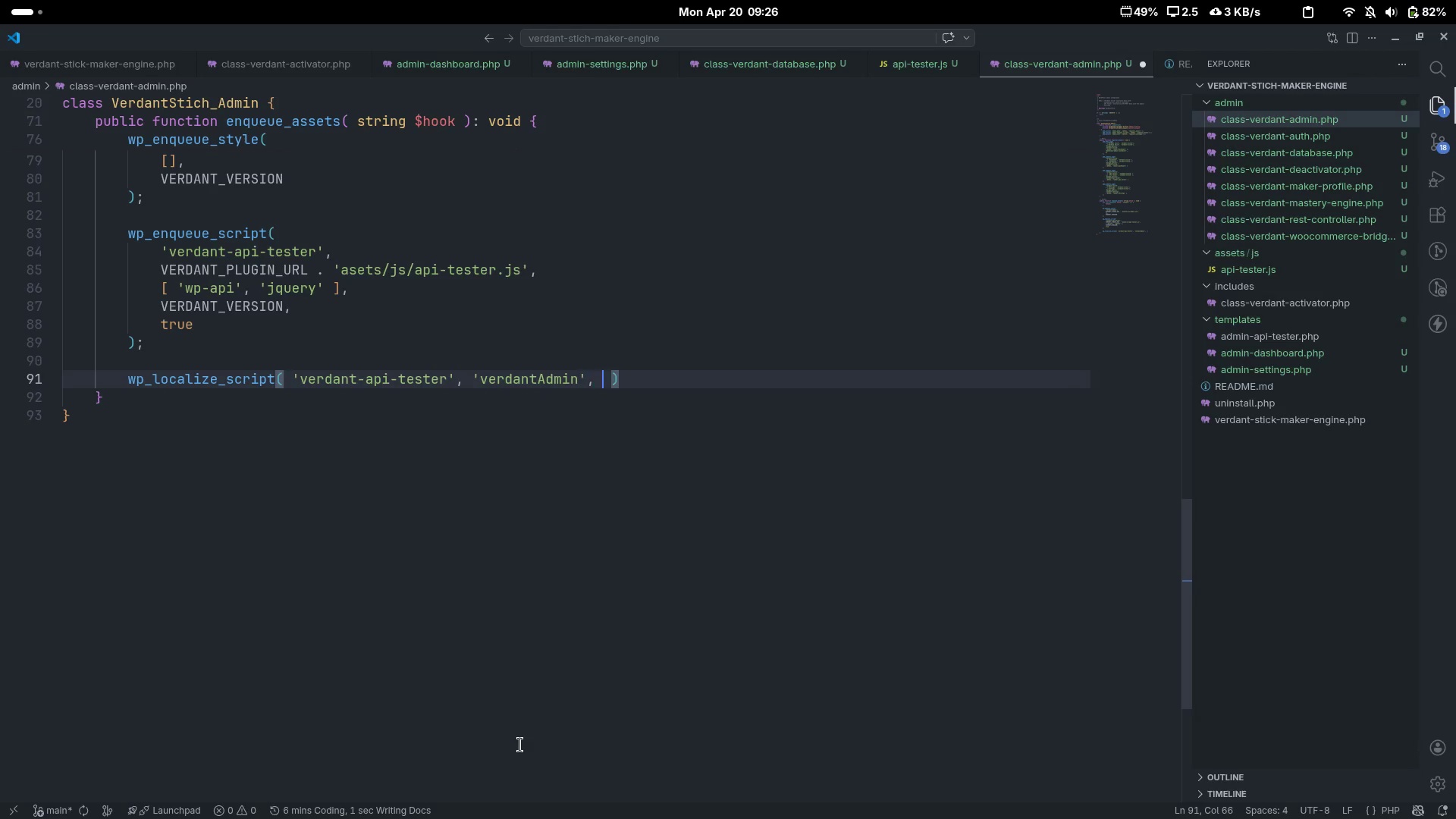 
key(Space)
 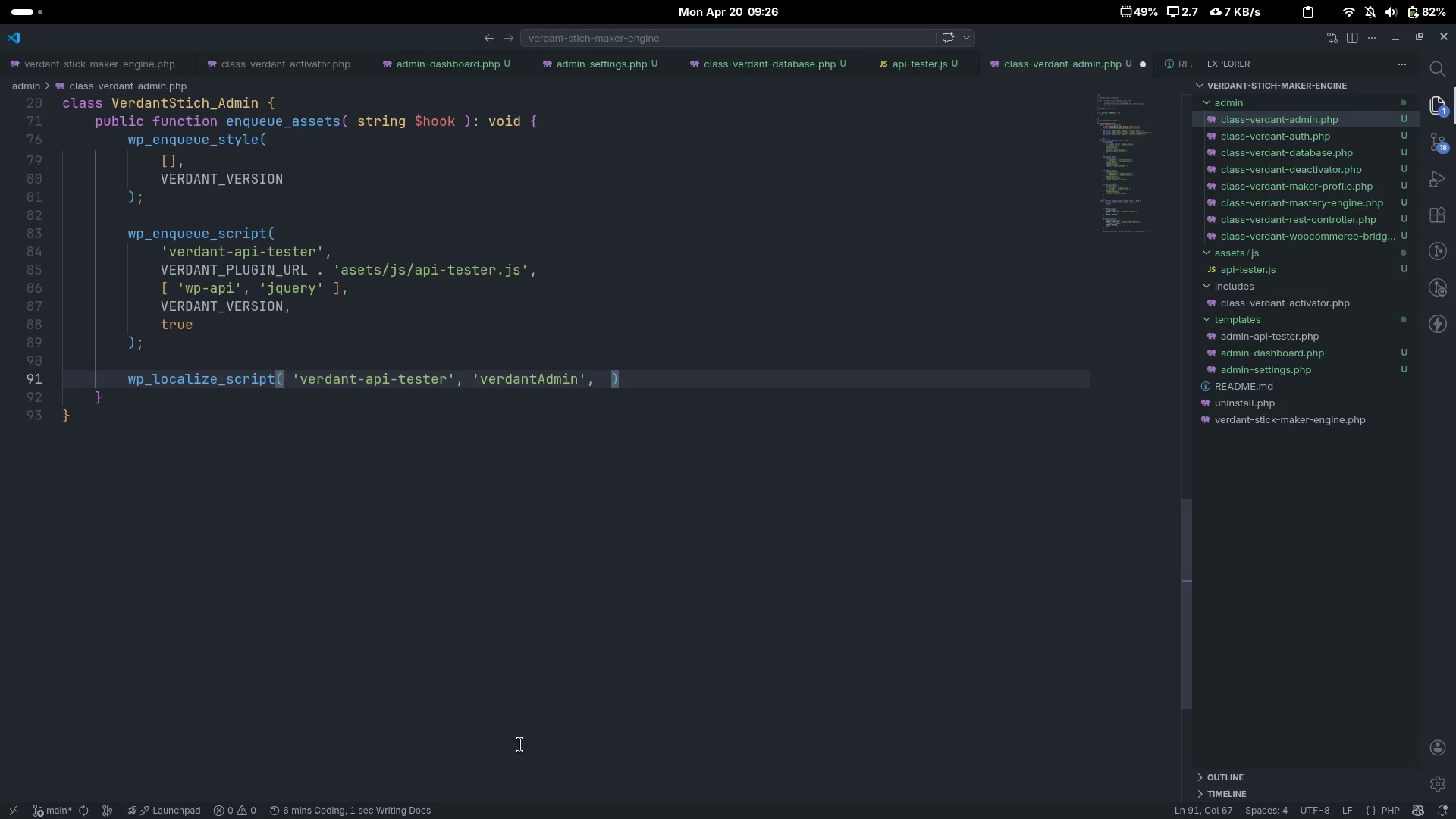 
key(BracketLeft)
 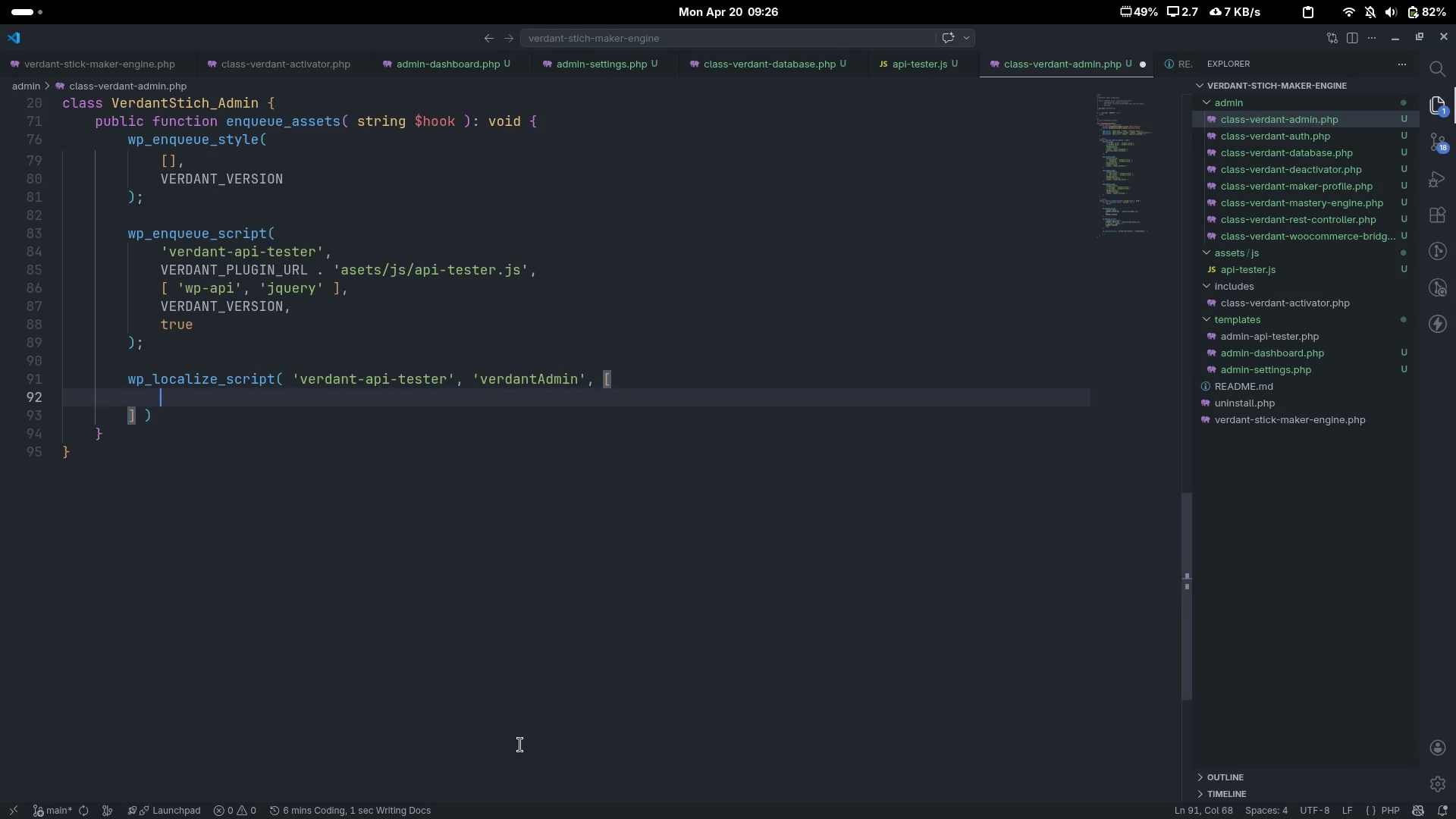 
key(Enter)
 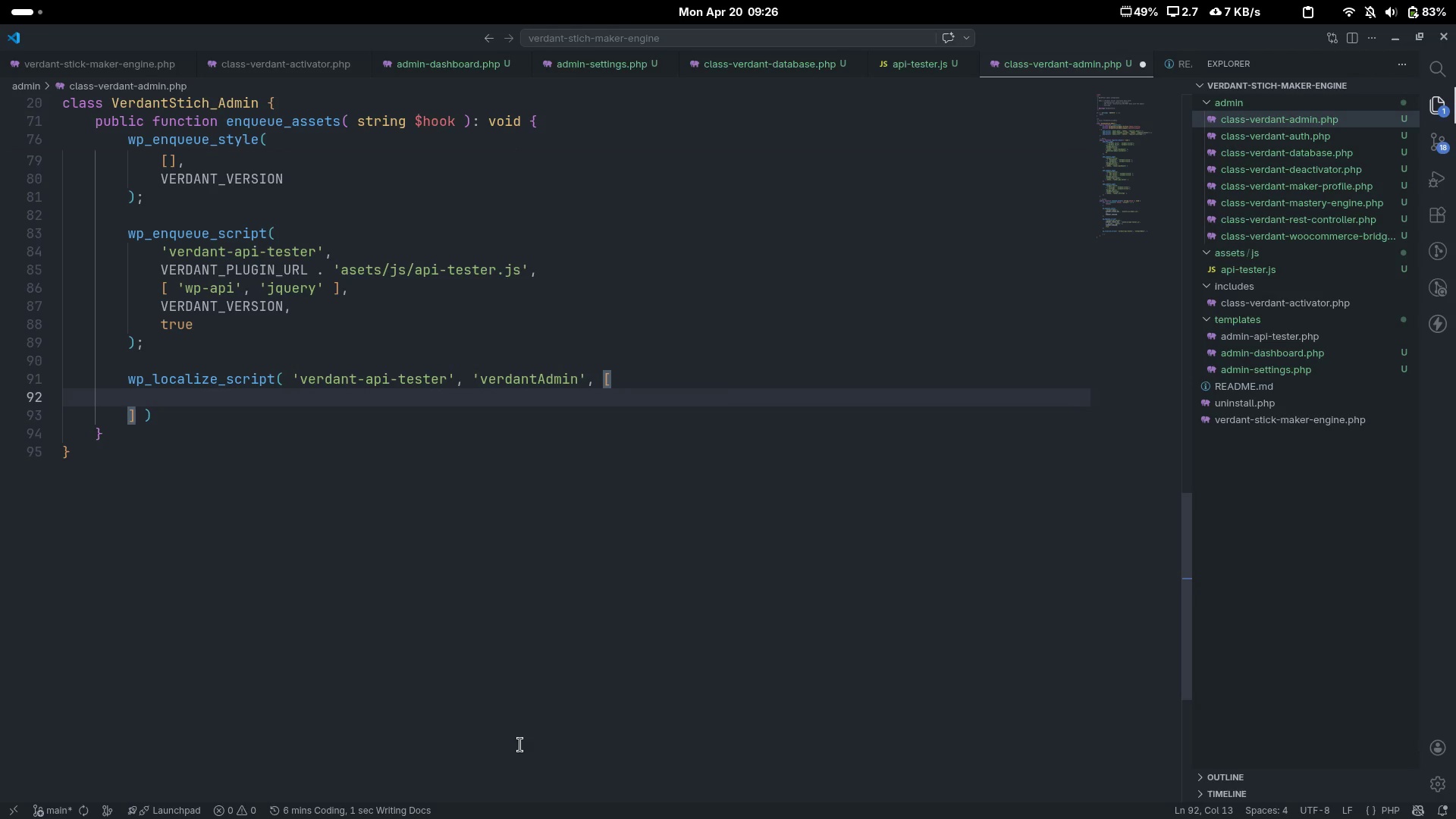 
type('apiBase)
 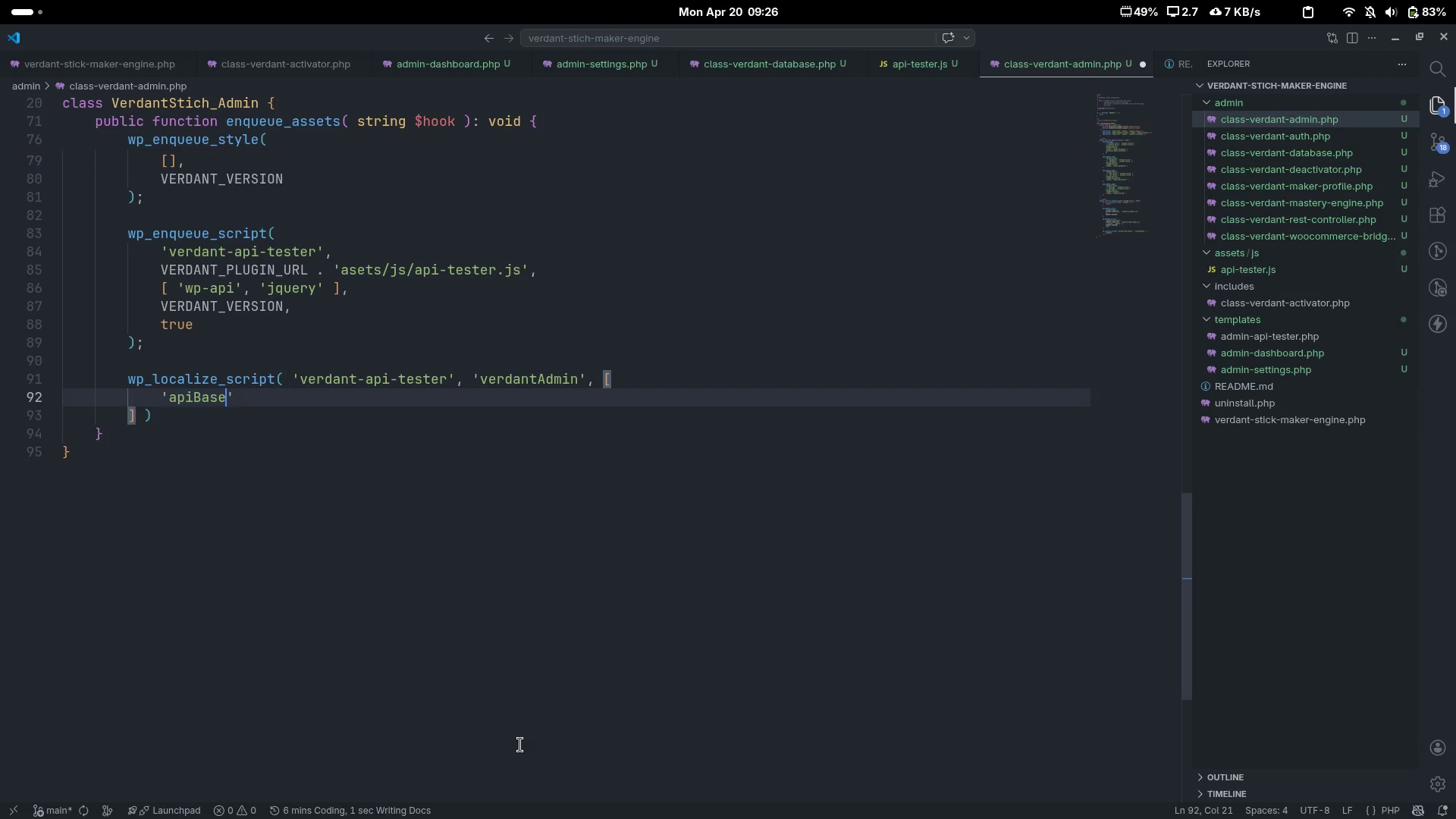 
key(ArrowRight)
 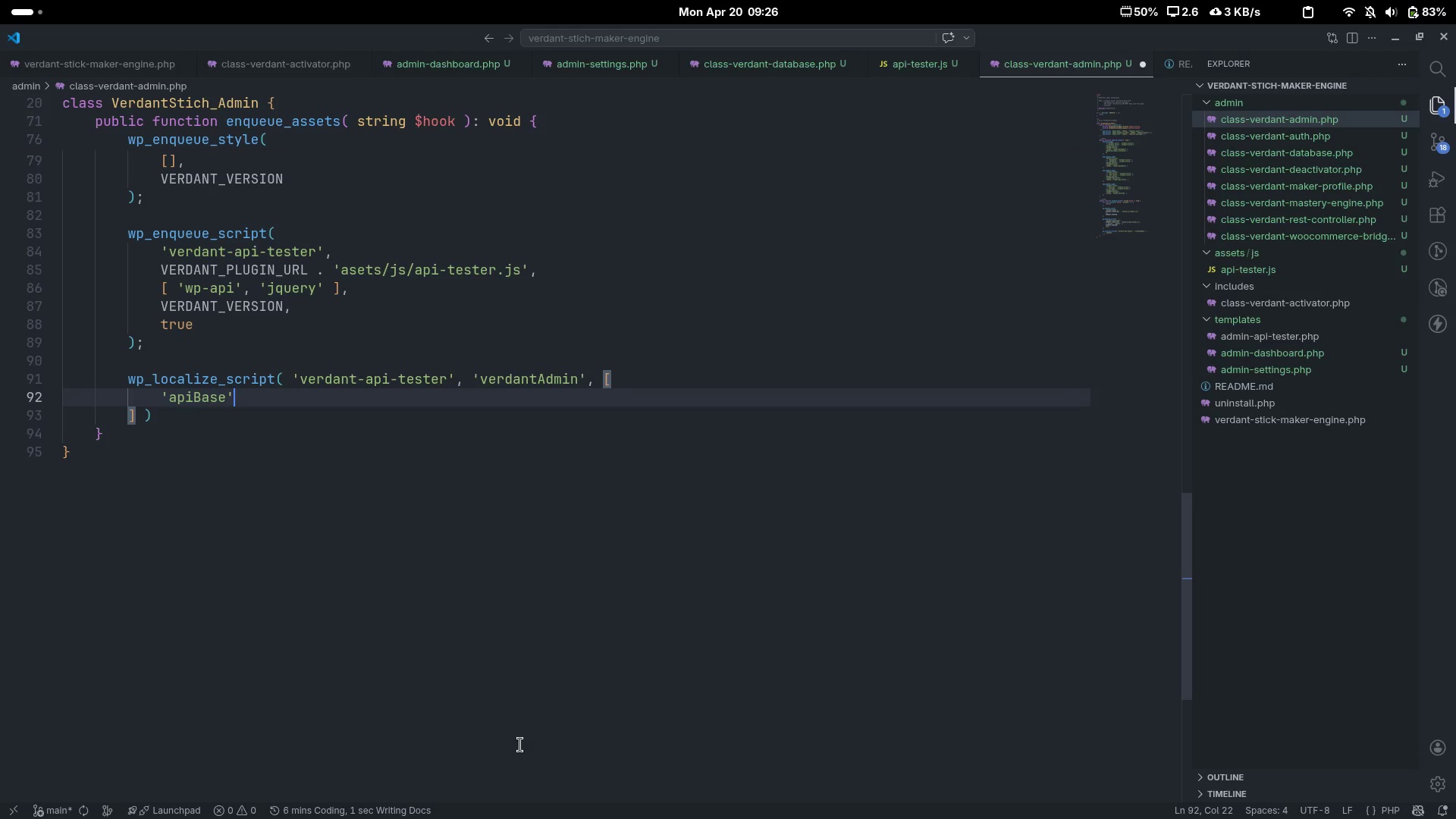 
key(Tab)
type(=> rest_url('verdant/v1)
 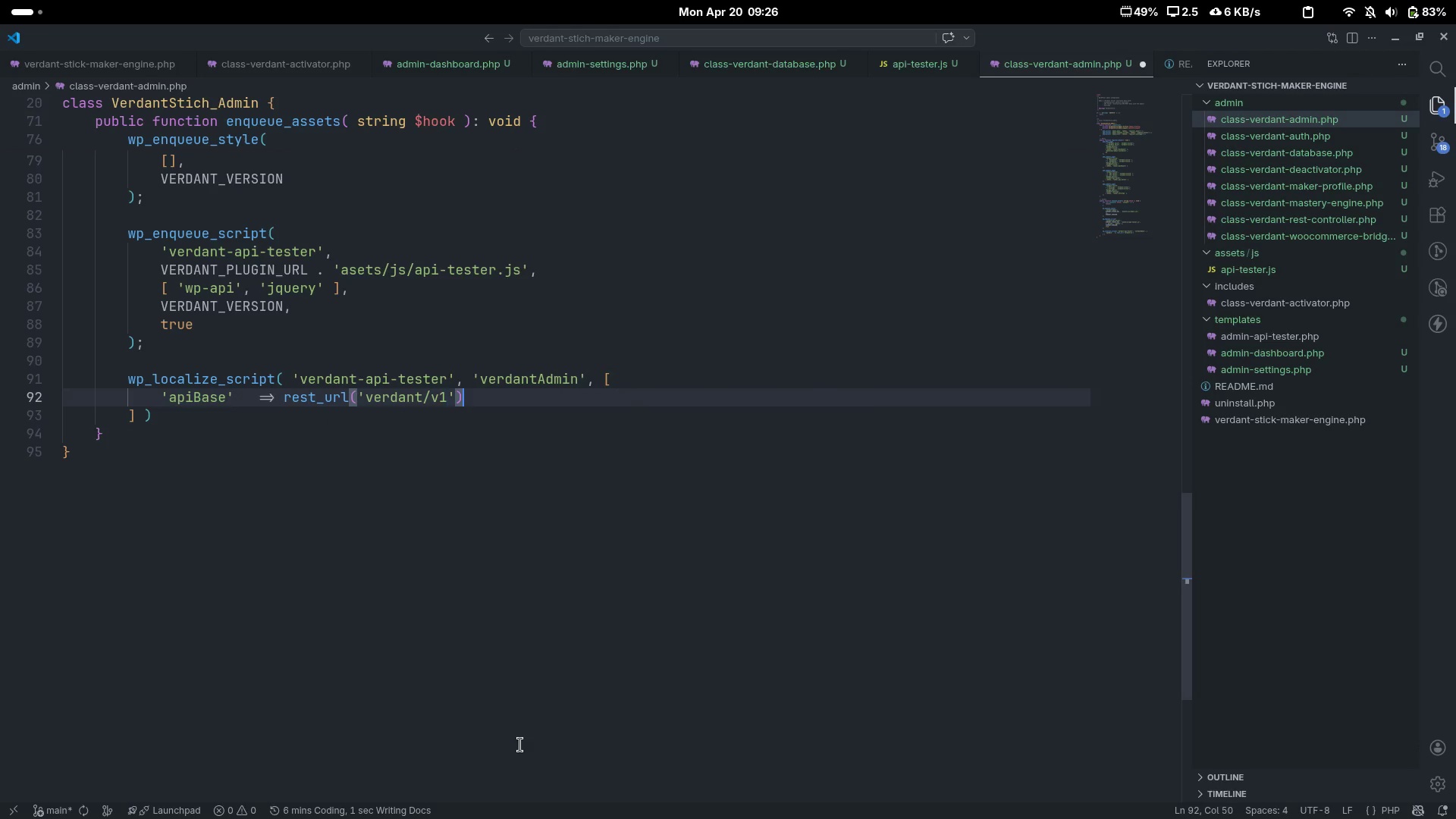 
 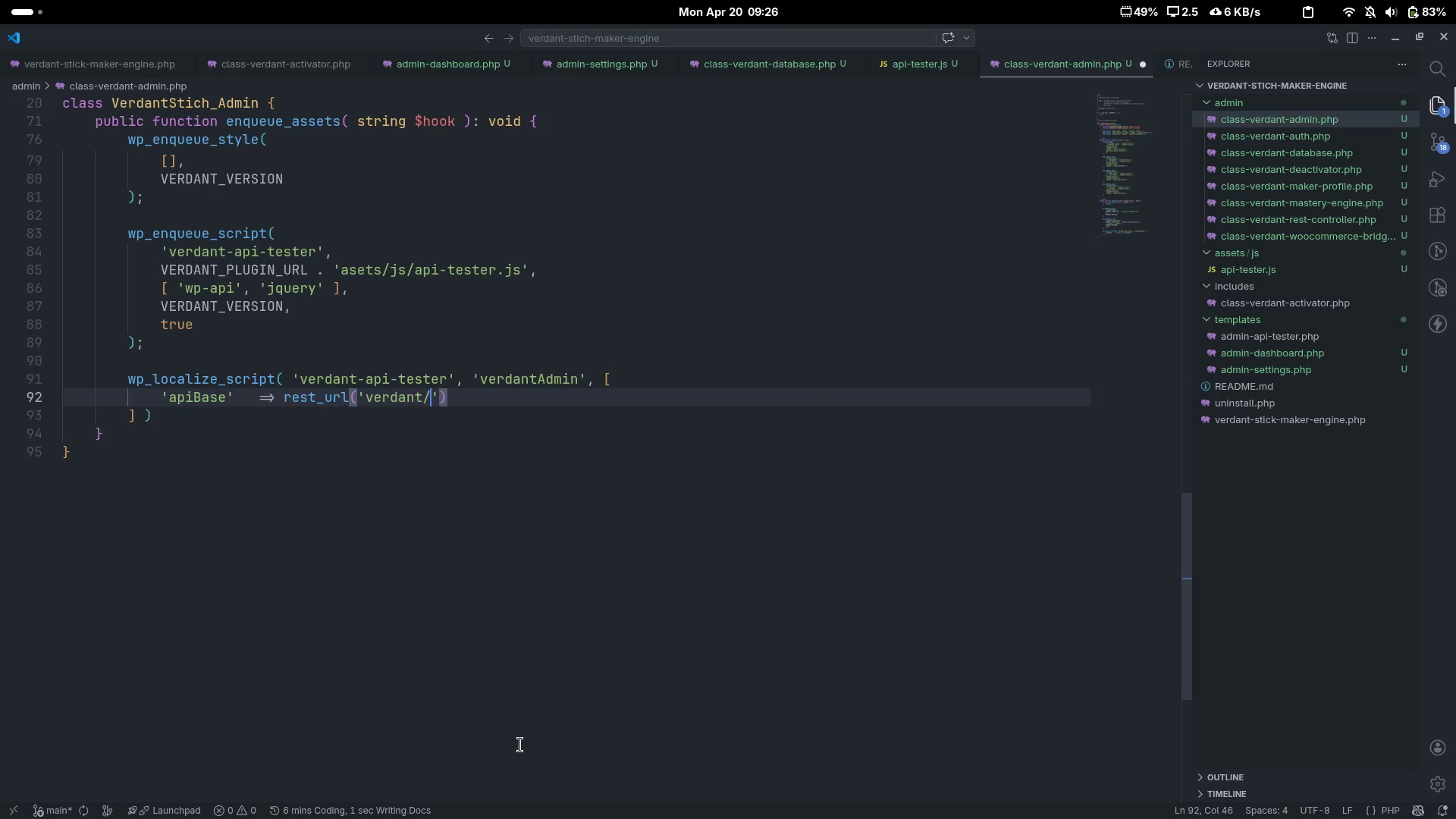 
key(Control+ControlLeft)
 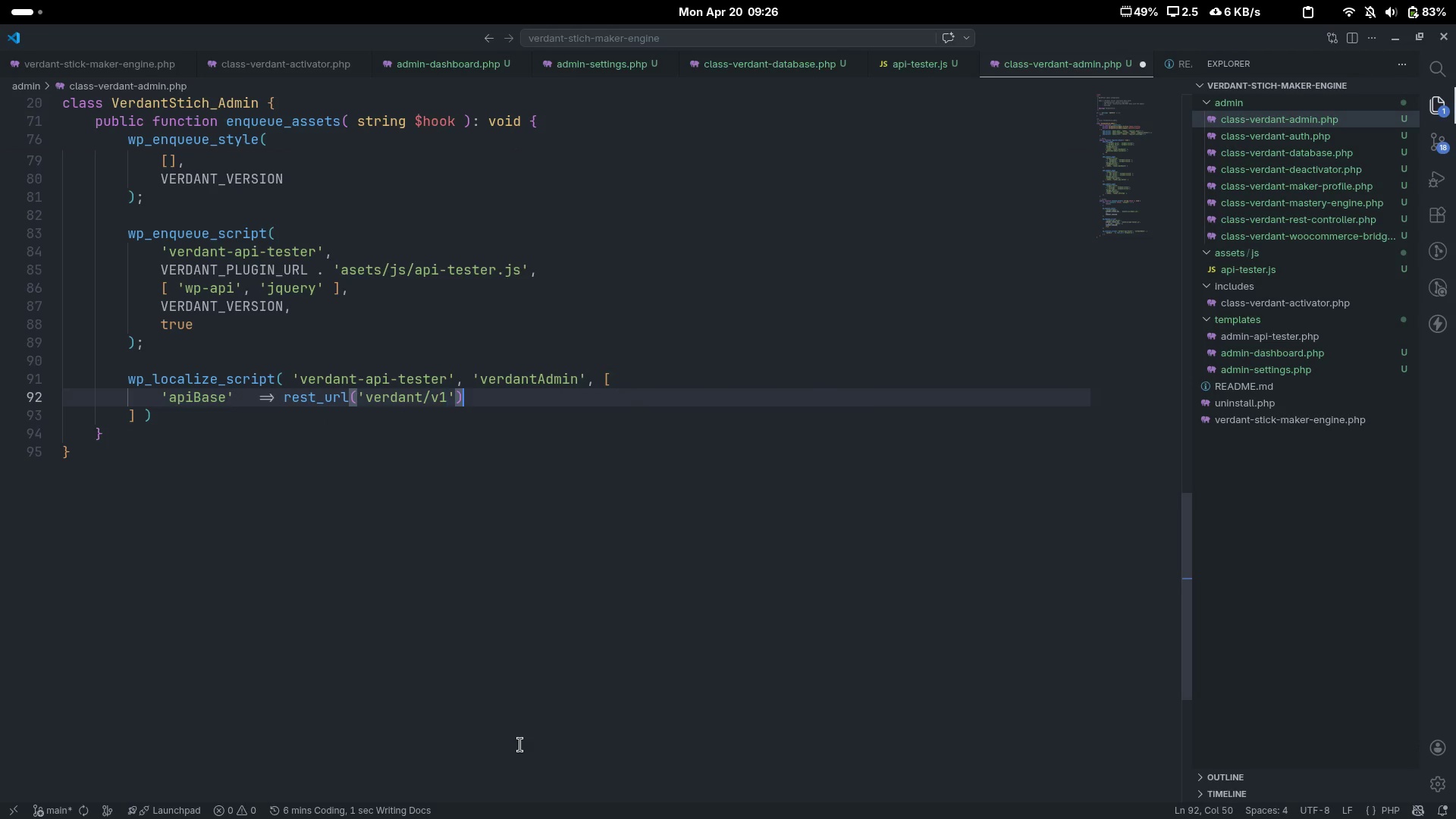 
key(Control+ArrowRight)
 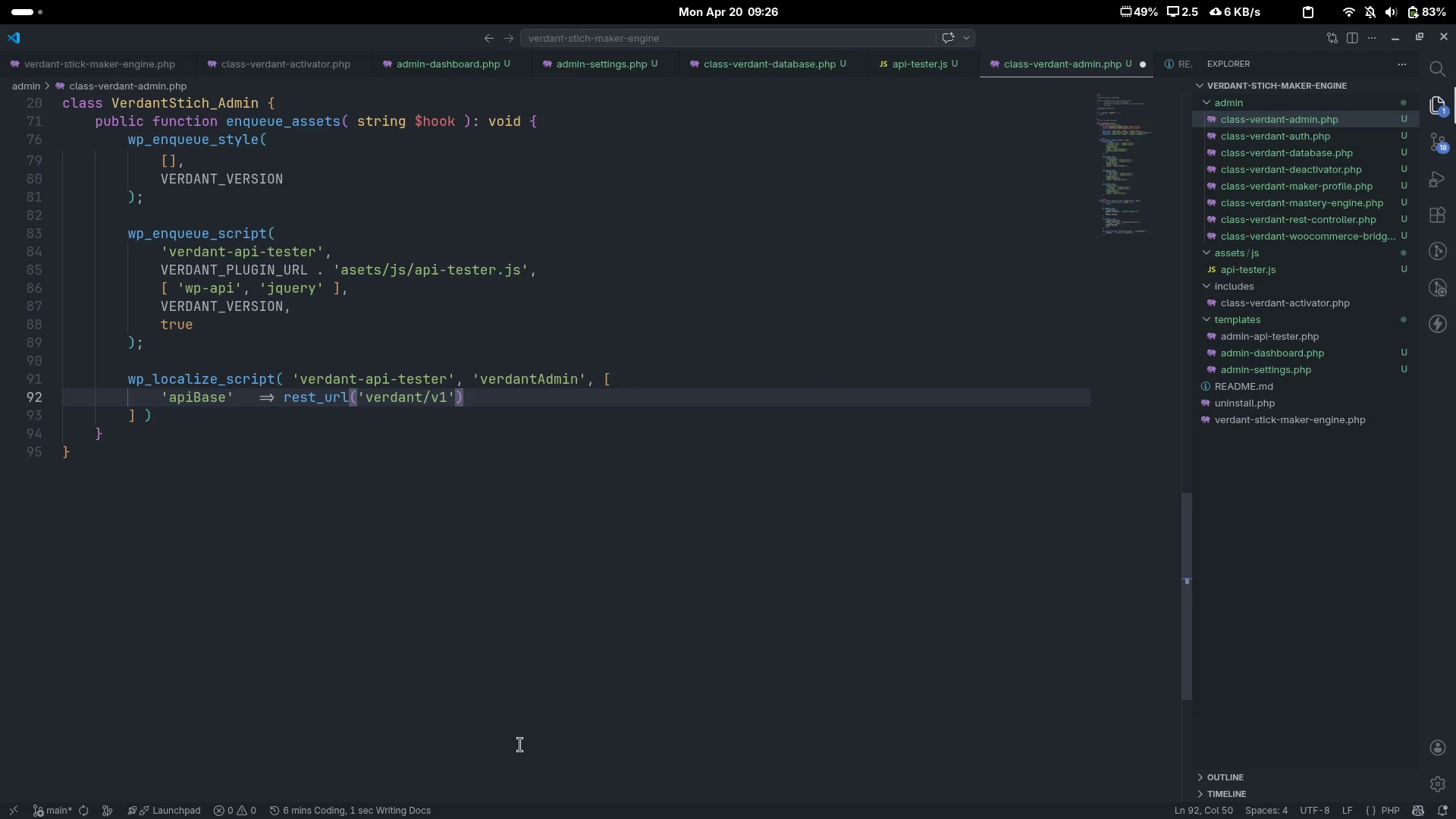 
key(Comma)
 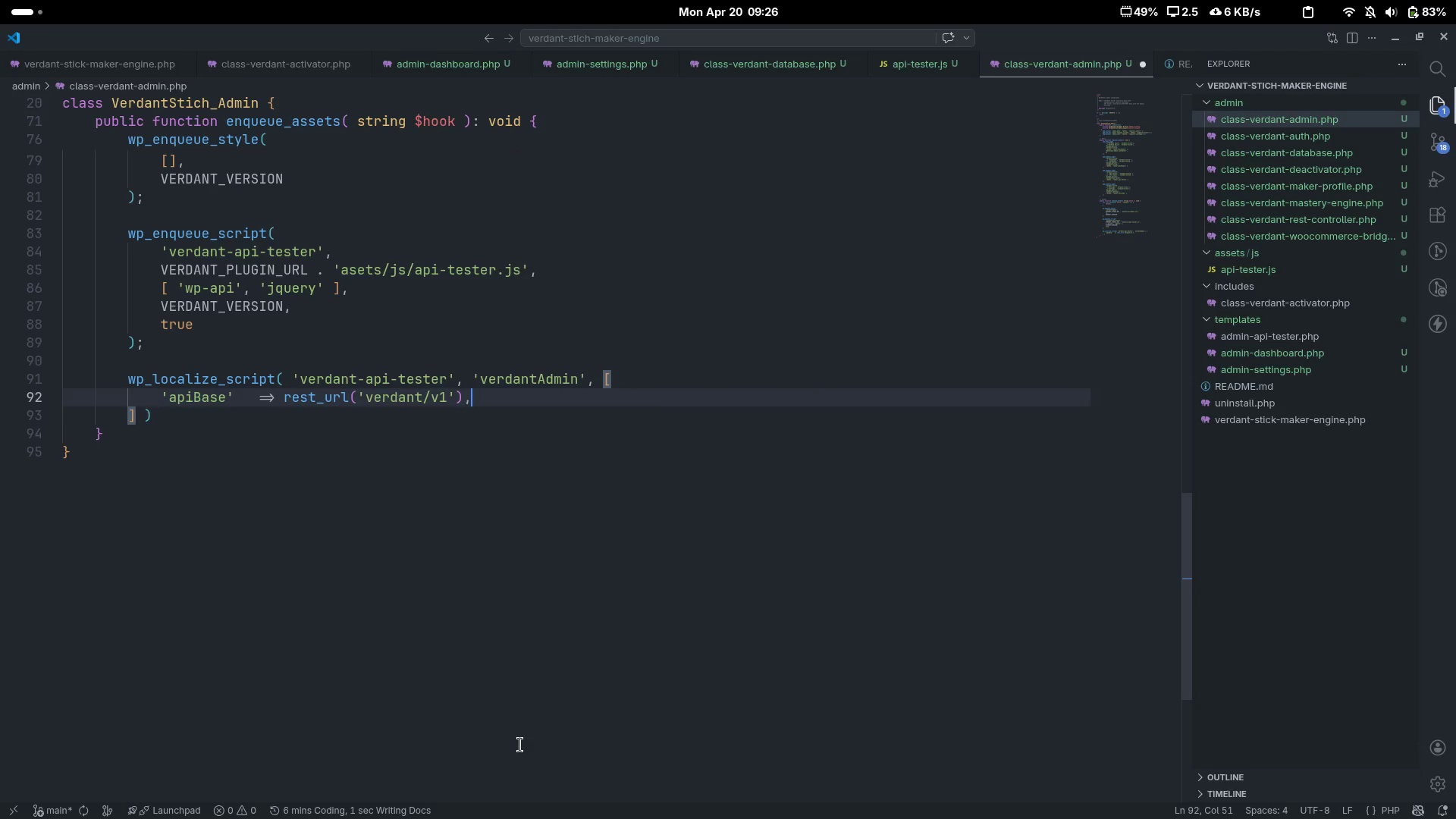 
key(Enter)
 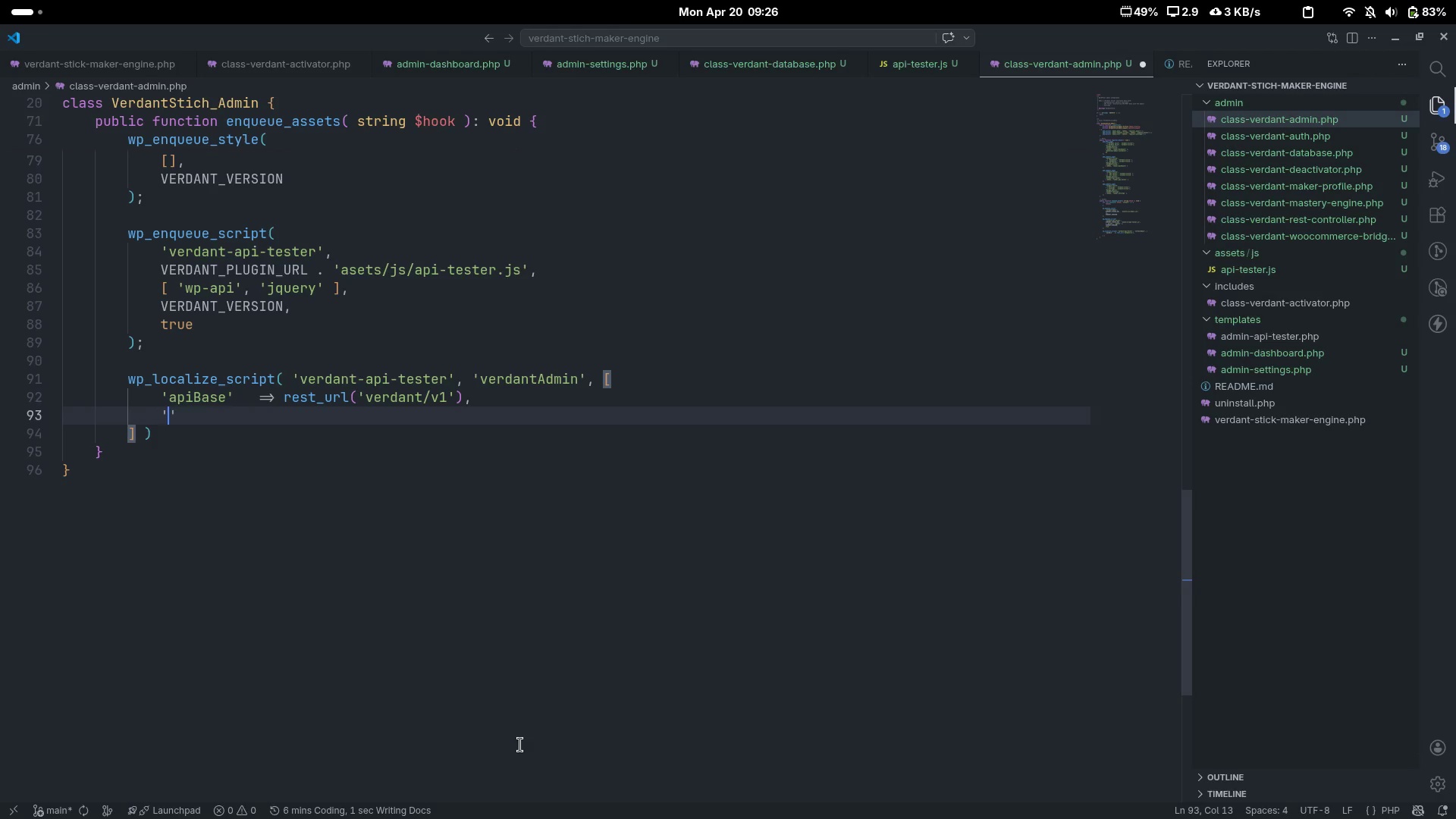 
type('nonce)
 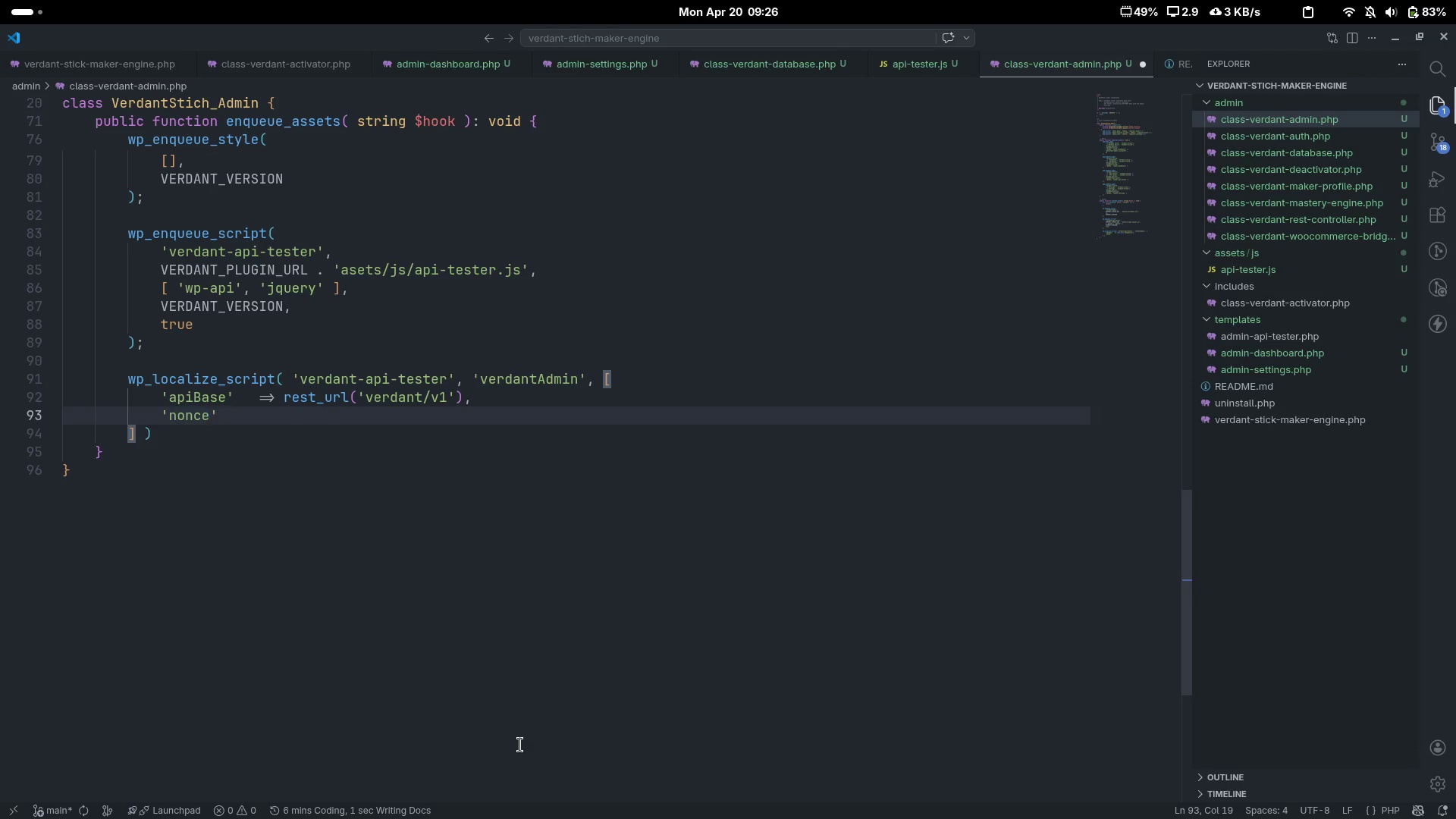 
key(ArrowRight)
 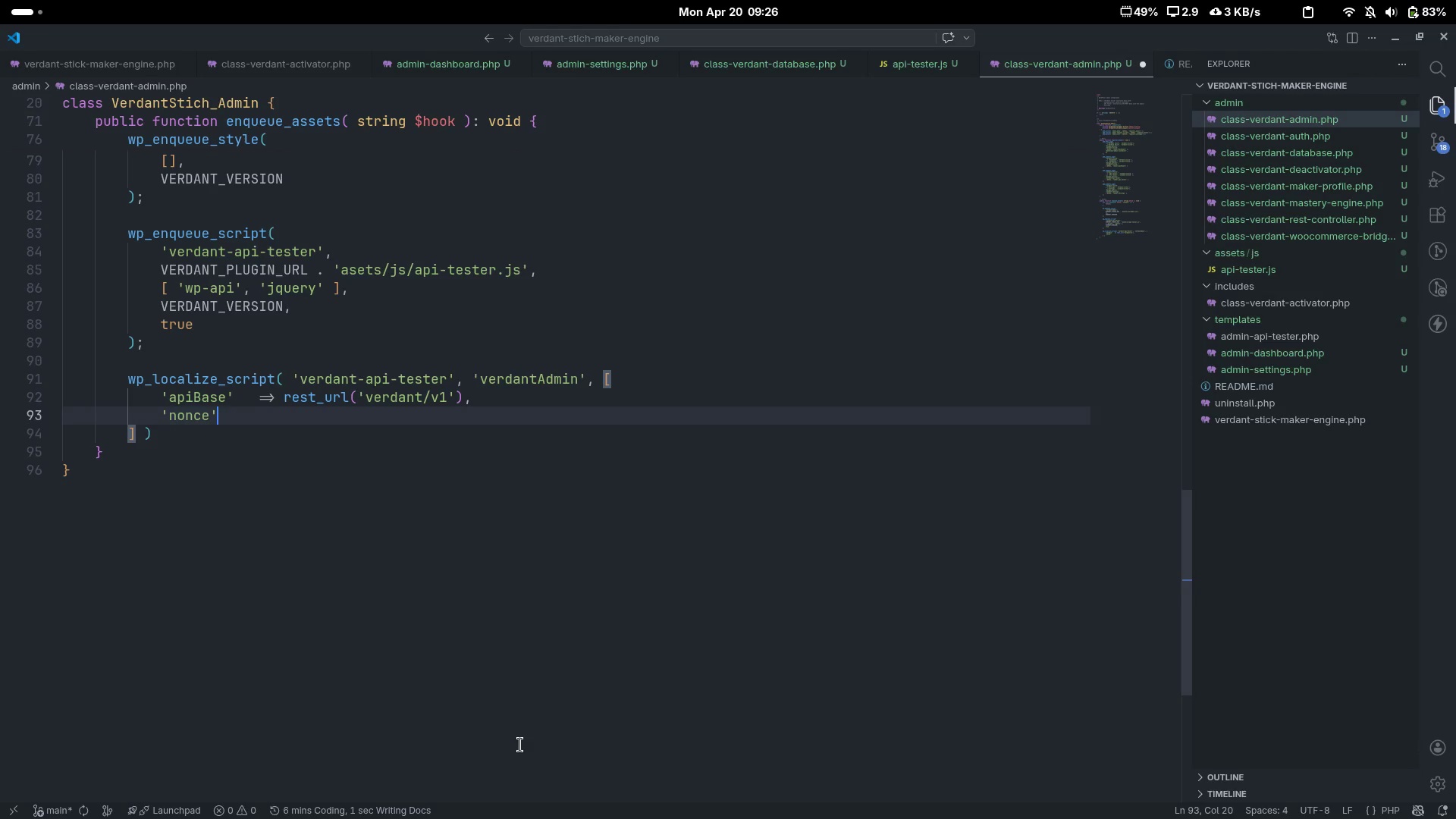 
key(Tab)
key(Tab)
type(=> qp)
key(Backspace)
key(Backspace)
type(wp_create_nonce('wp_rest)
 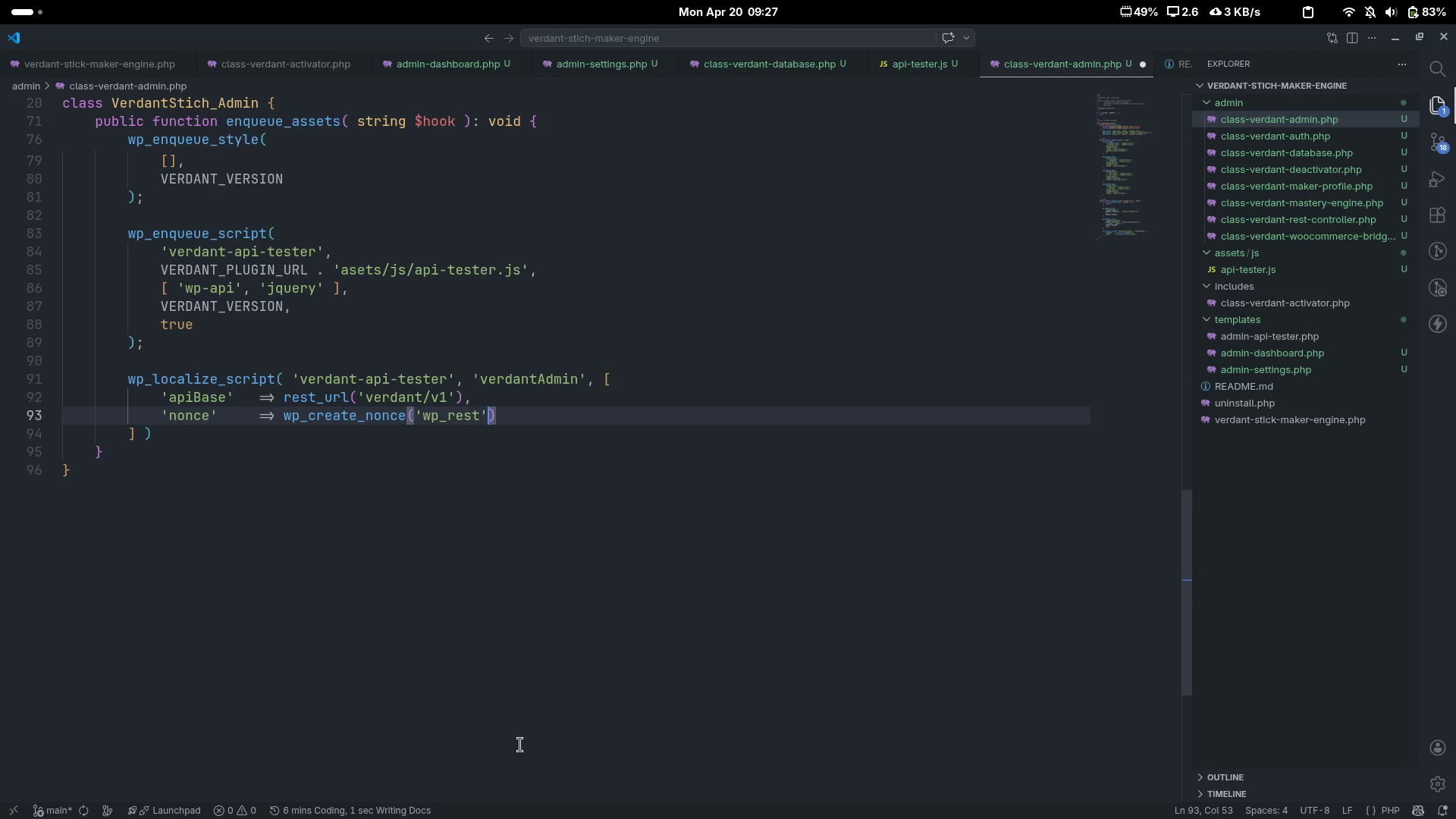 
 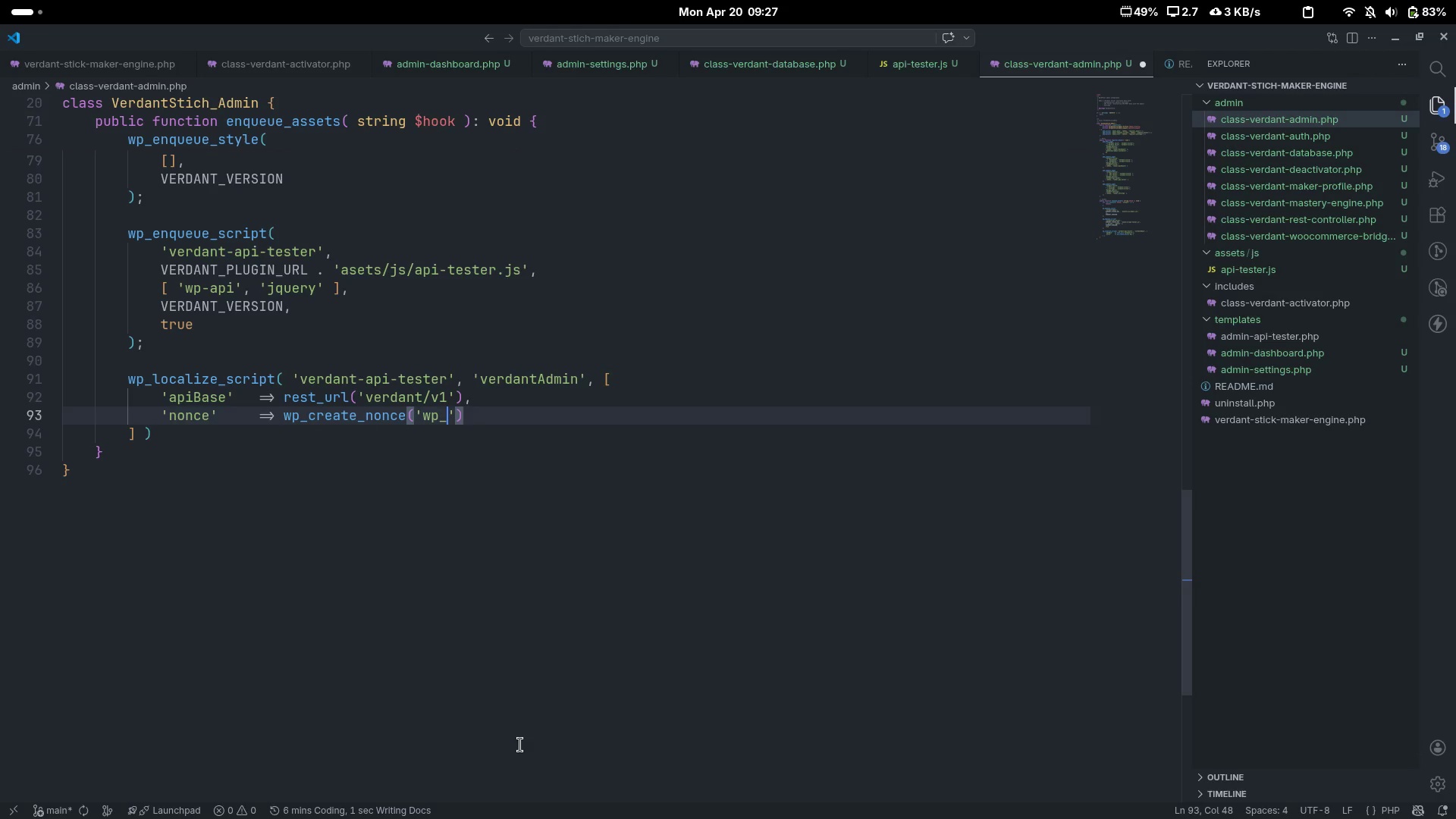 
key(ArrowRight)
 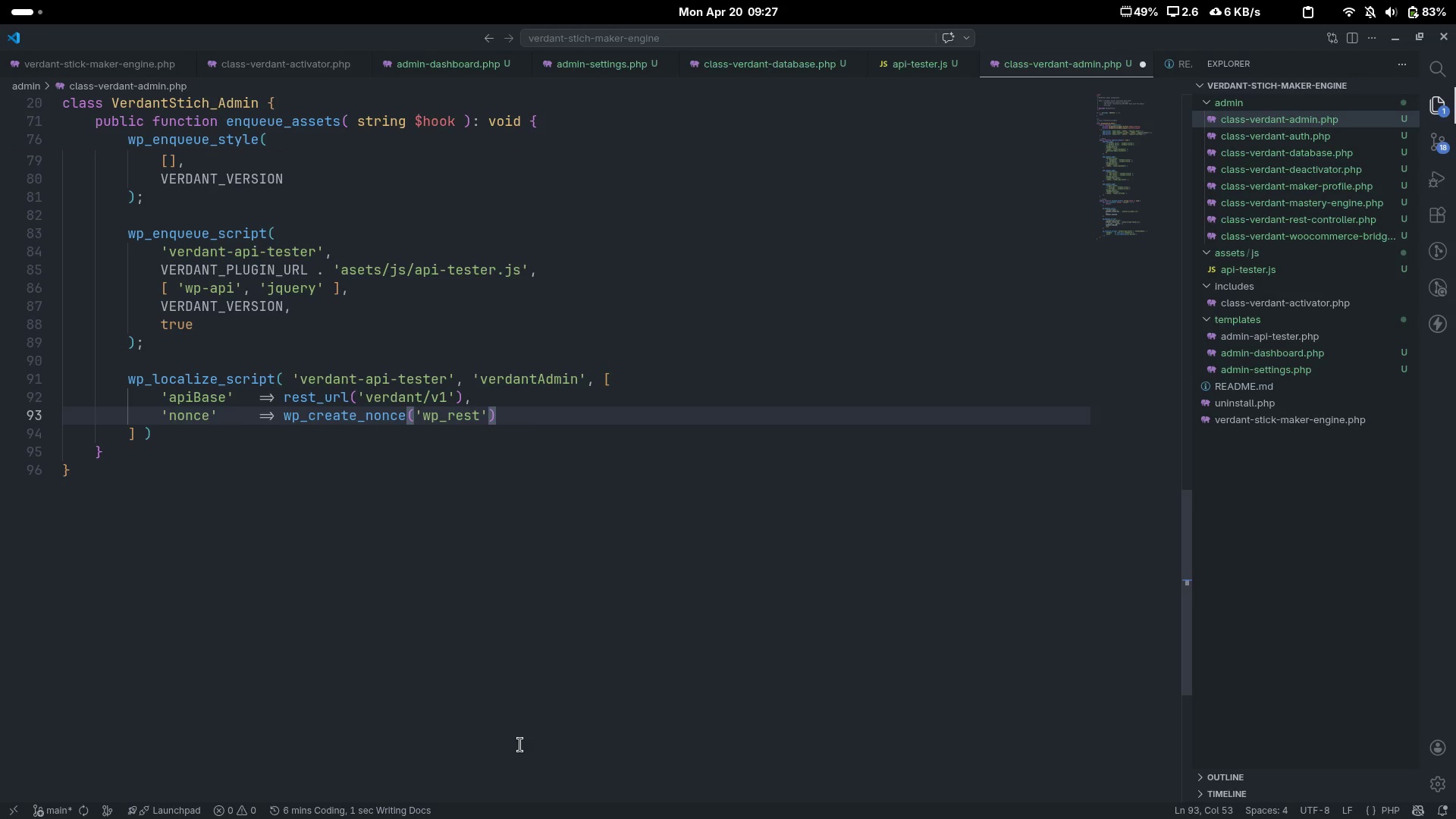 
key(ArrowRight)
 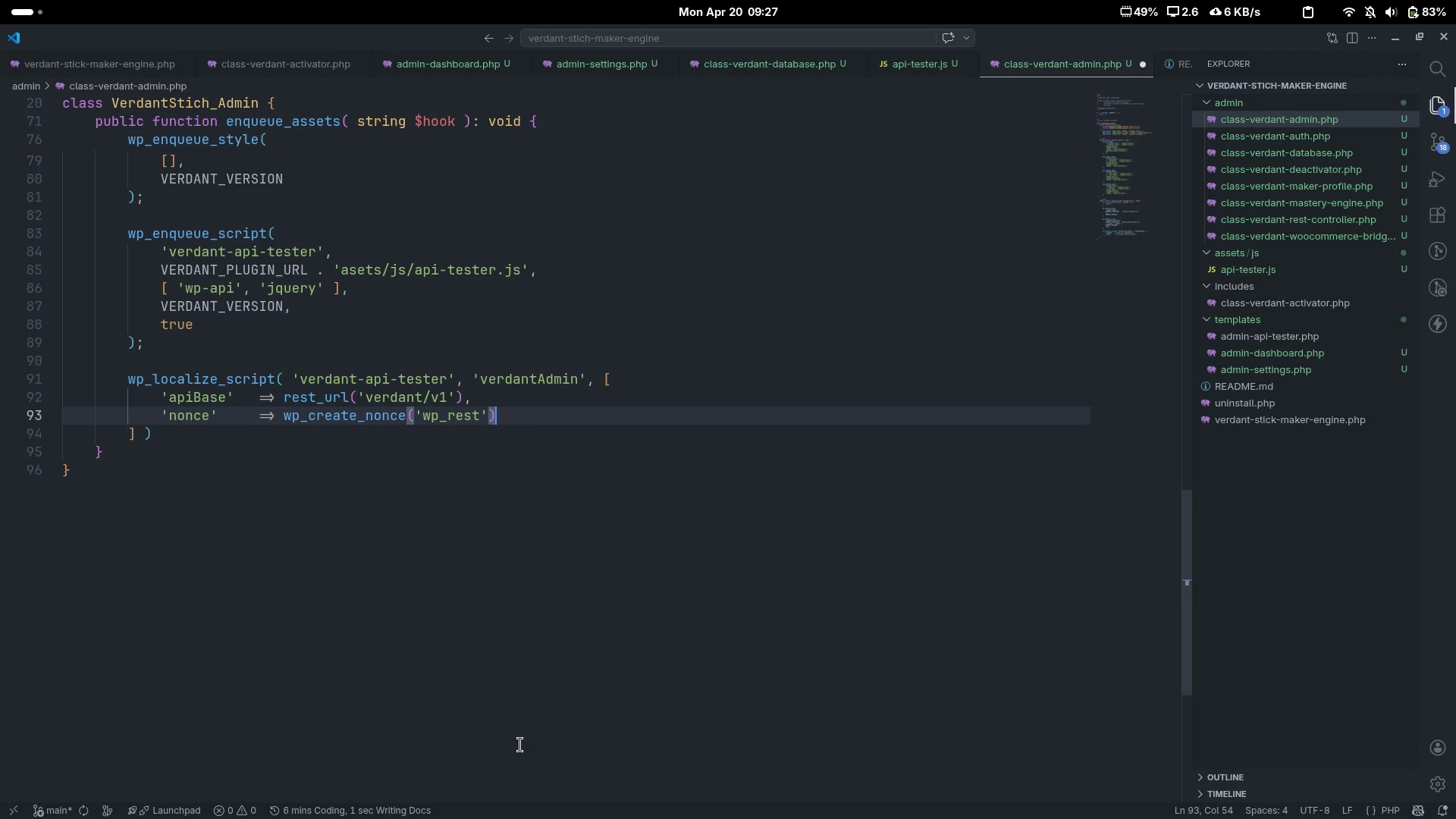 
key(Comma)
 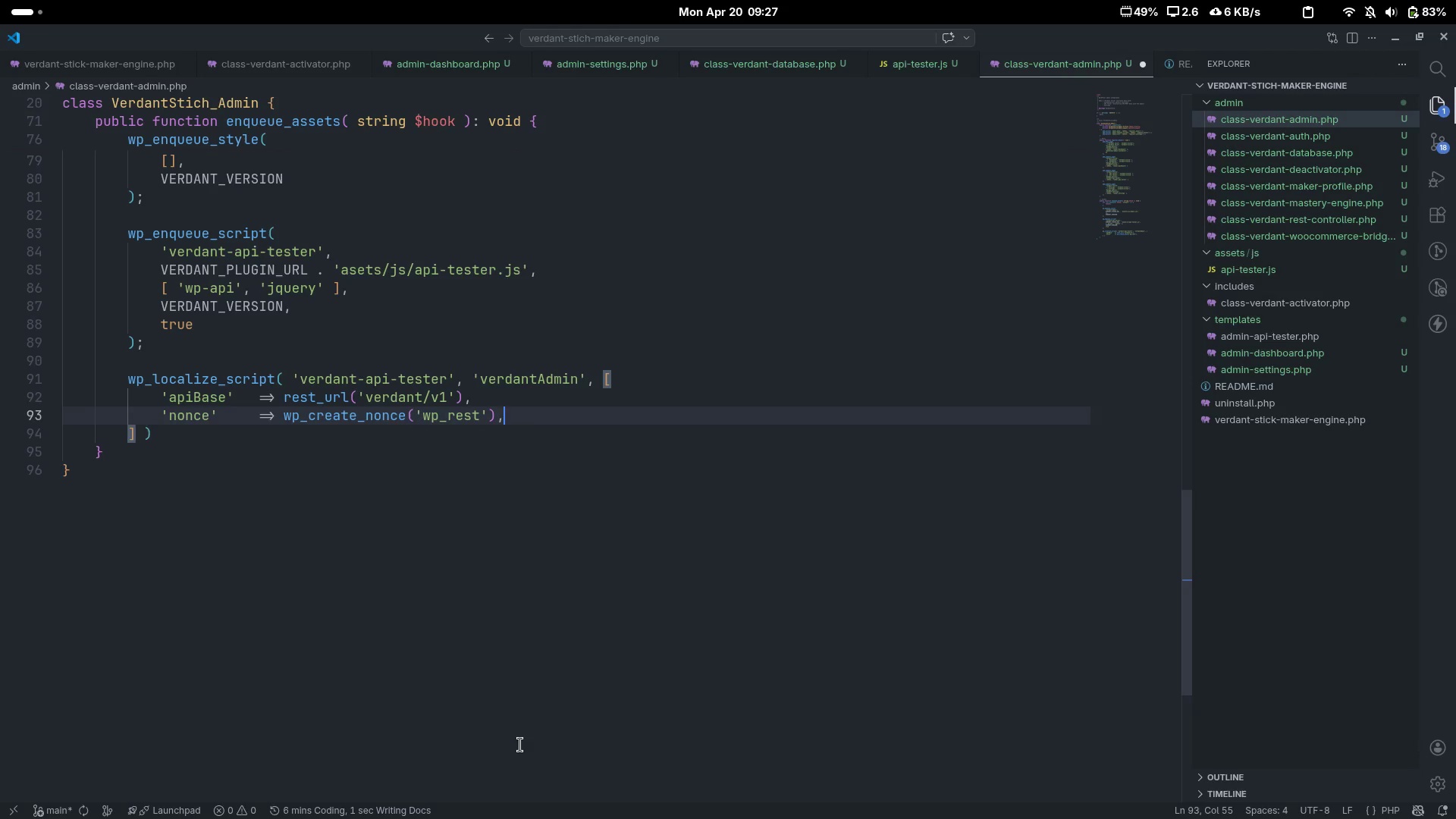 
key(Enter)
 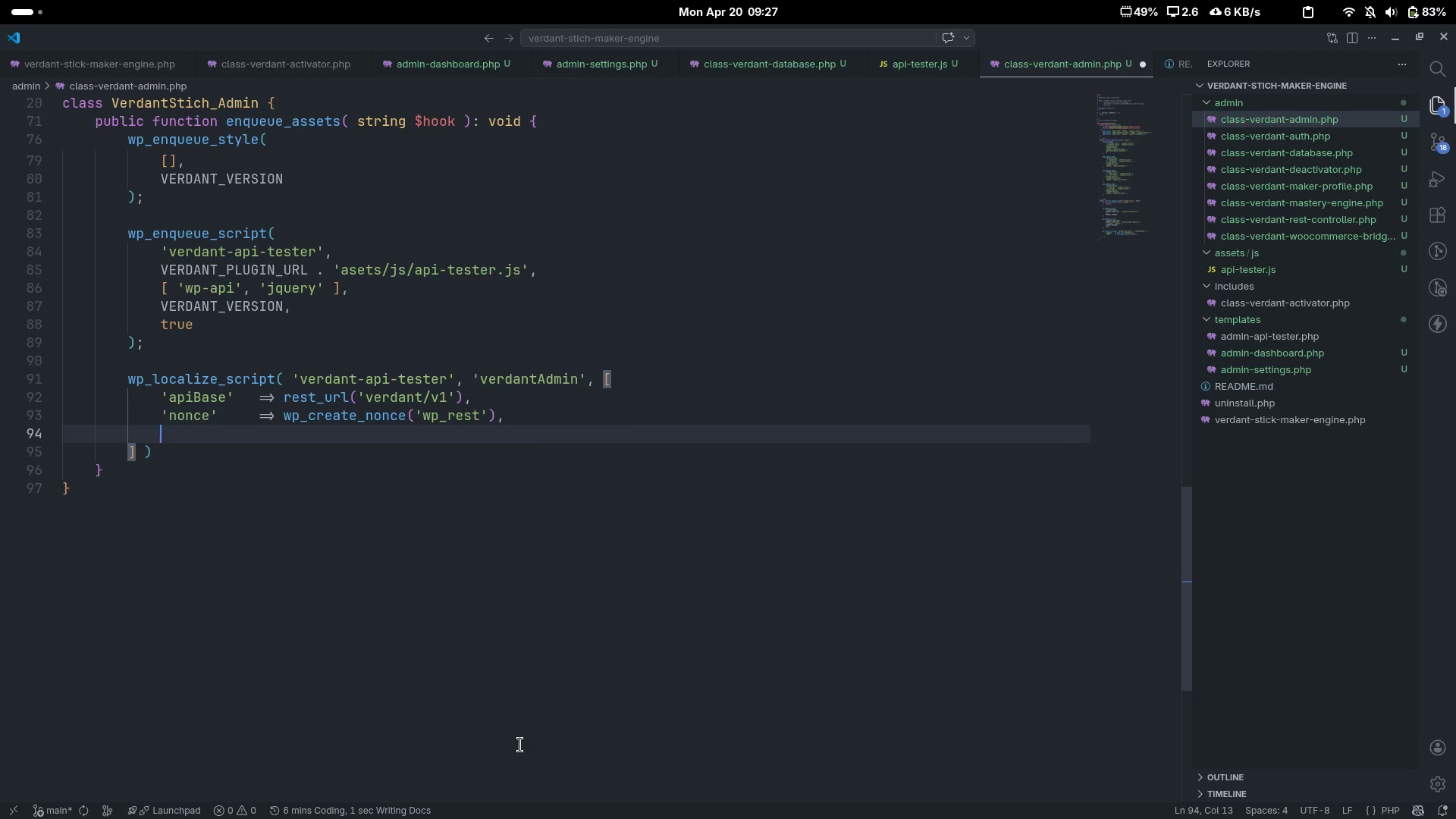 
type('currentUer)
key(Backspace)
key(Backspace)
type(ser)
 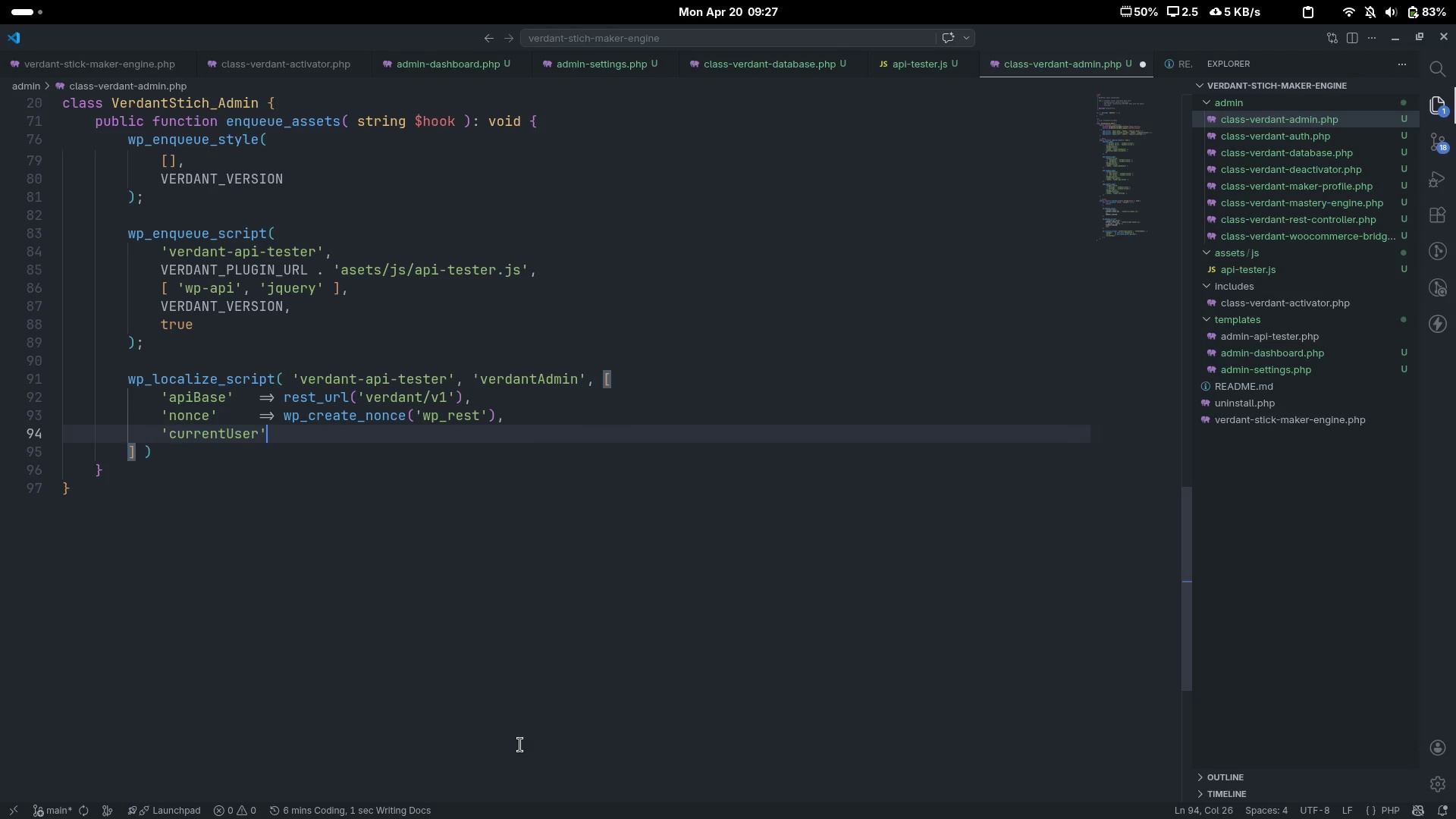 
 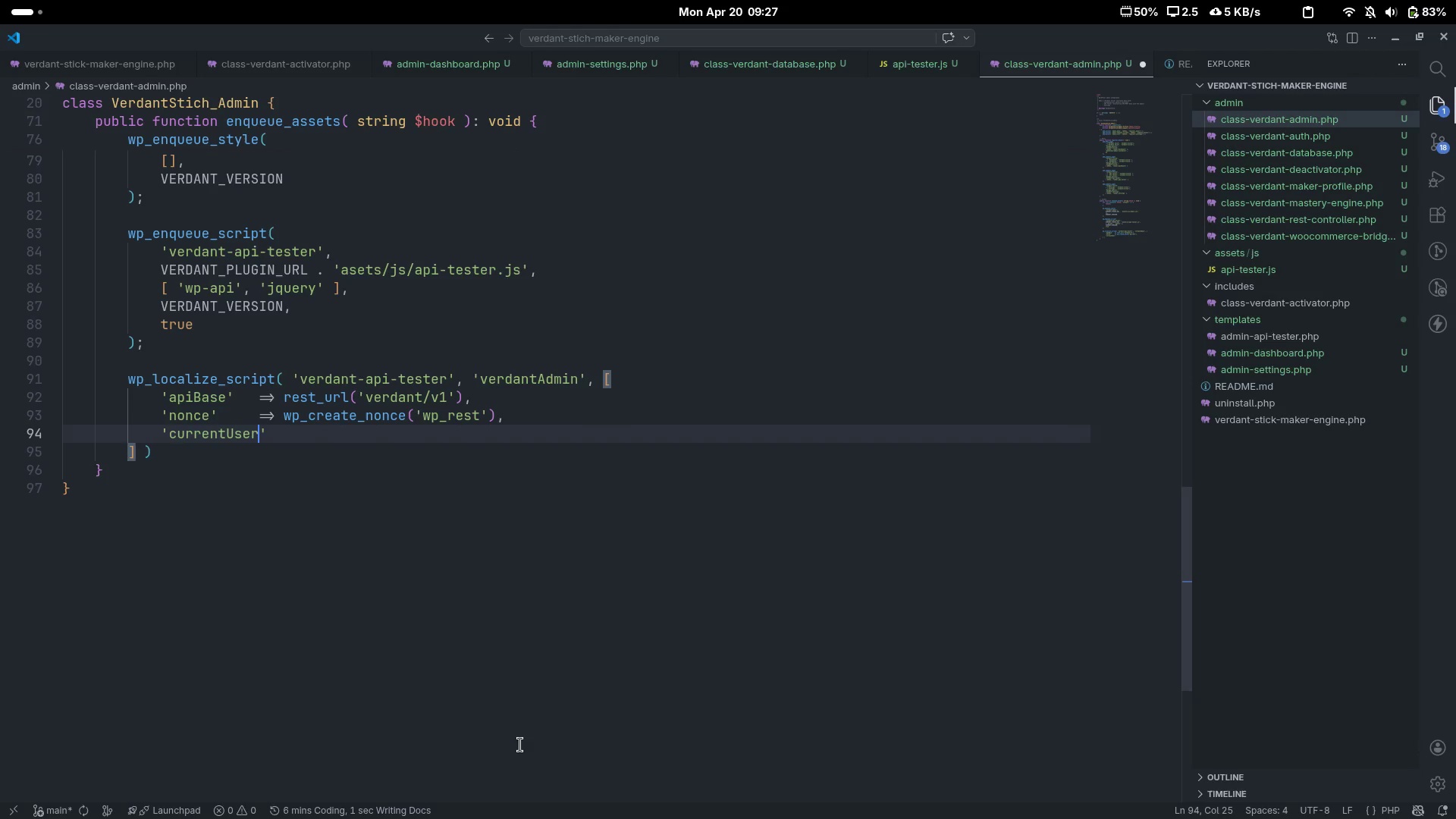 
key(ArrowRight)
 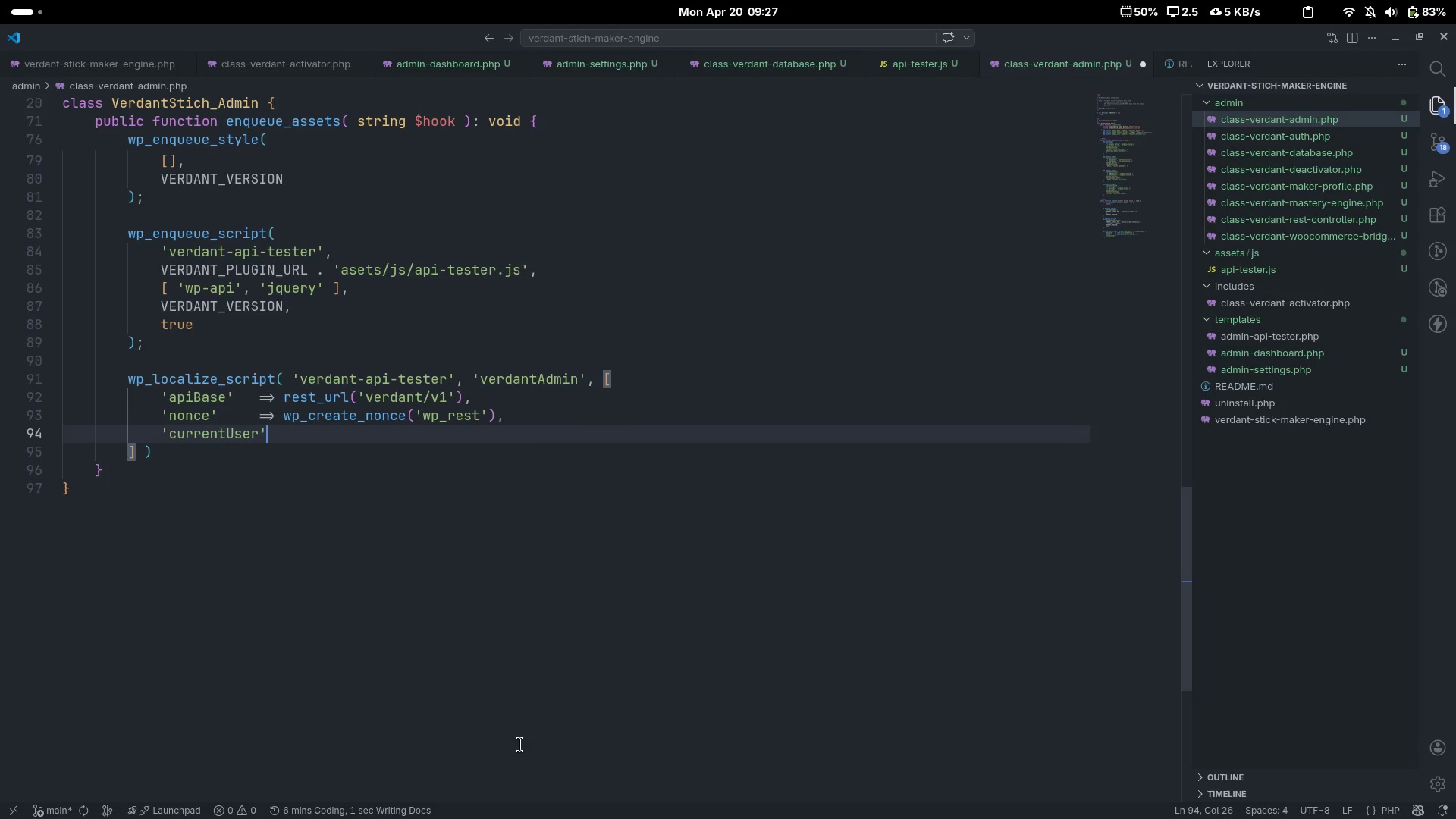 
type( => get_current_user_ud)
key(Backspace)
key(Backspace)
type(id)
 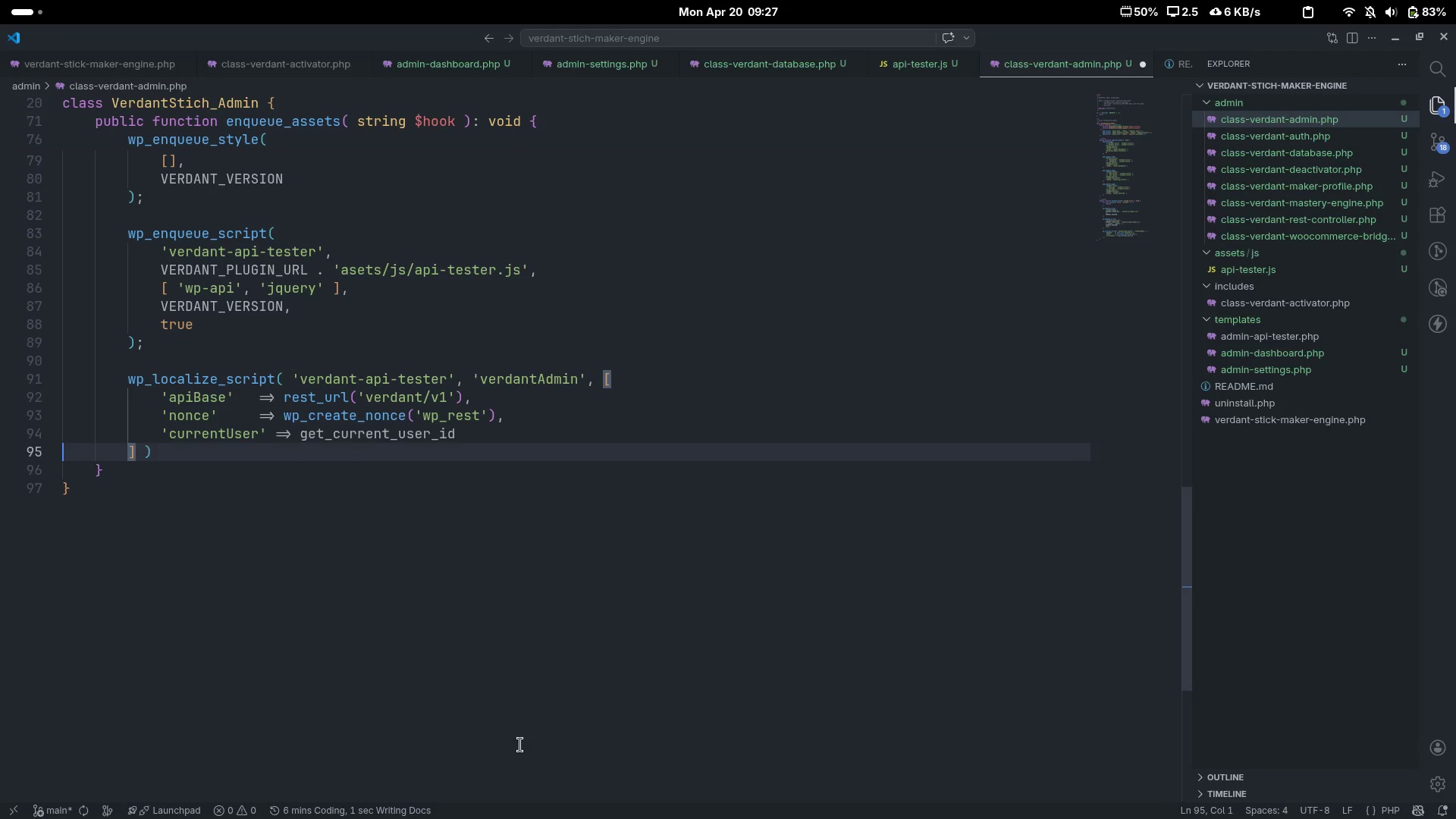 
 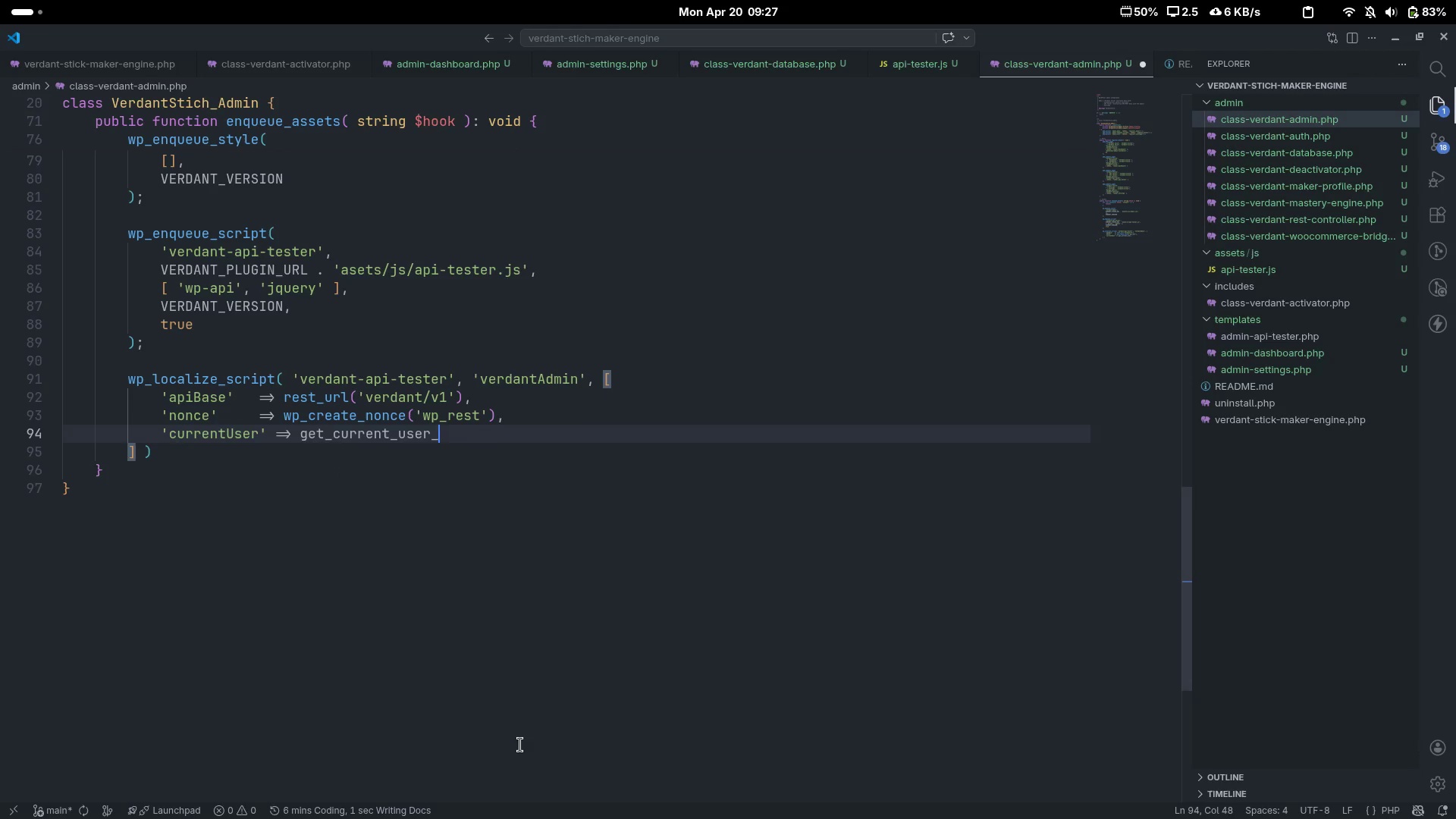 
key(ArrowRight)
 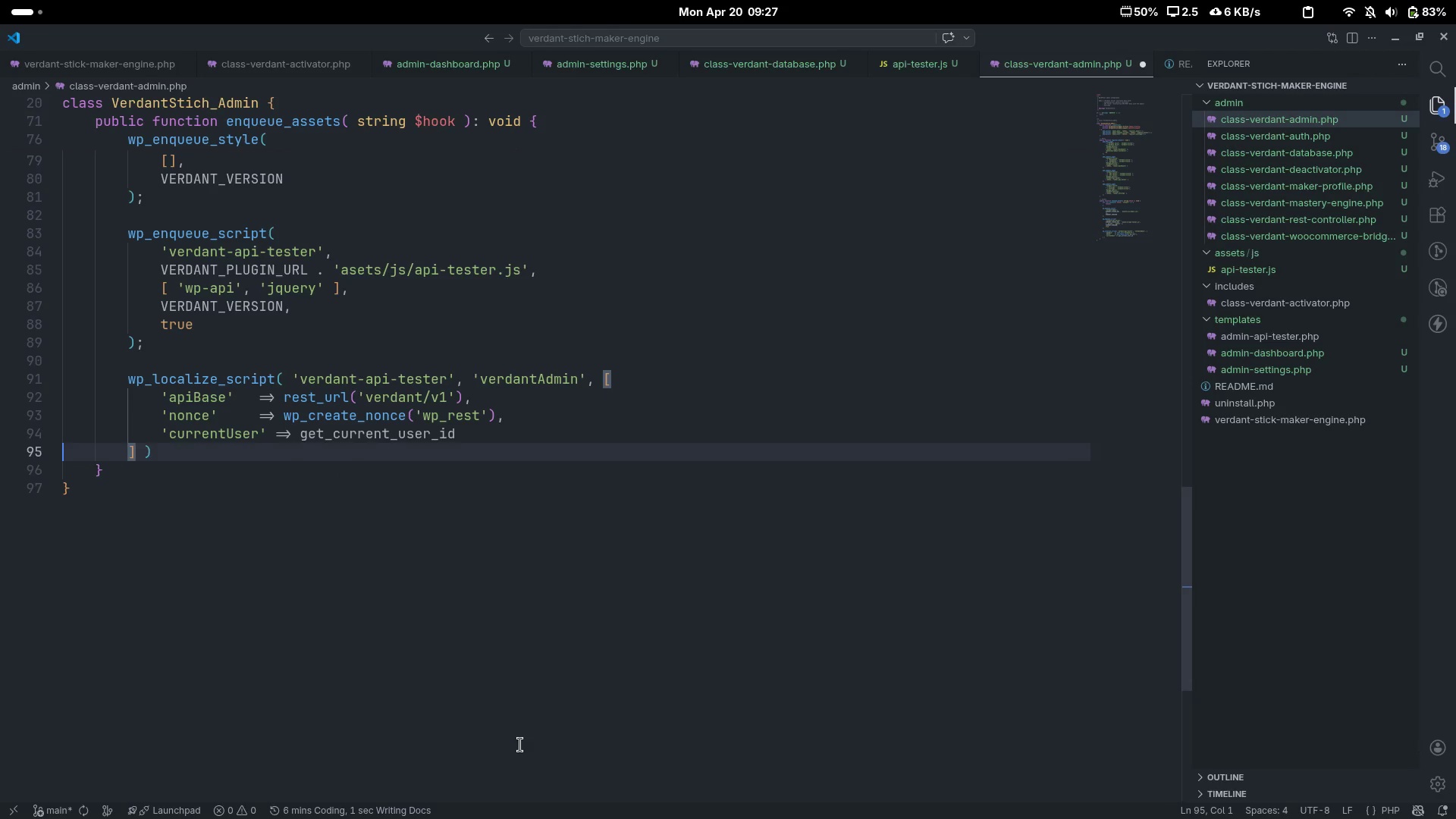 
key(ArrowLeft)
 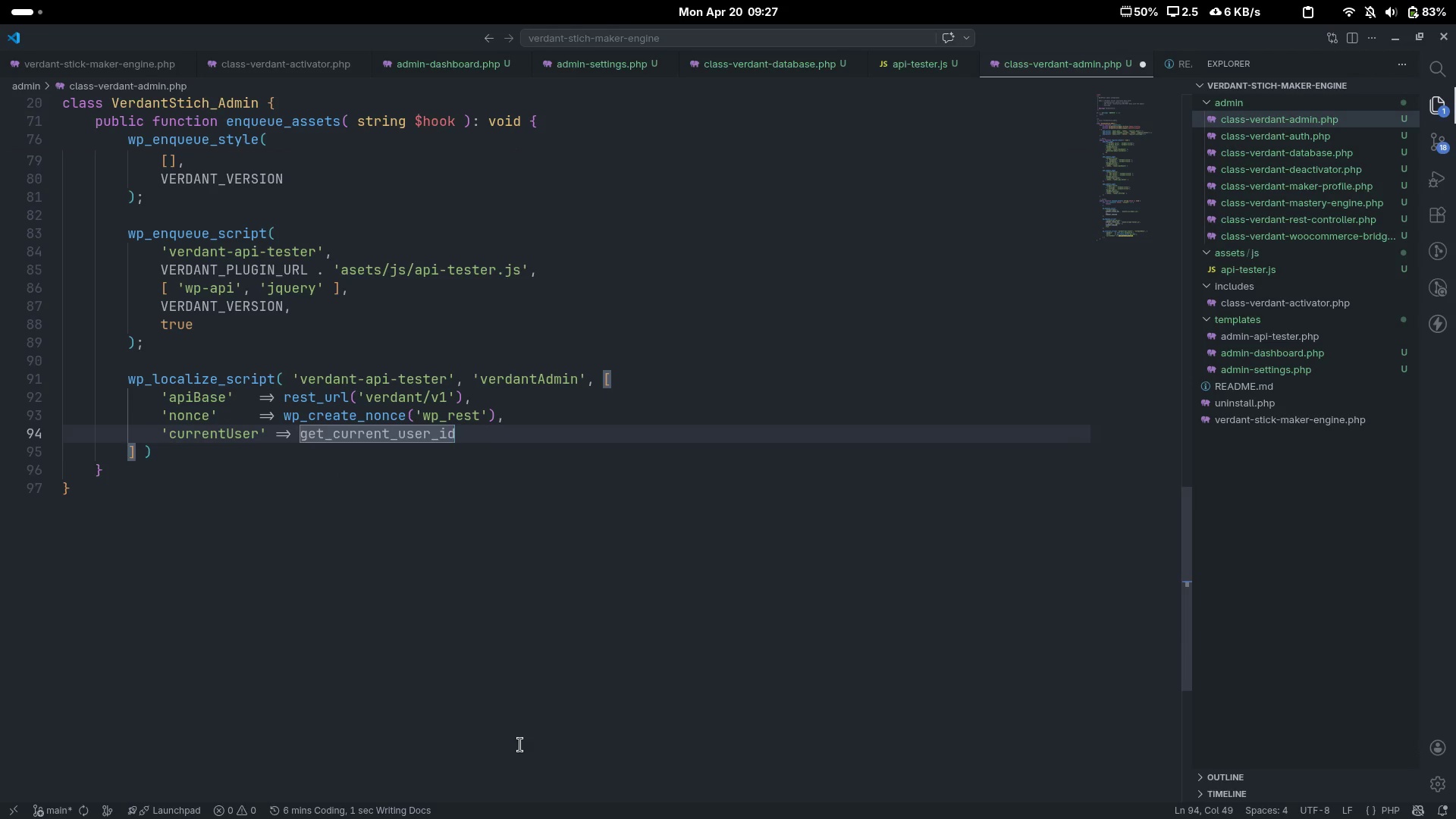 
key(Shift+9)
 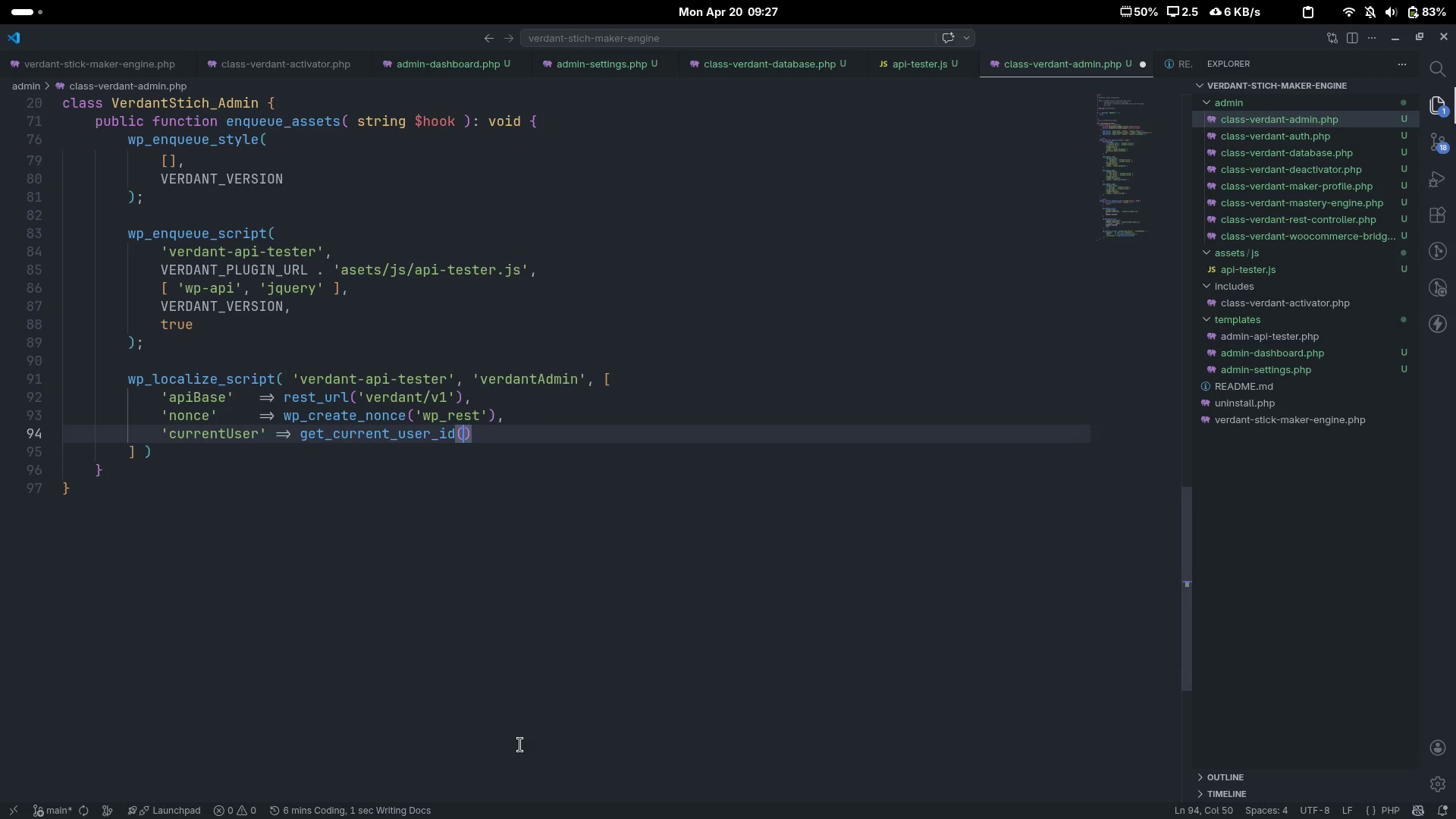 
key(ArrowRight)
 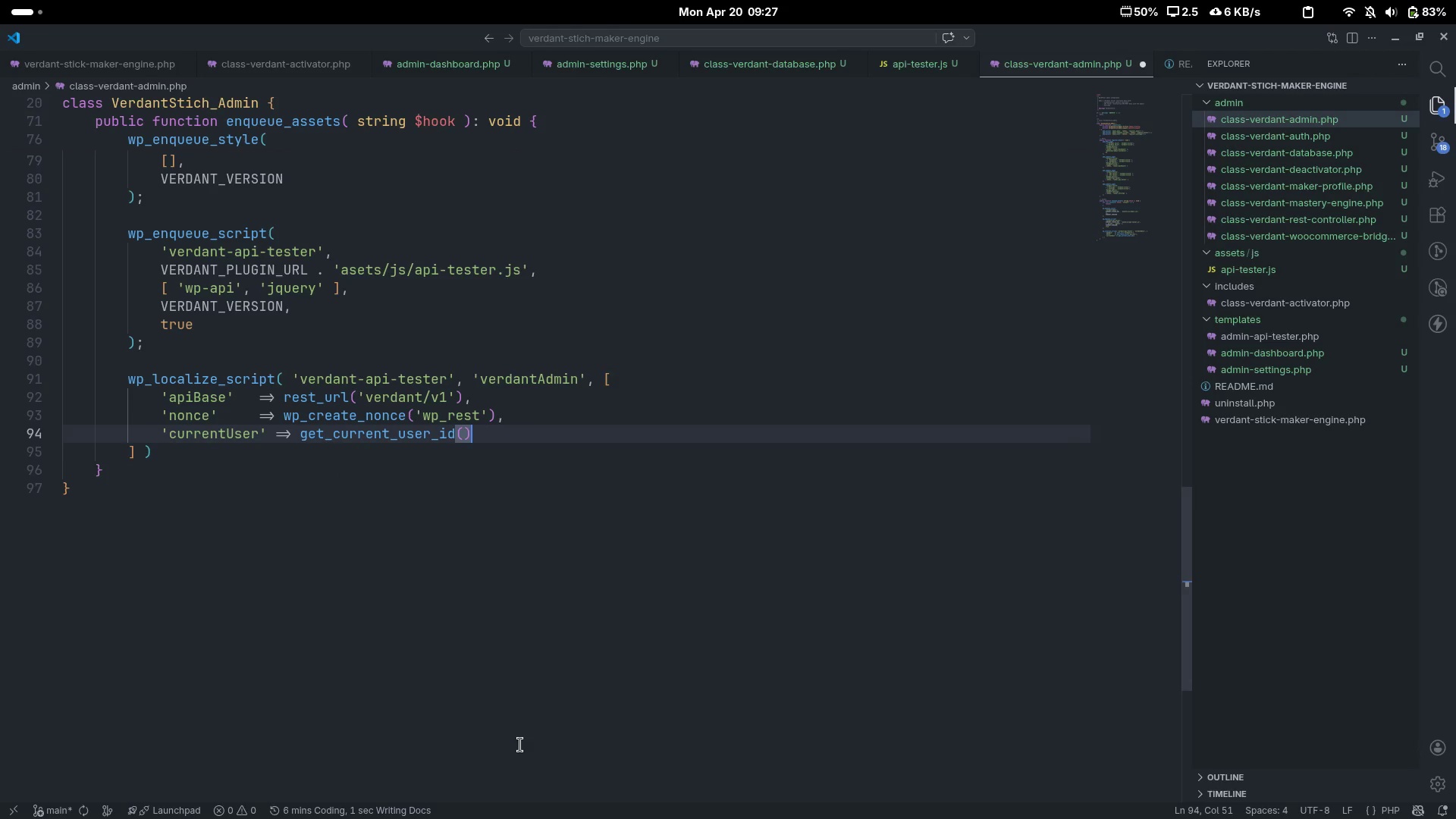 
key(Comma)
 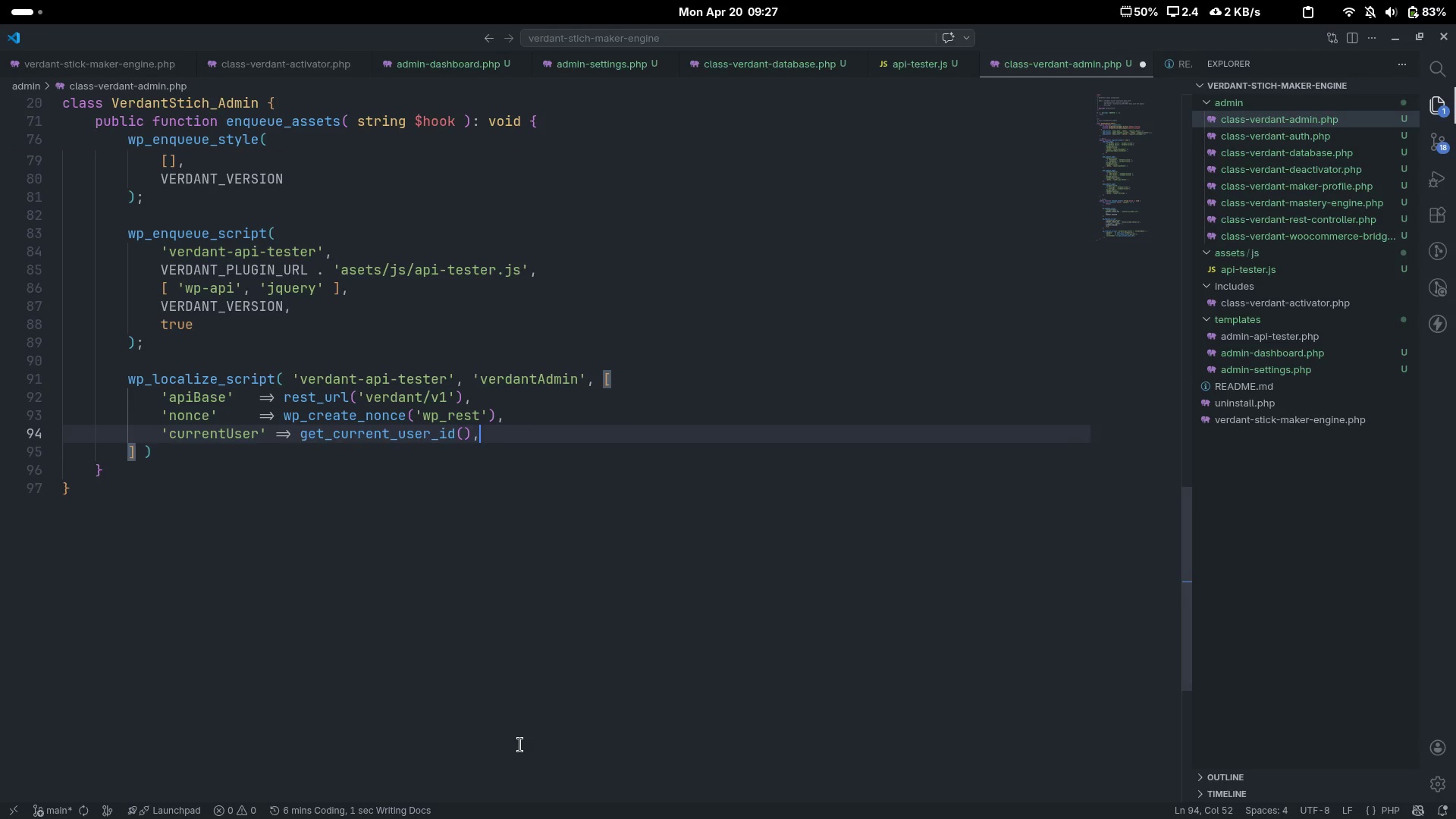 
key(ArrowDown)
 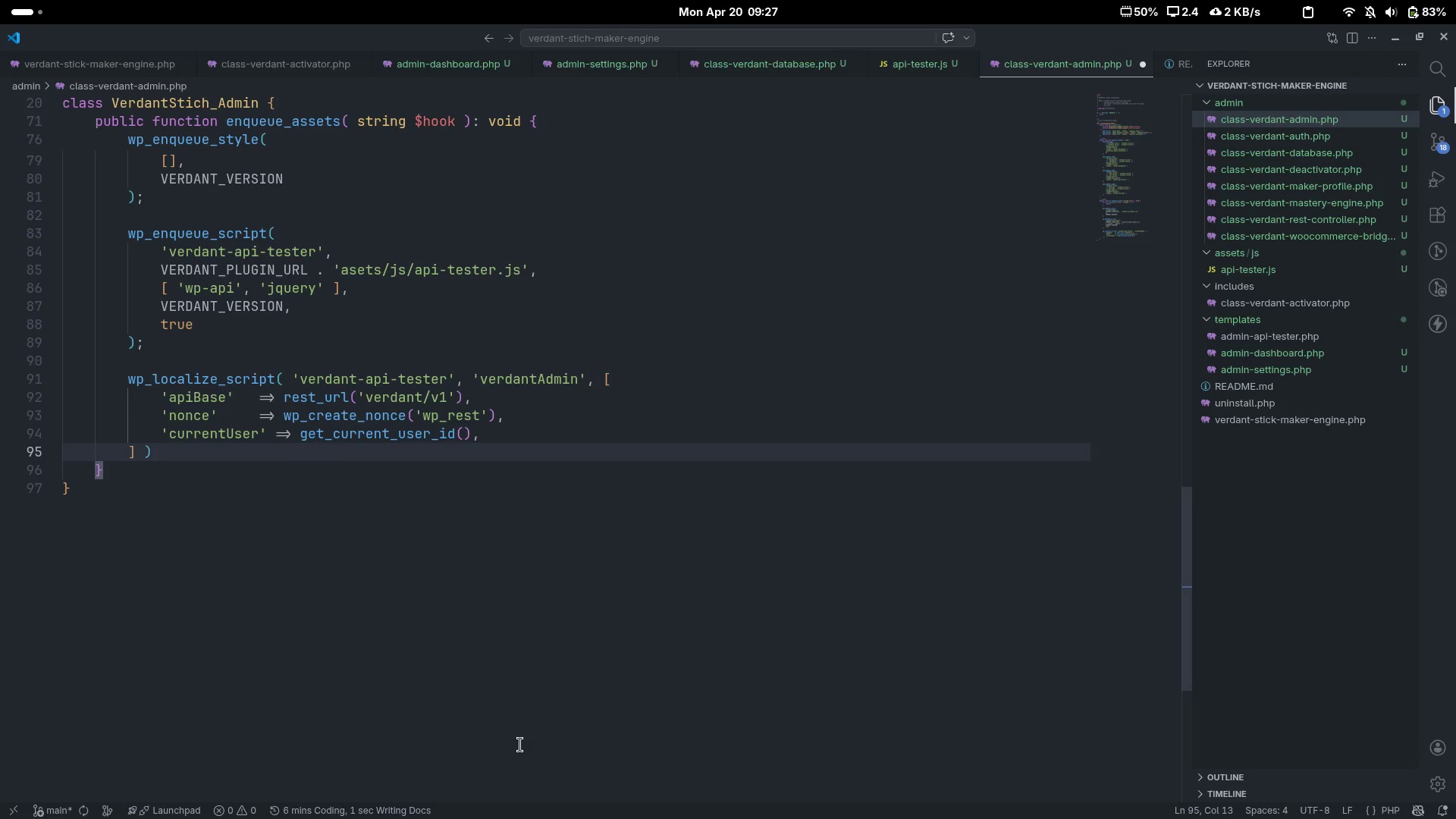 
key(Backspace)
 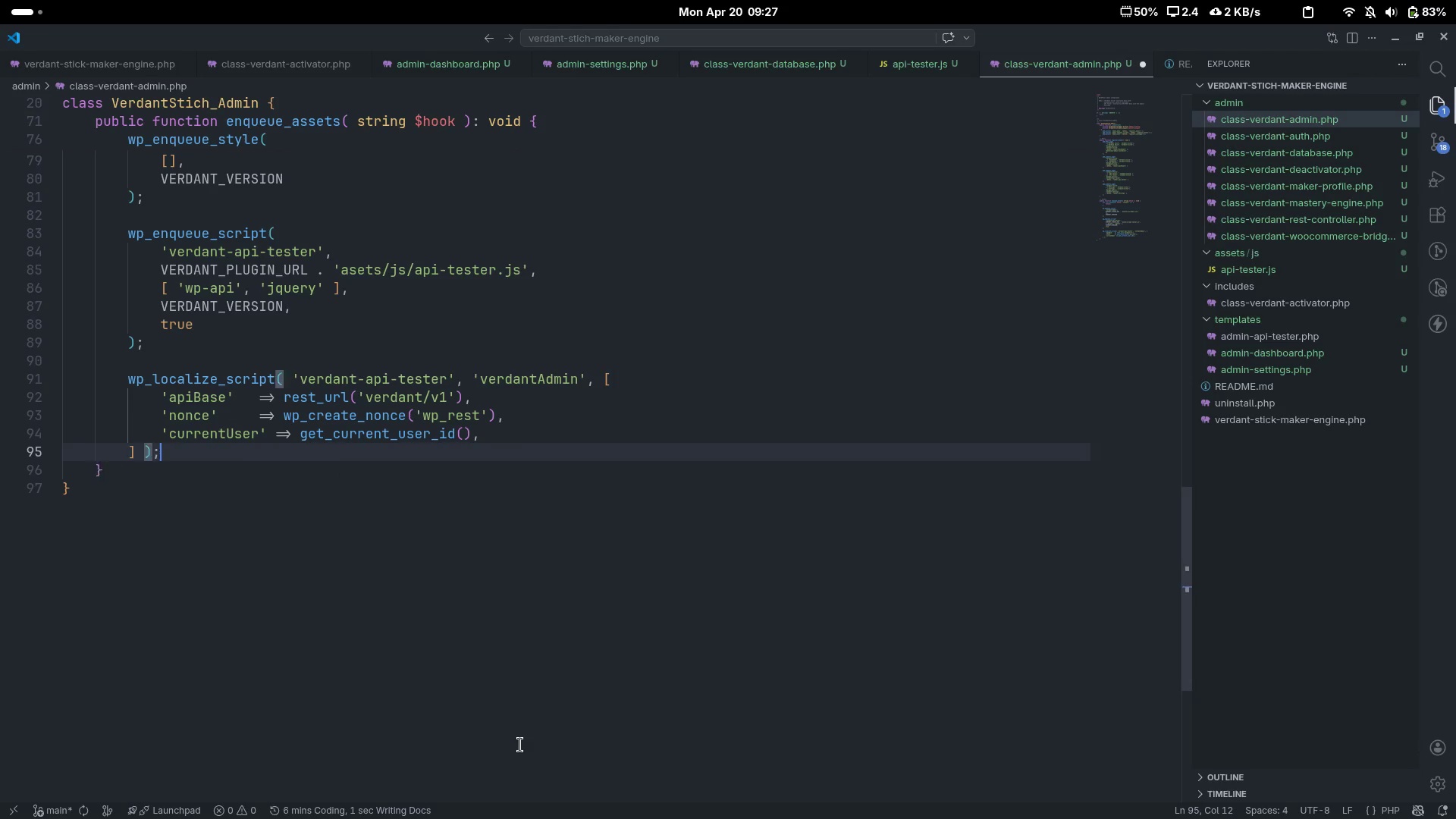 
key(Semicolon)
 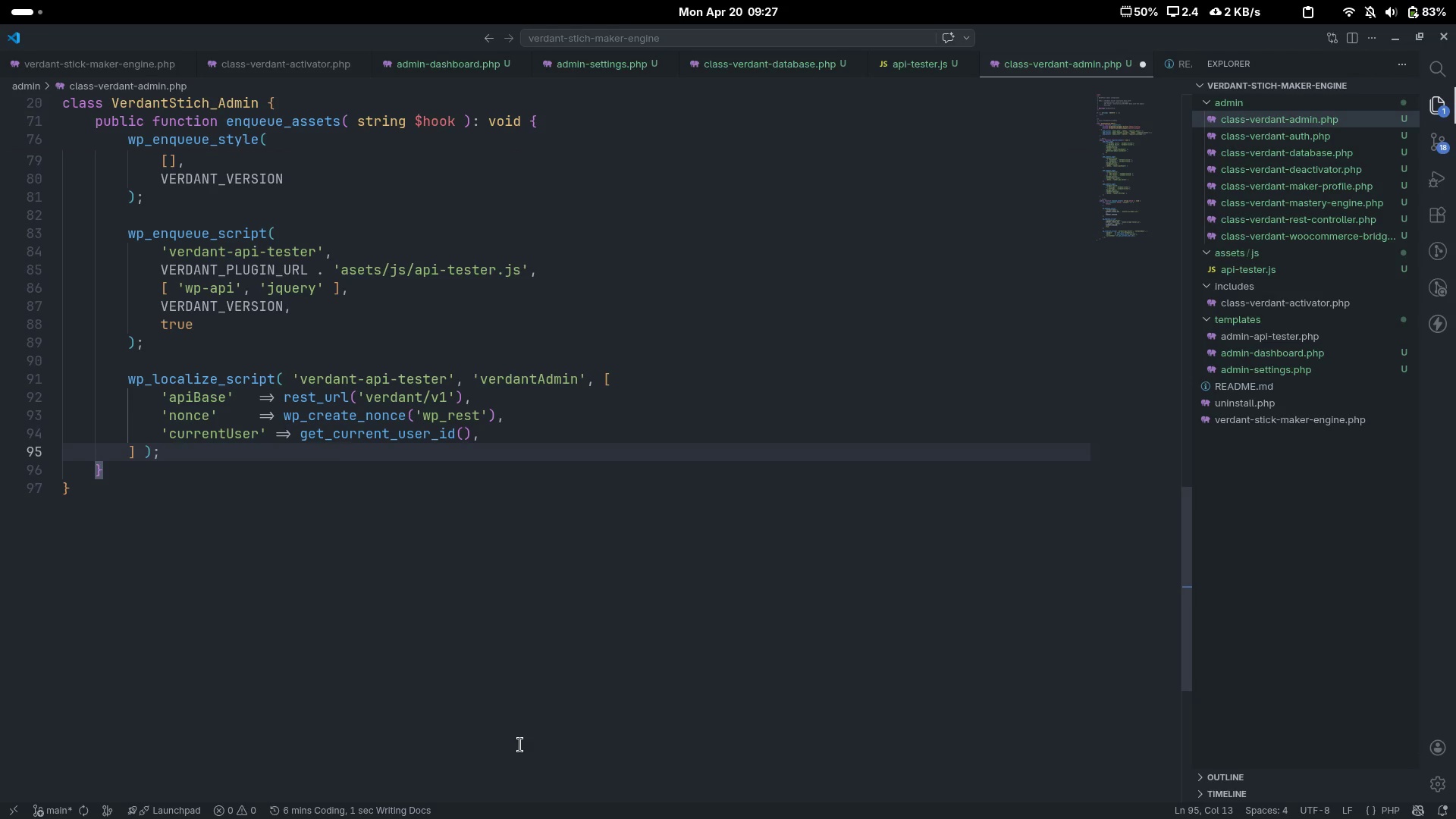 
key(Enter)
 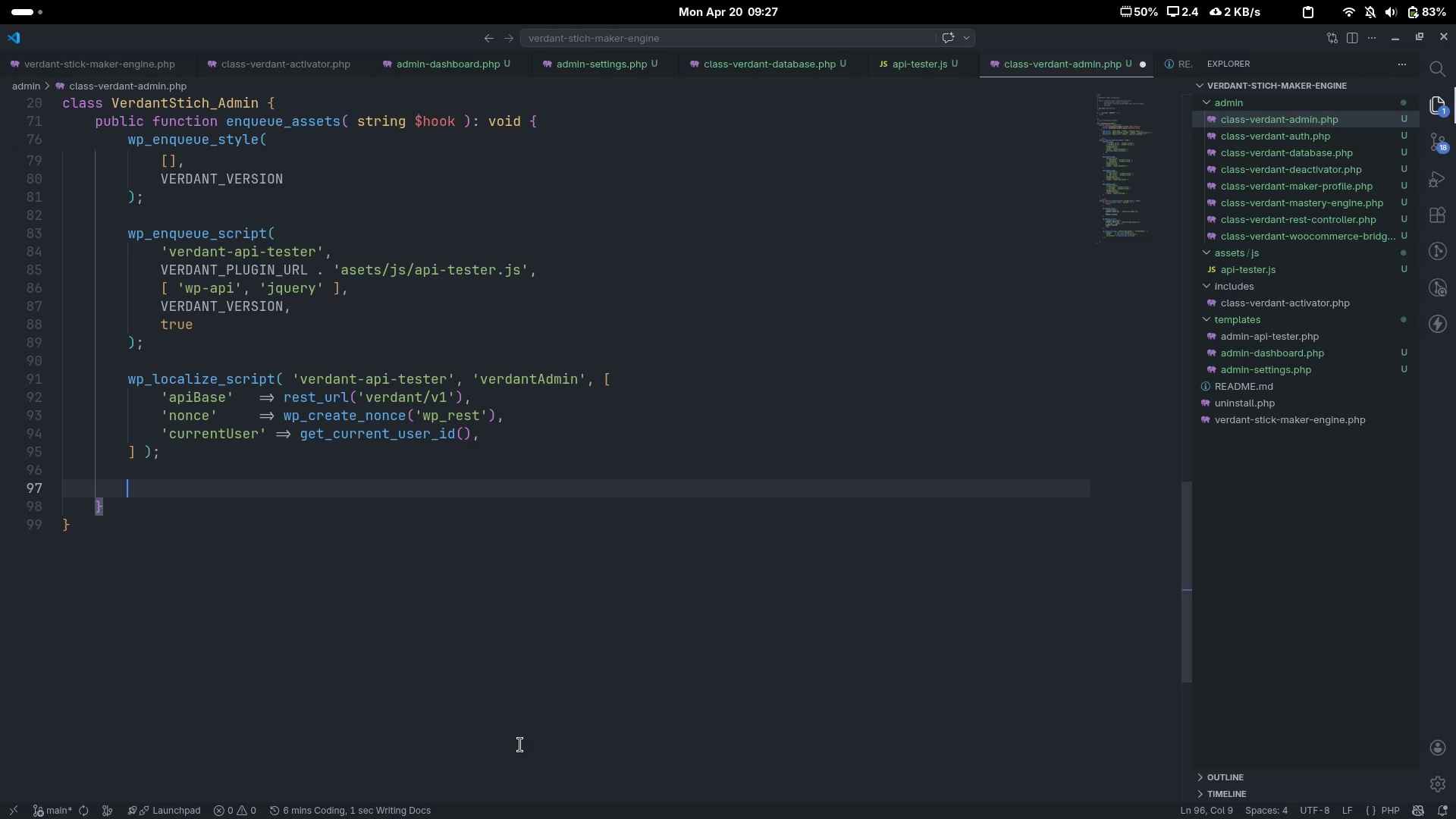 
key(Enter)
 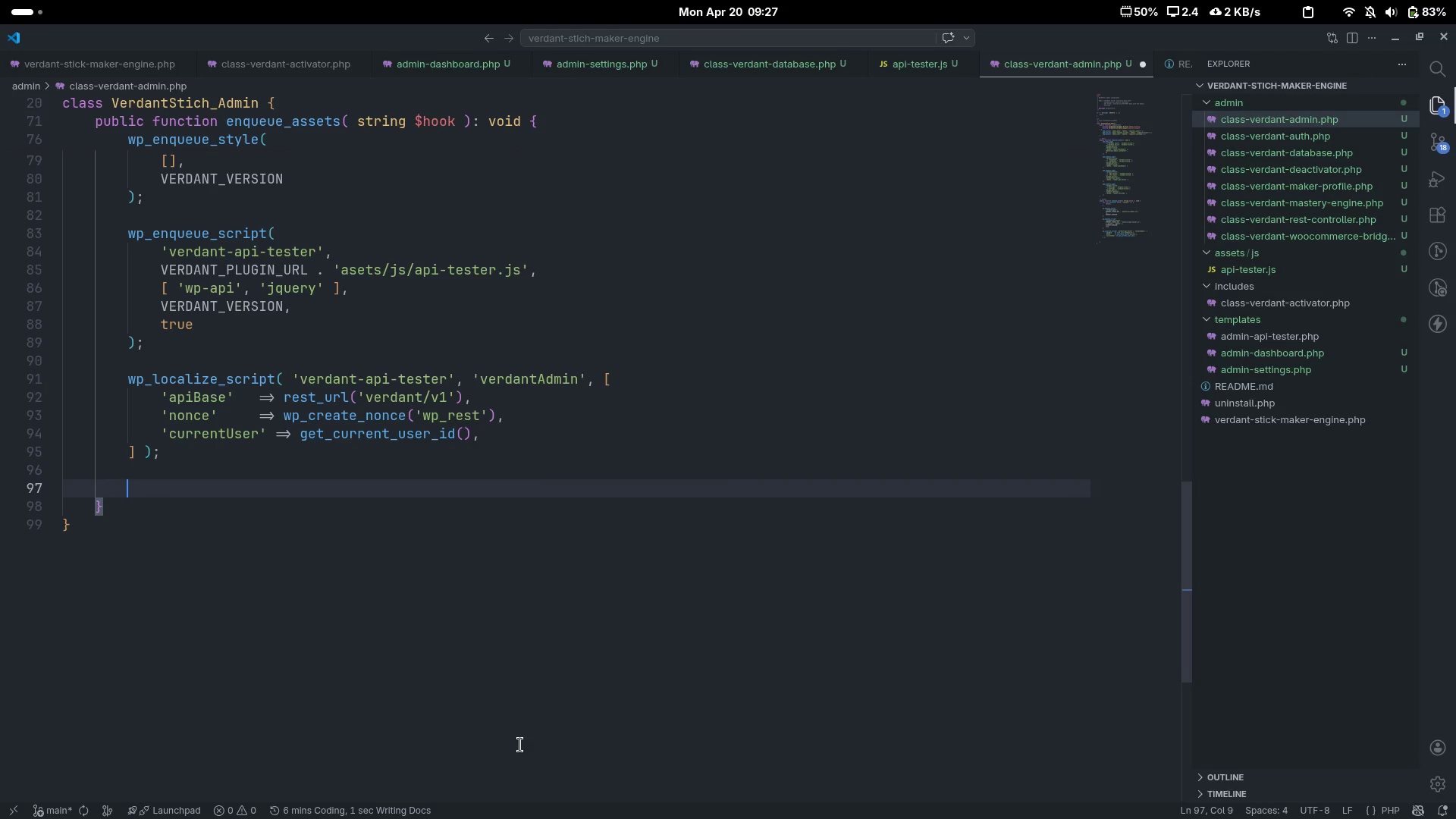 
key(Control+Z)
 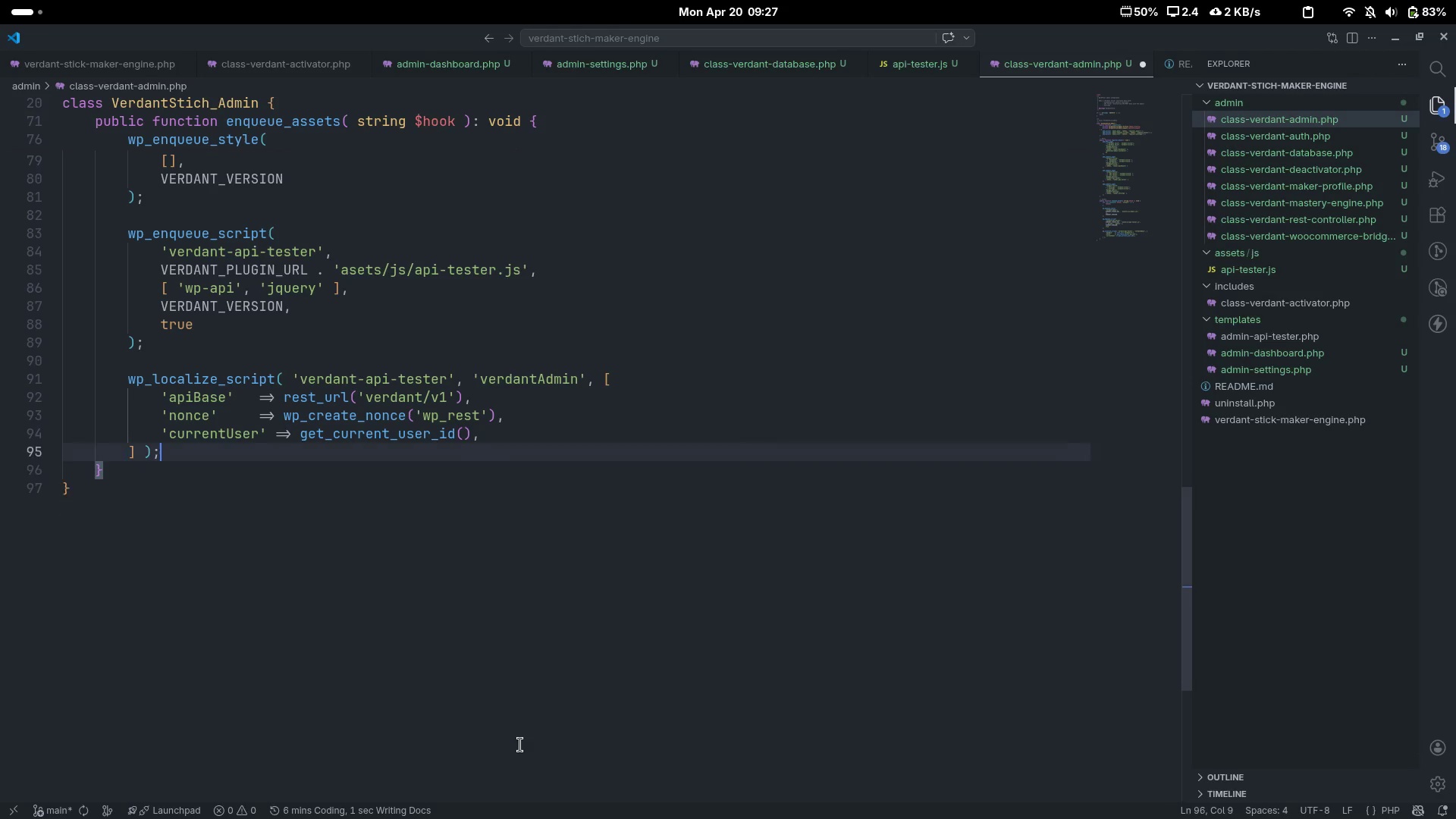 
key(Control+Z)
 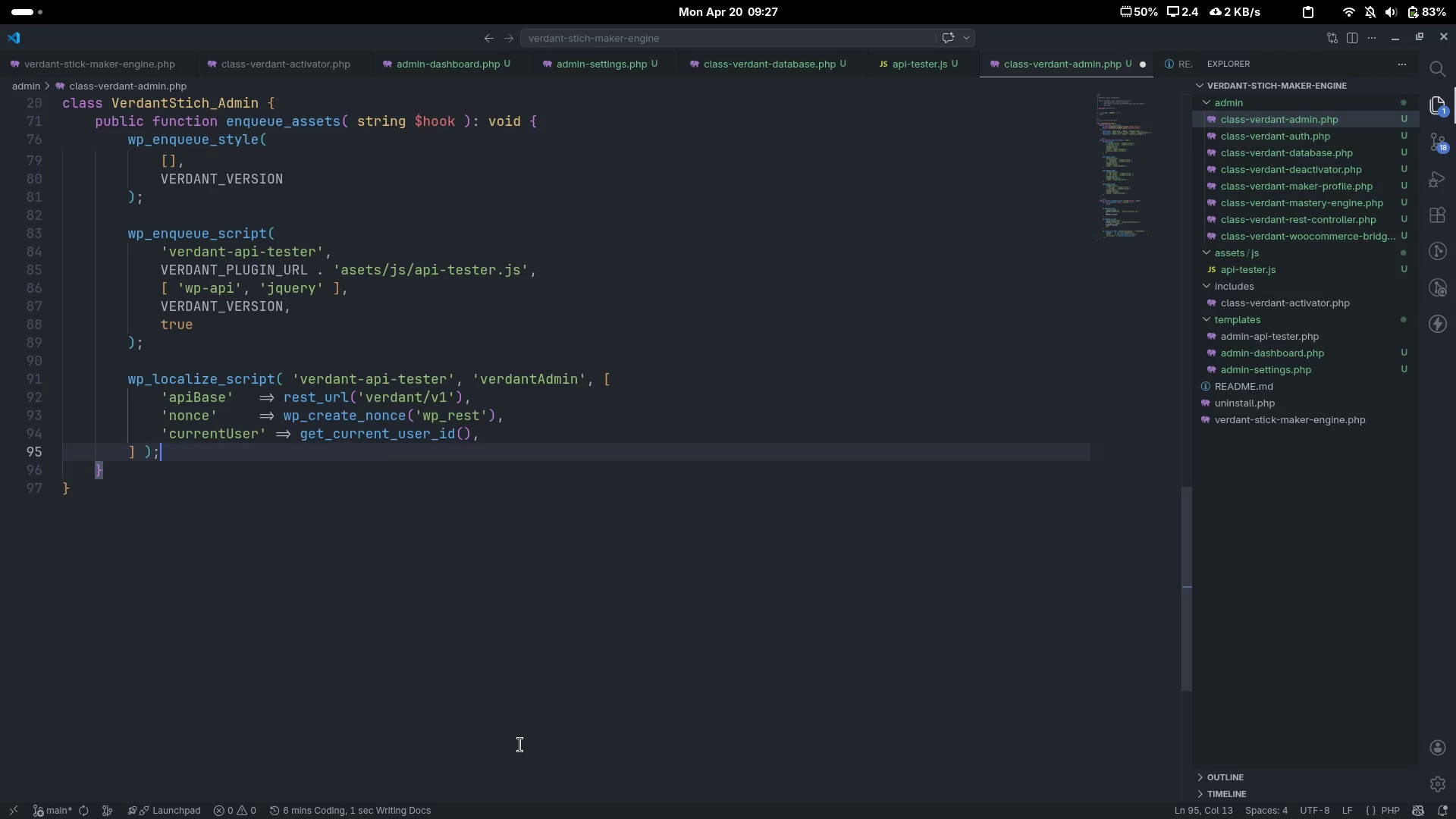 
key(ArrowDown)
 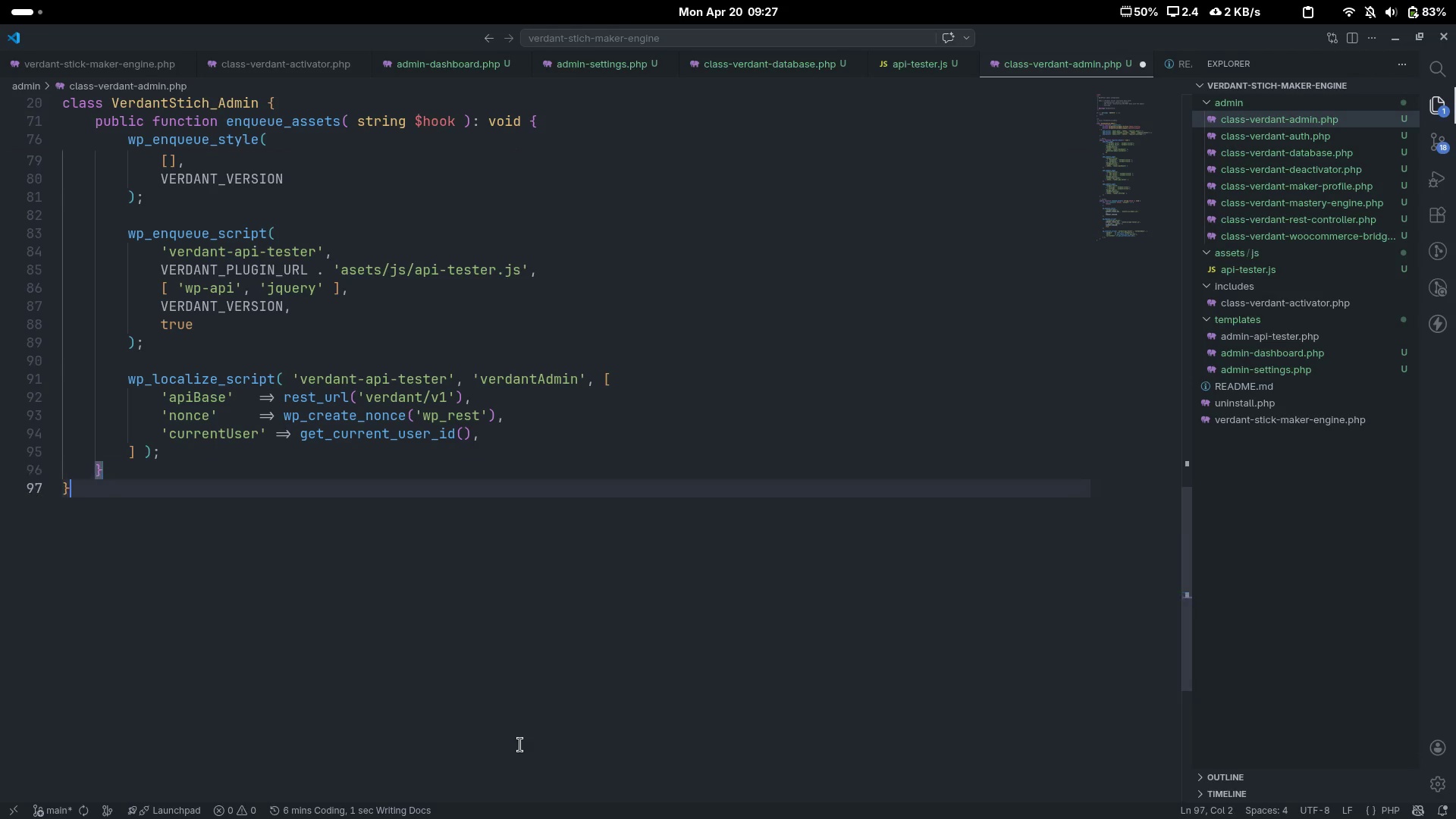 
key(ArrowDown)
 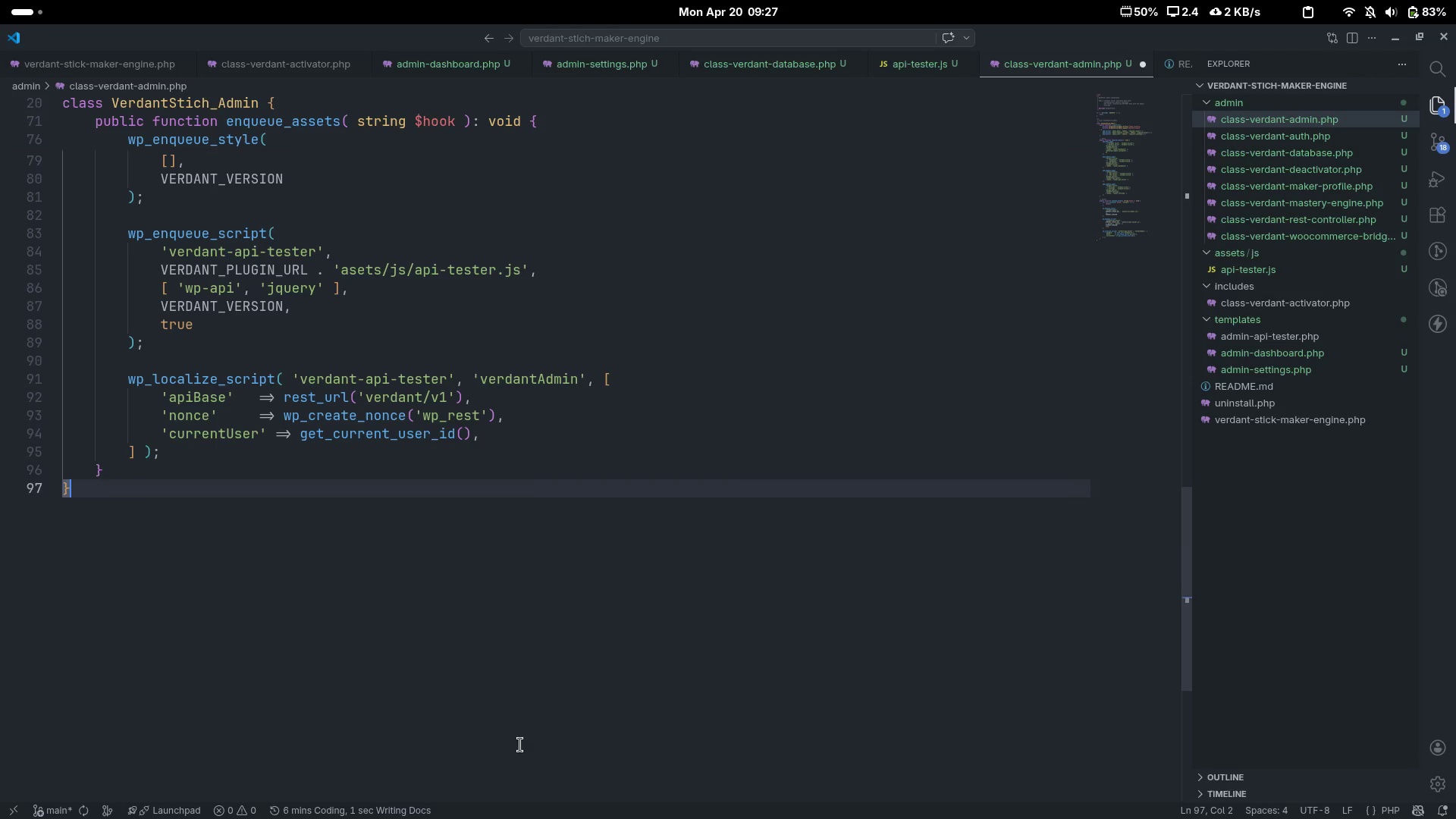 
key(ArrowUp)
 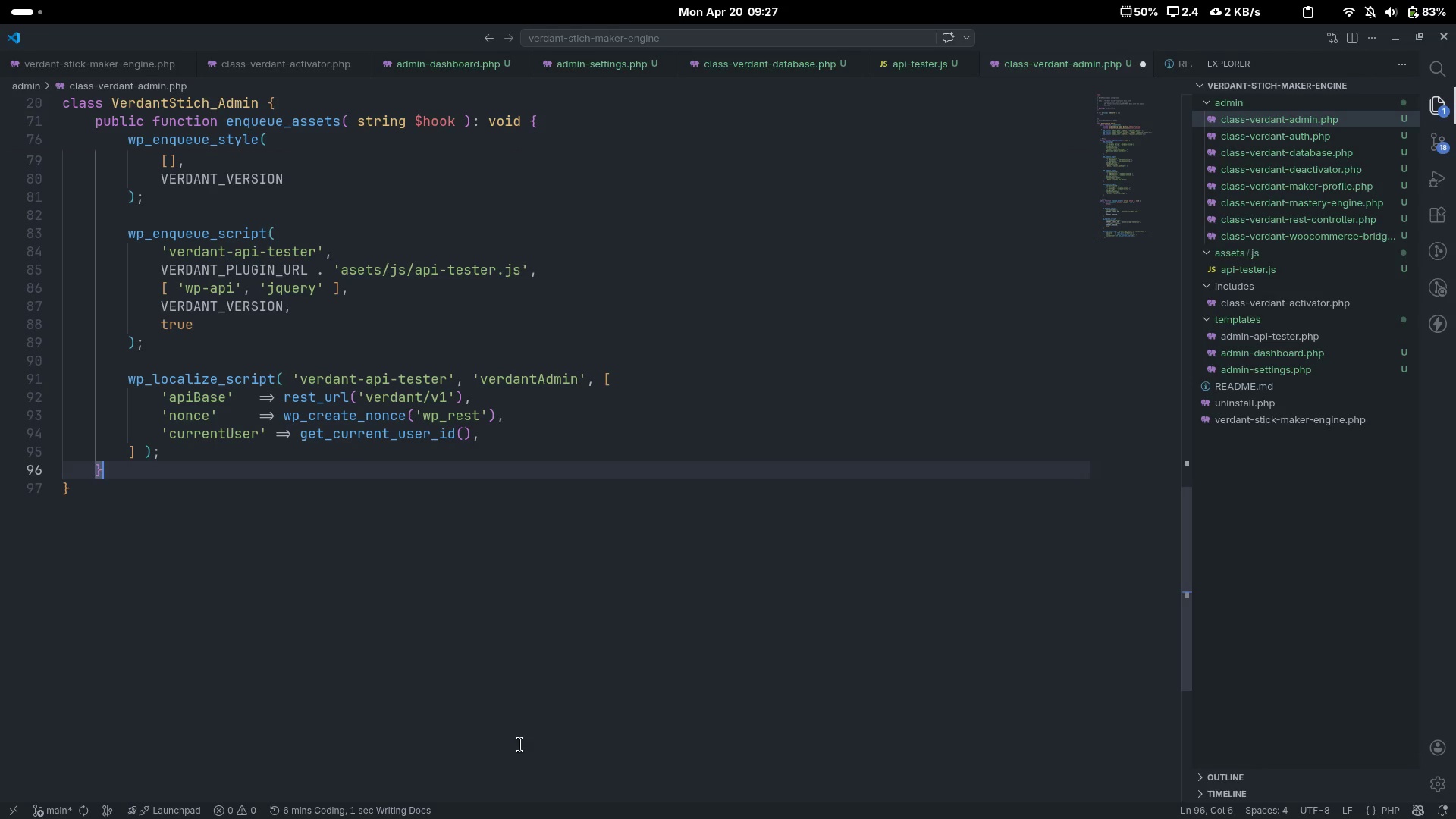 
key(Enter)
 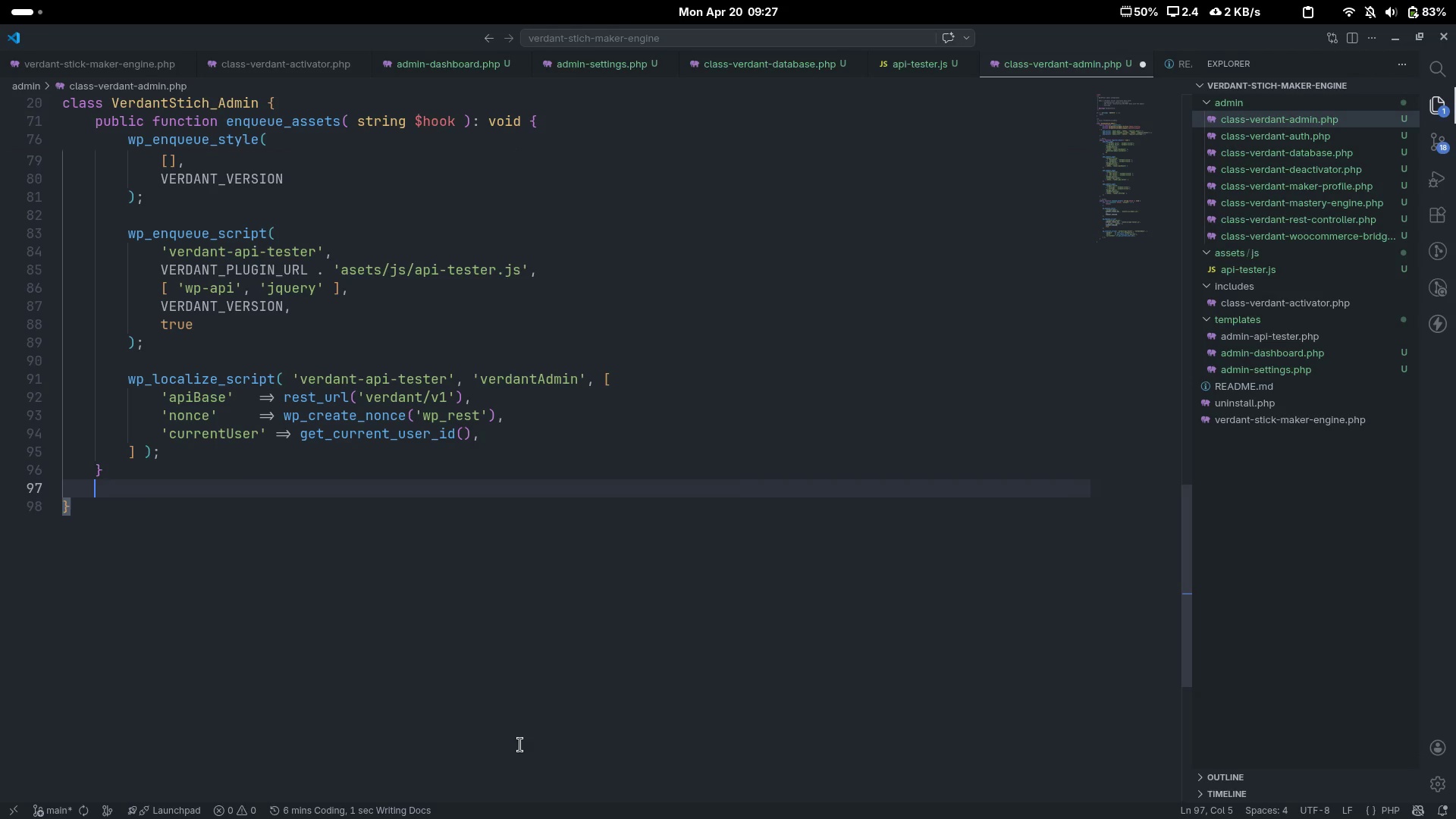 
key(Enter)
 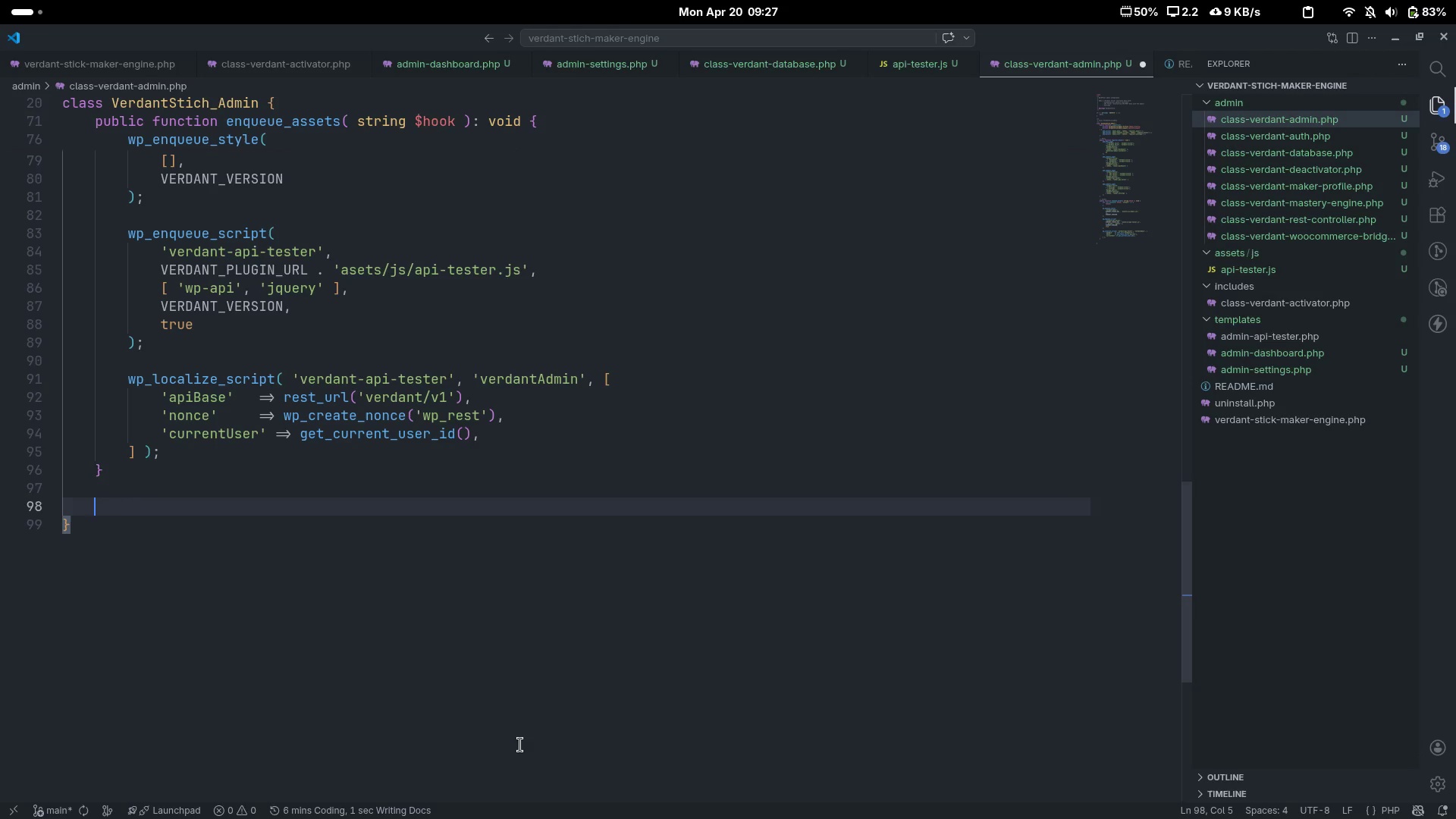 
key(Control+ControlLeft)
 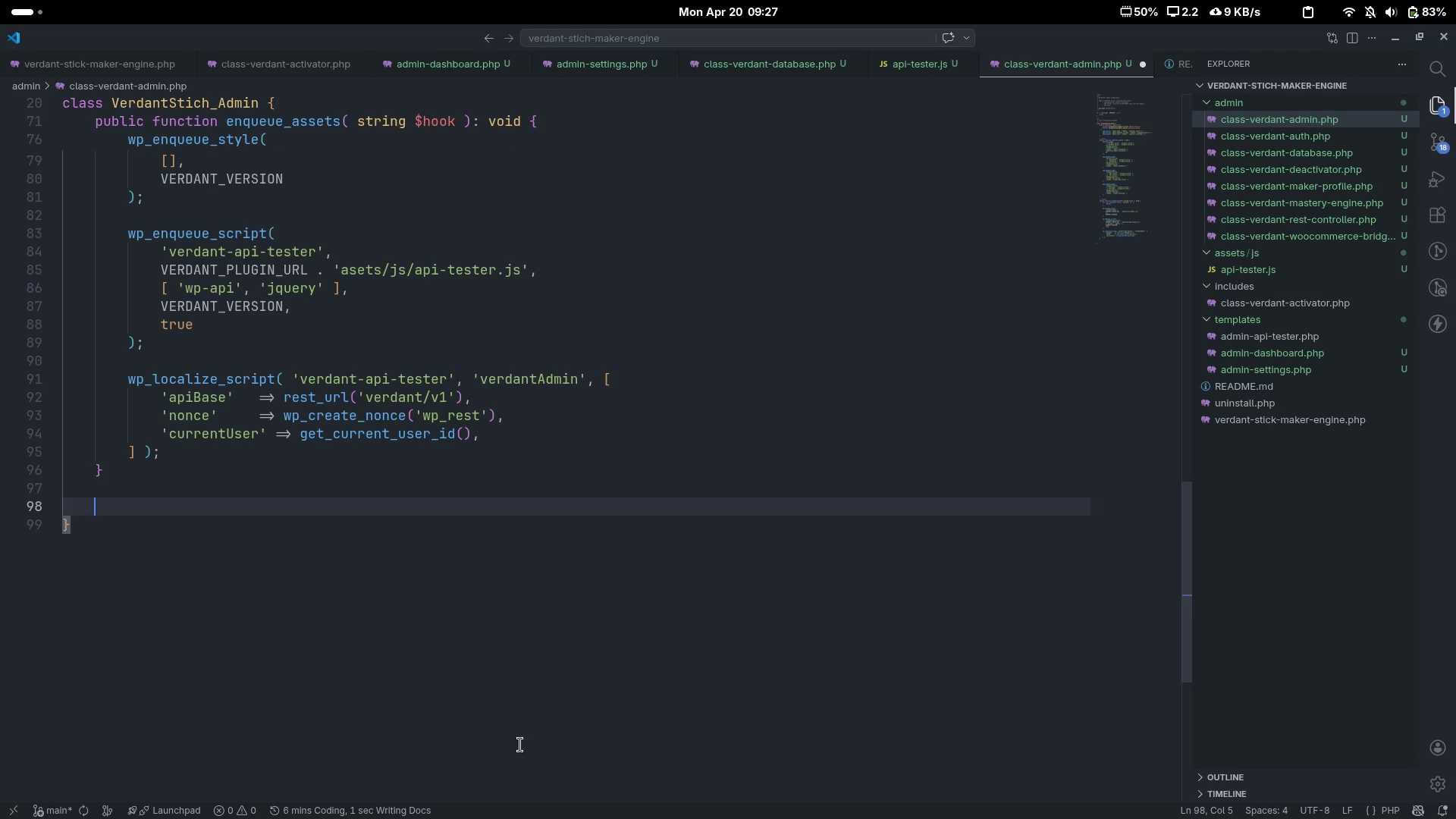 
key(Control+Slash)
 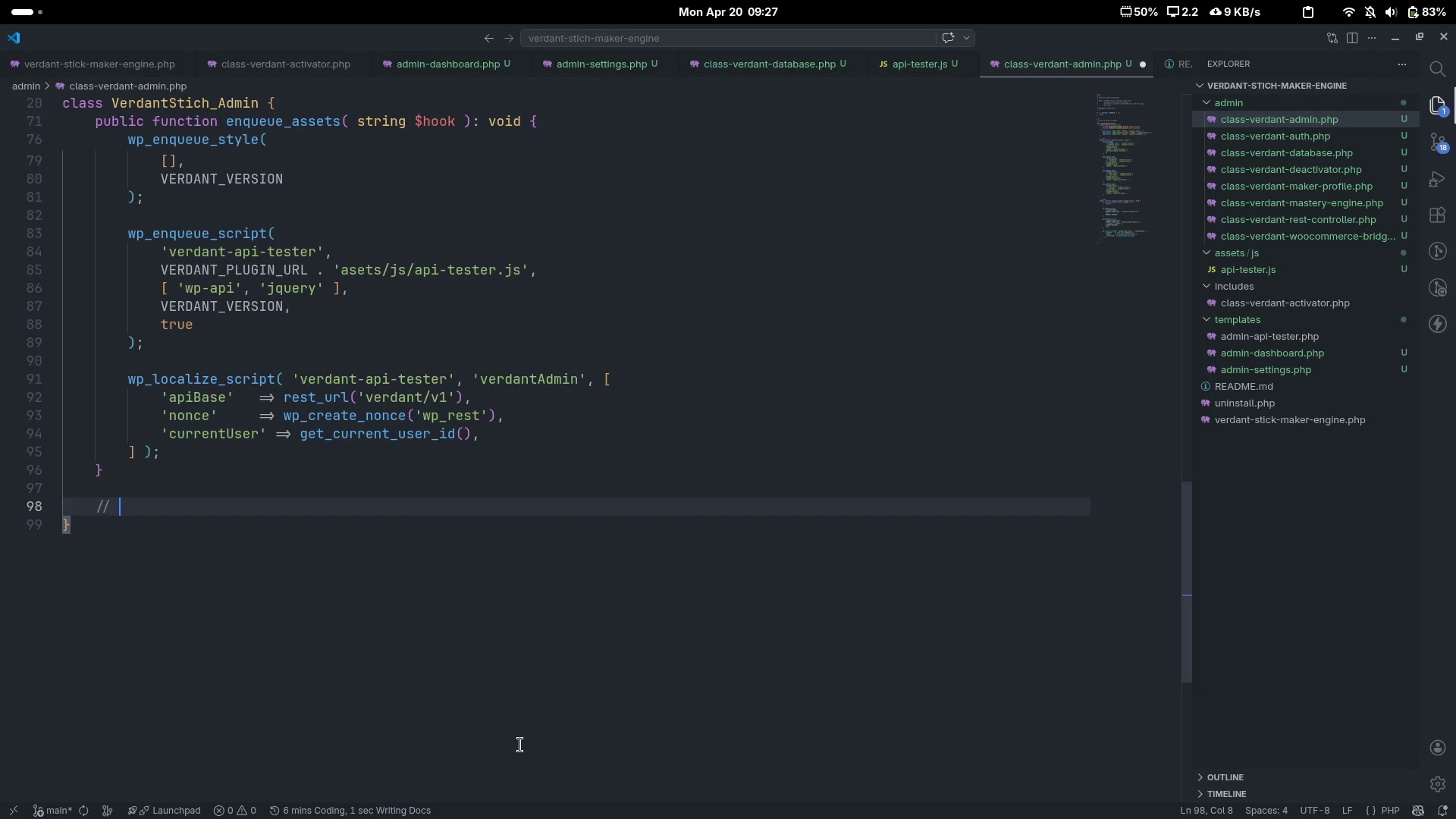 
type(Paef)
key(Backspace)
key(Backspace)
type(ge renders)
 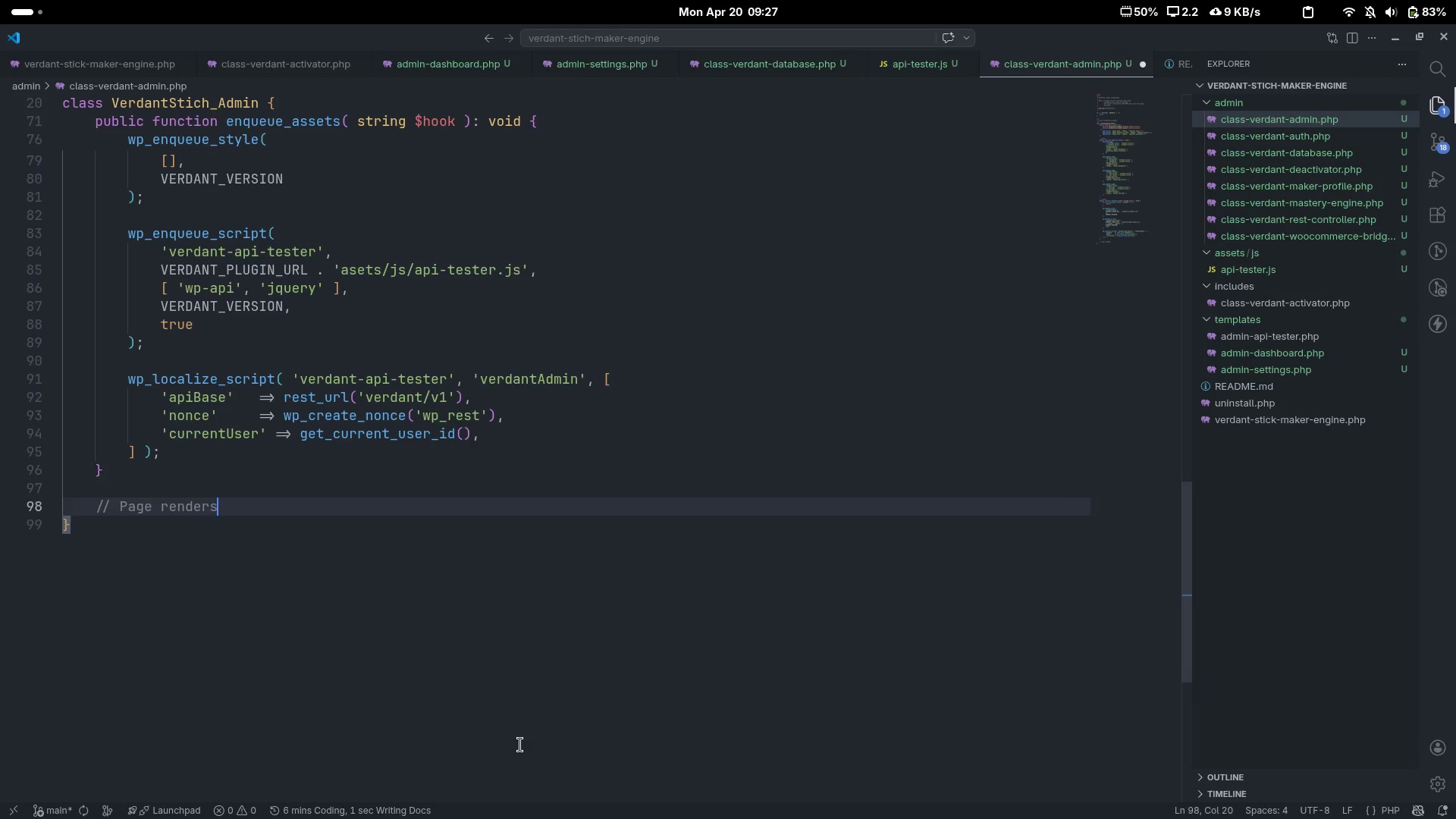 
key(Enter)
 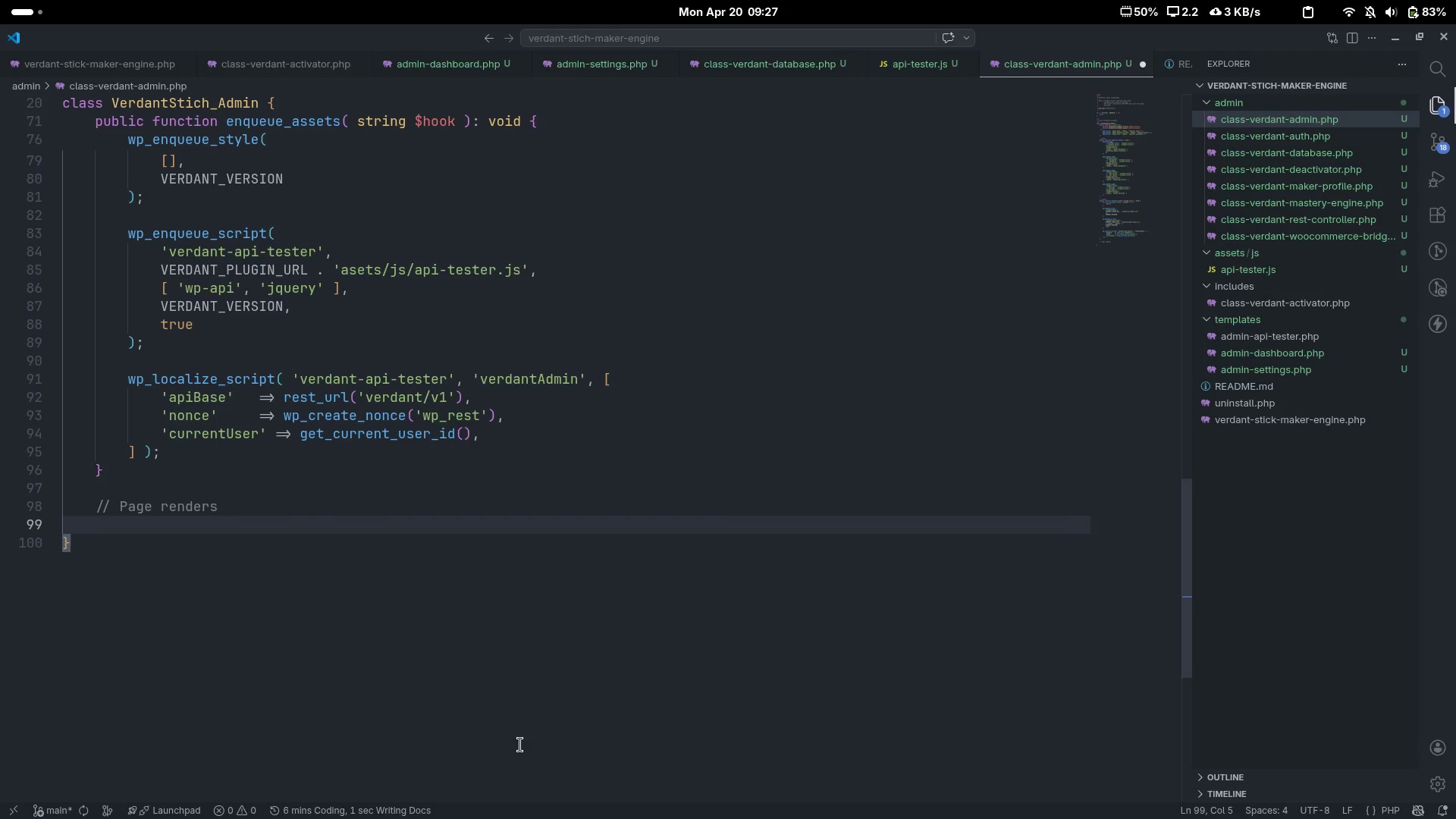 
type(public function render_dashboard(): void {)
 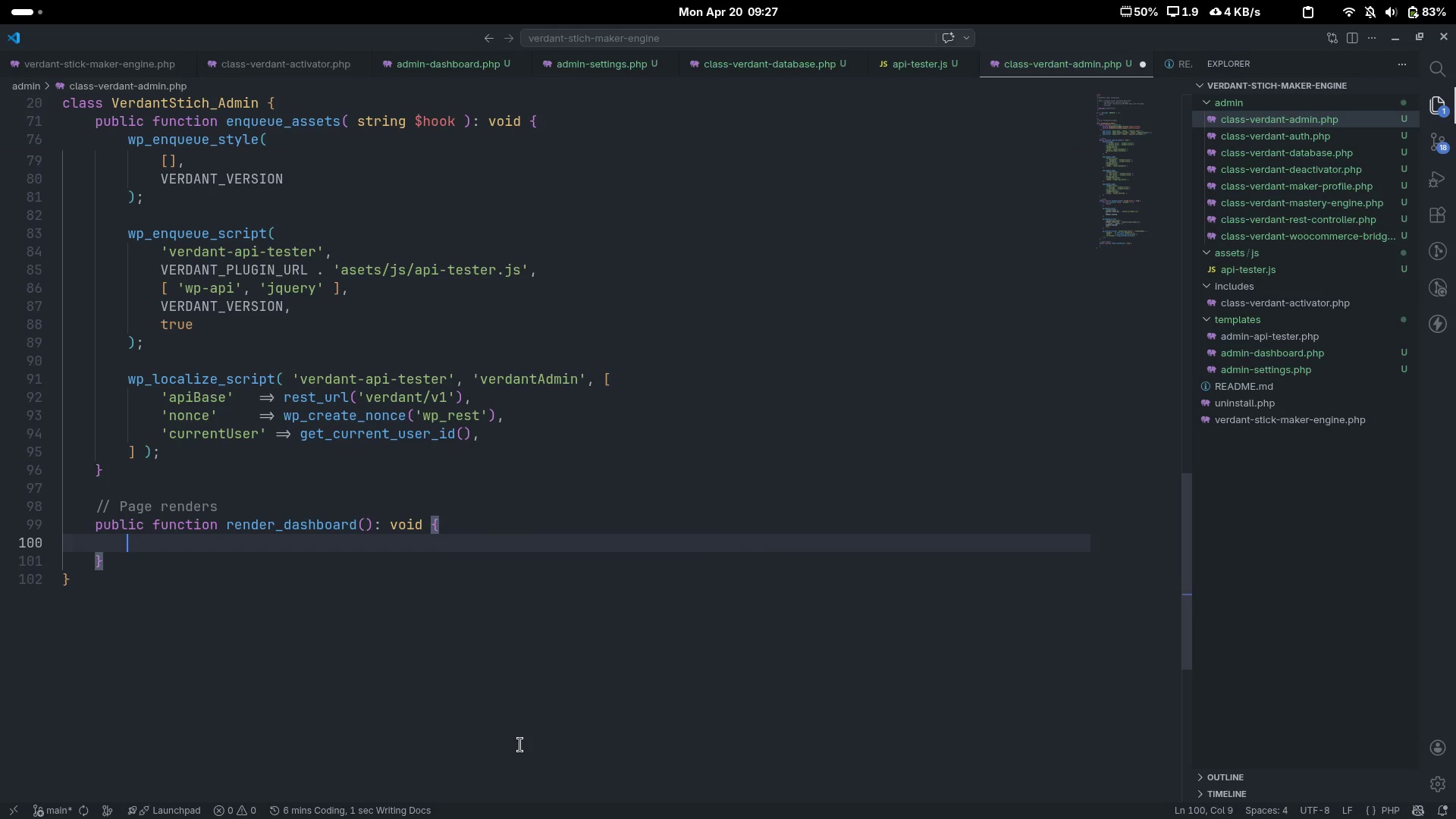 
 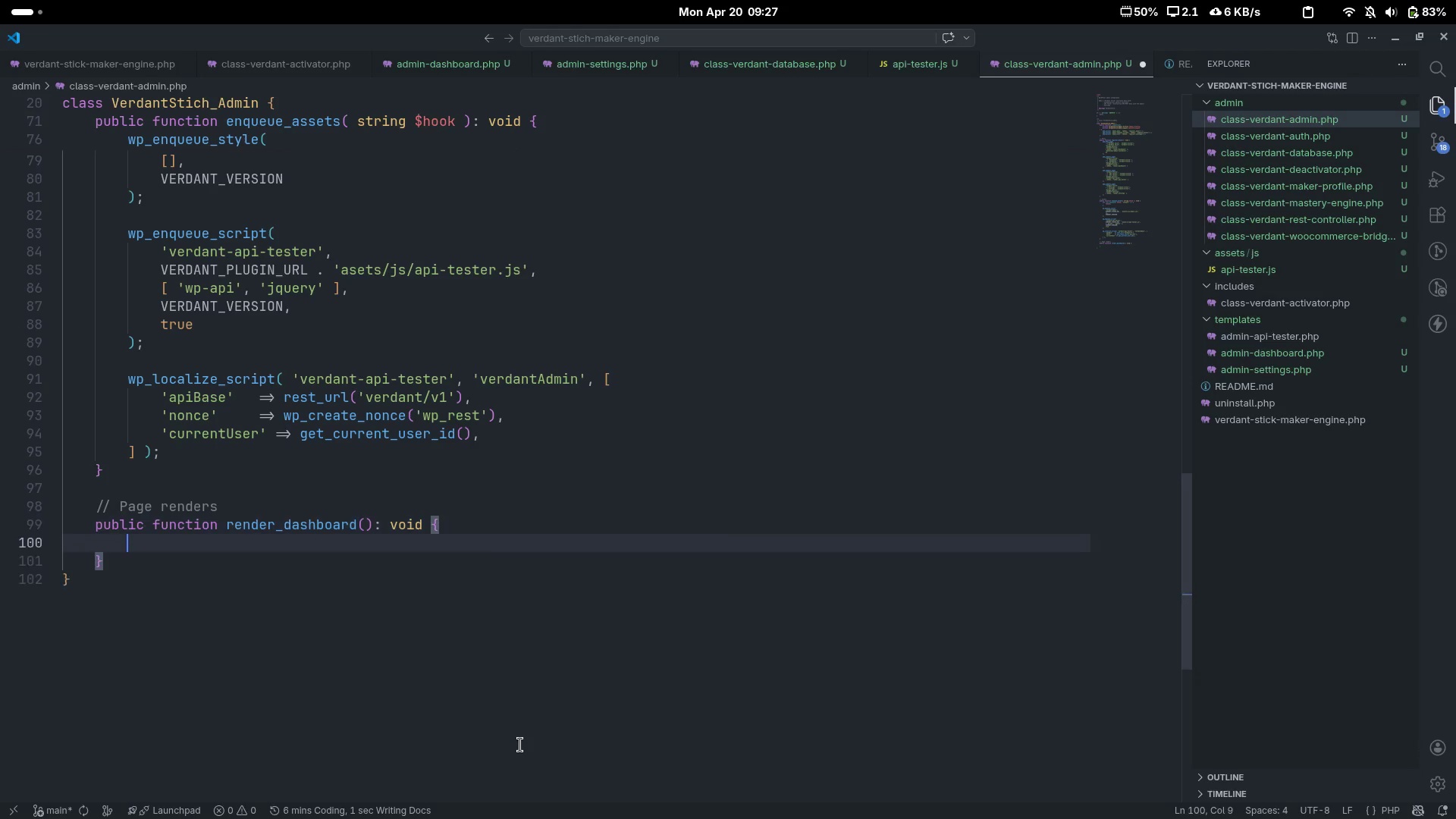 
key(Enter)
 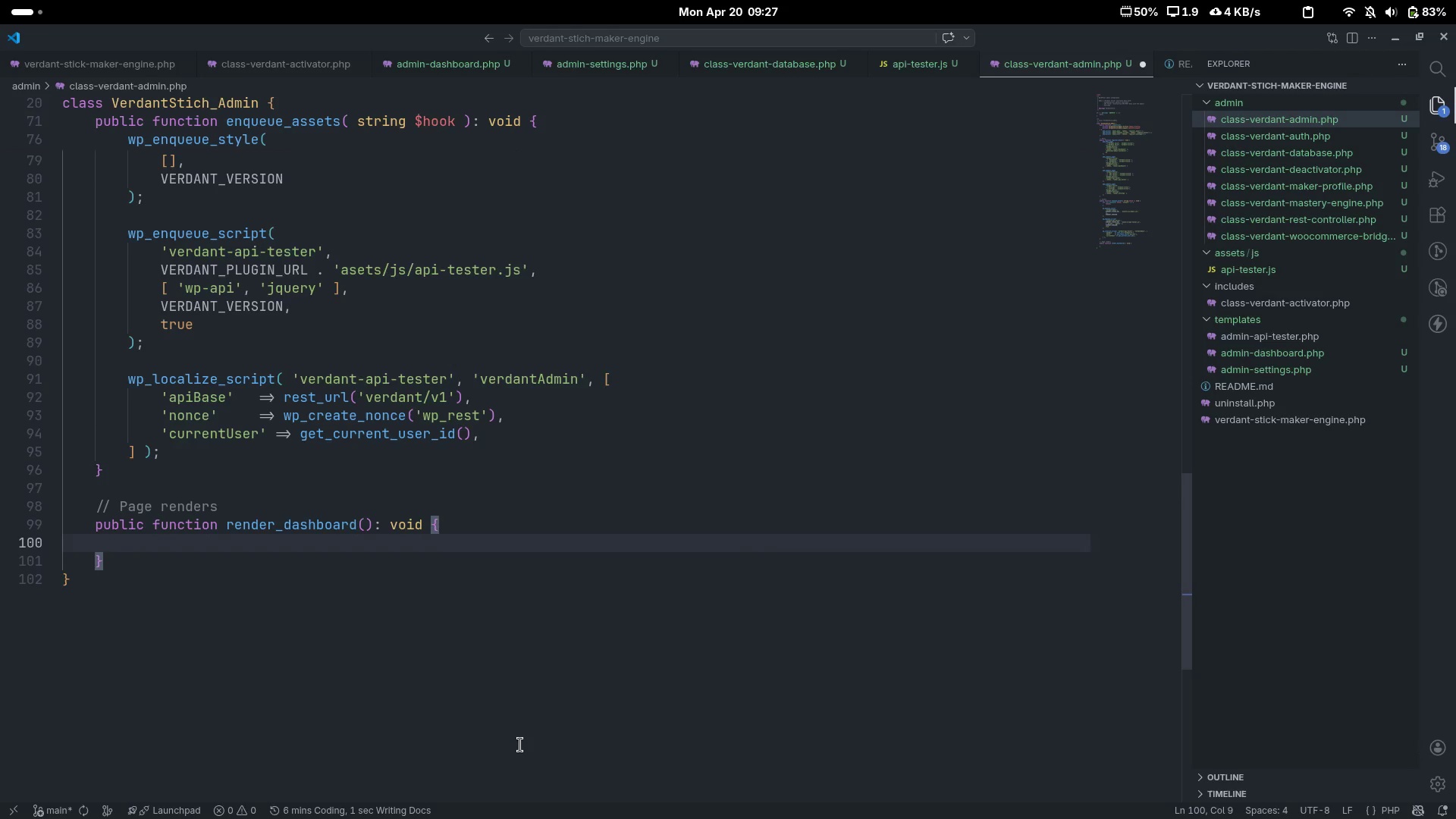 
scroll: coordinate [520, 745], scroll_direction: down, amount: 7.0
 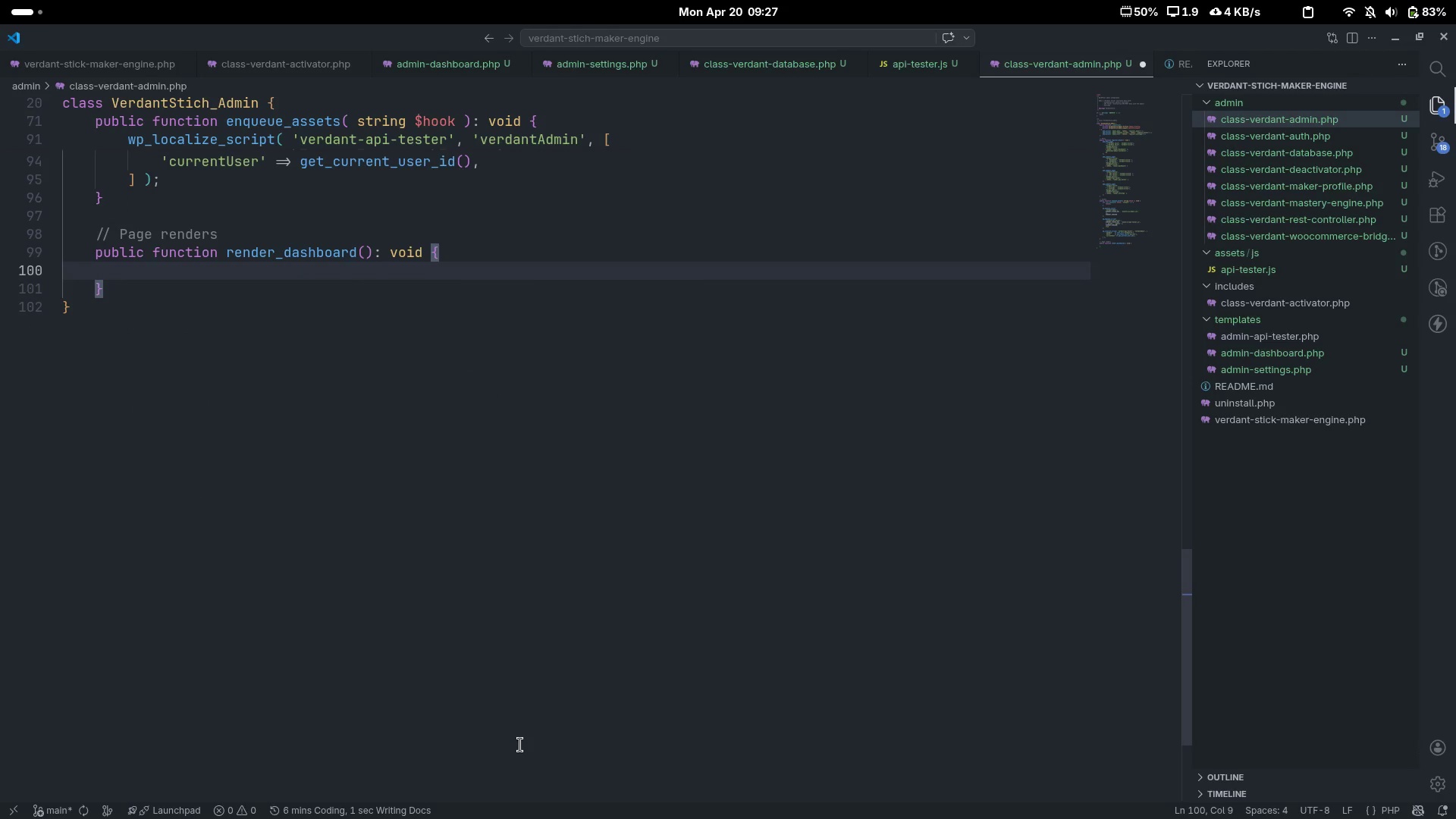 
type(global $wpdb;)
 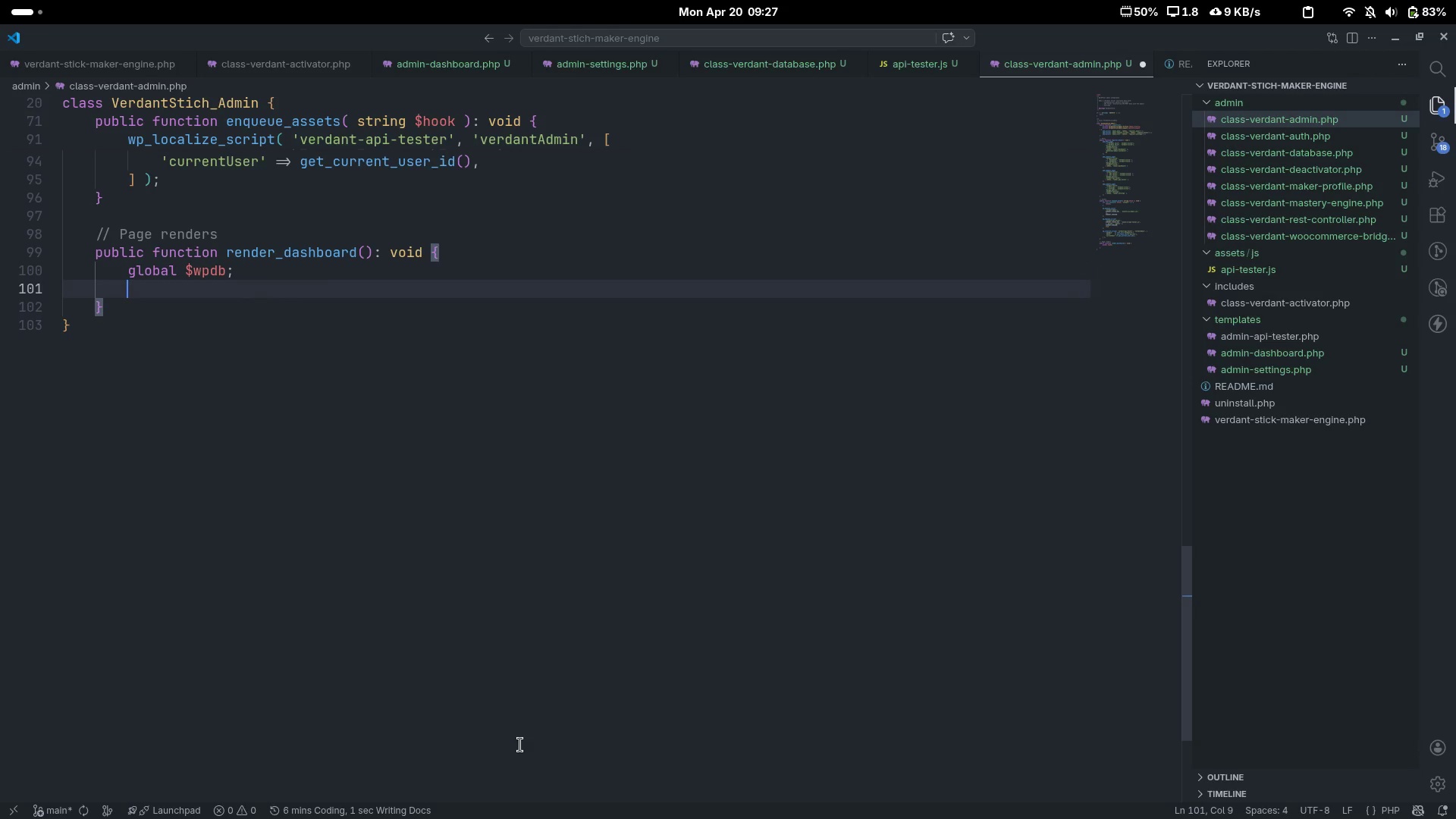 
 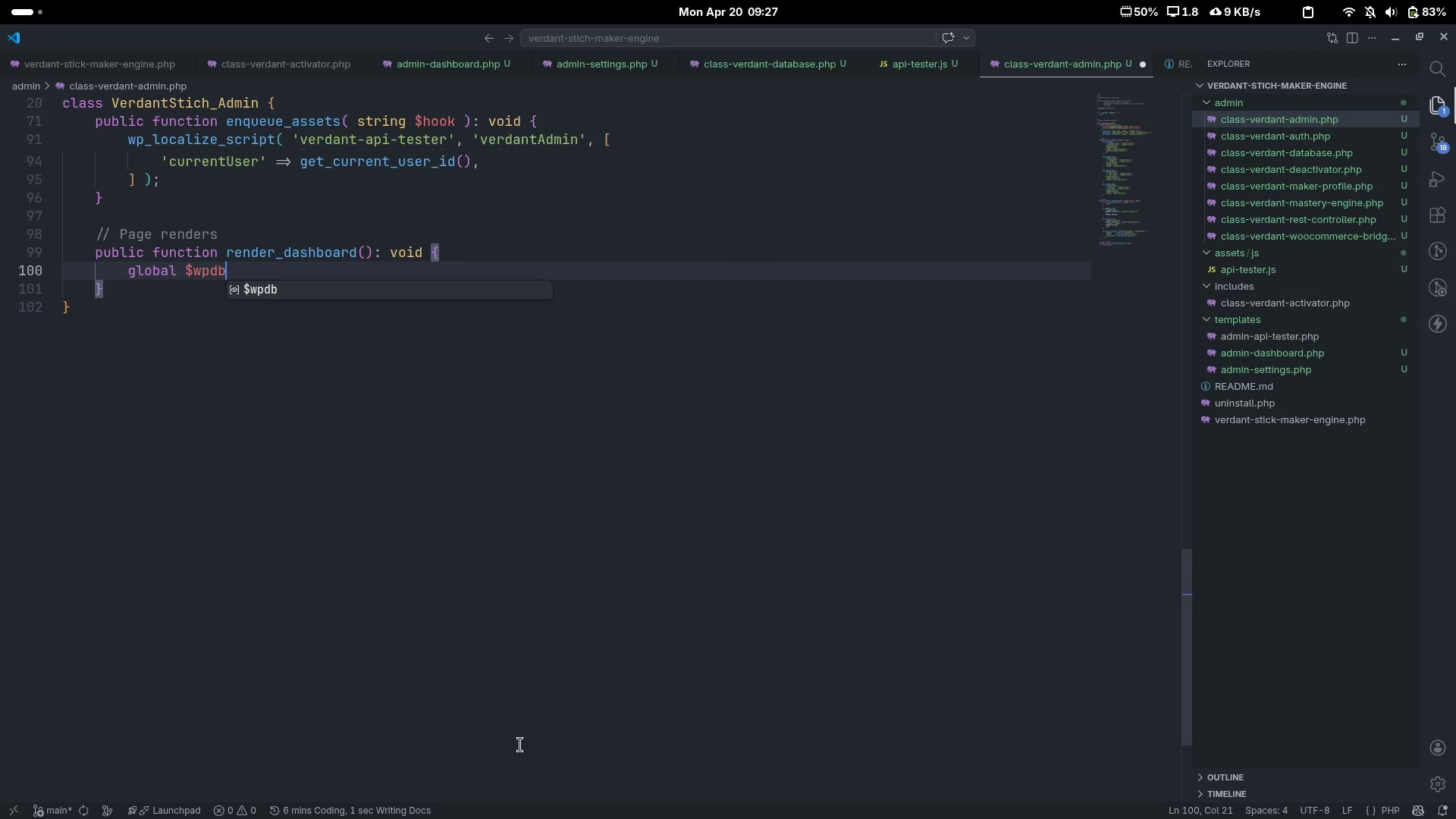 
key(Enter)
 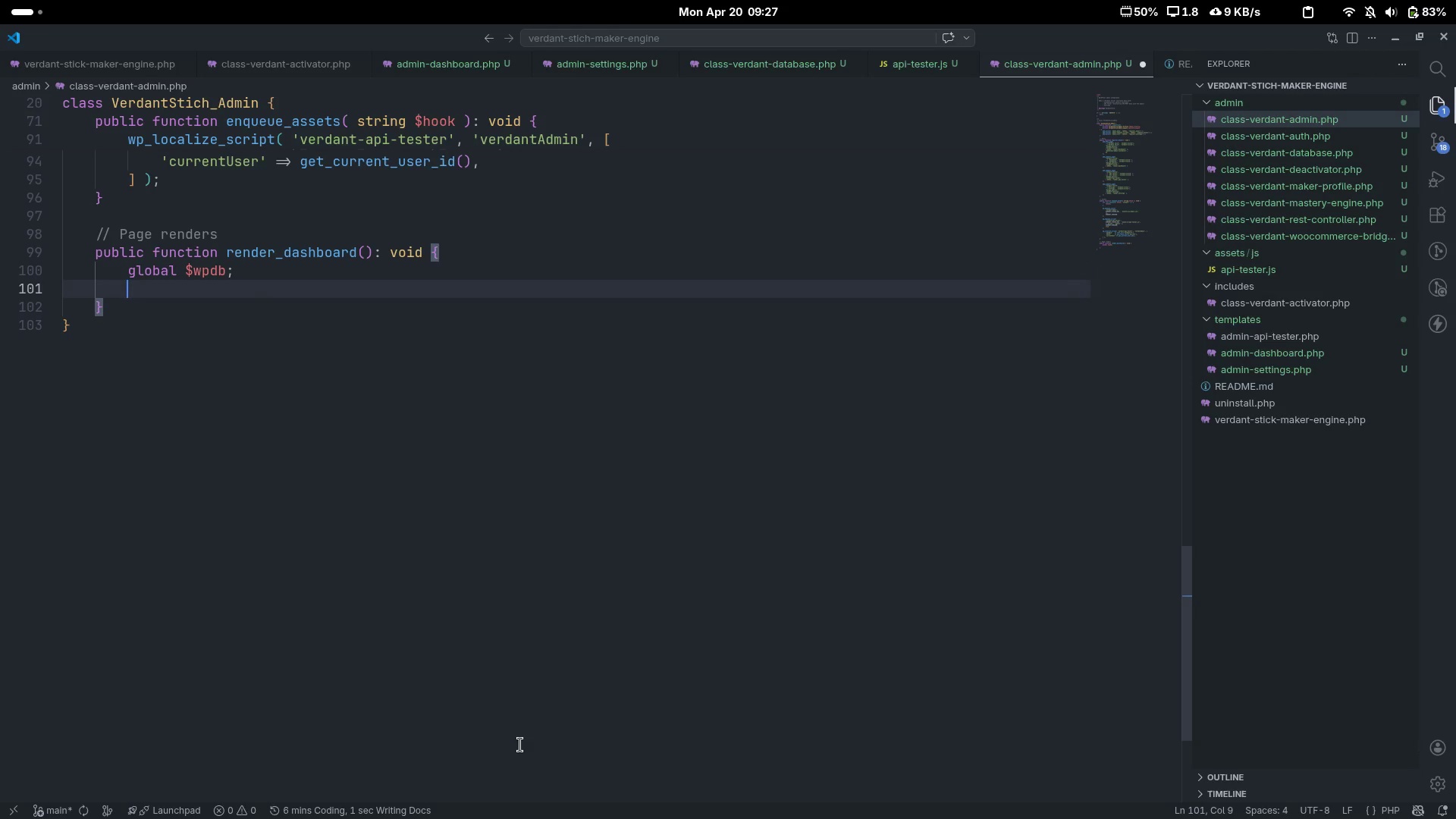 
type($table_mastery = $wpdb->prefc)
key(Backspace)
type(ix . 'verdant_mastery_score)
 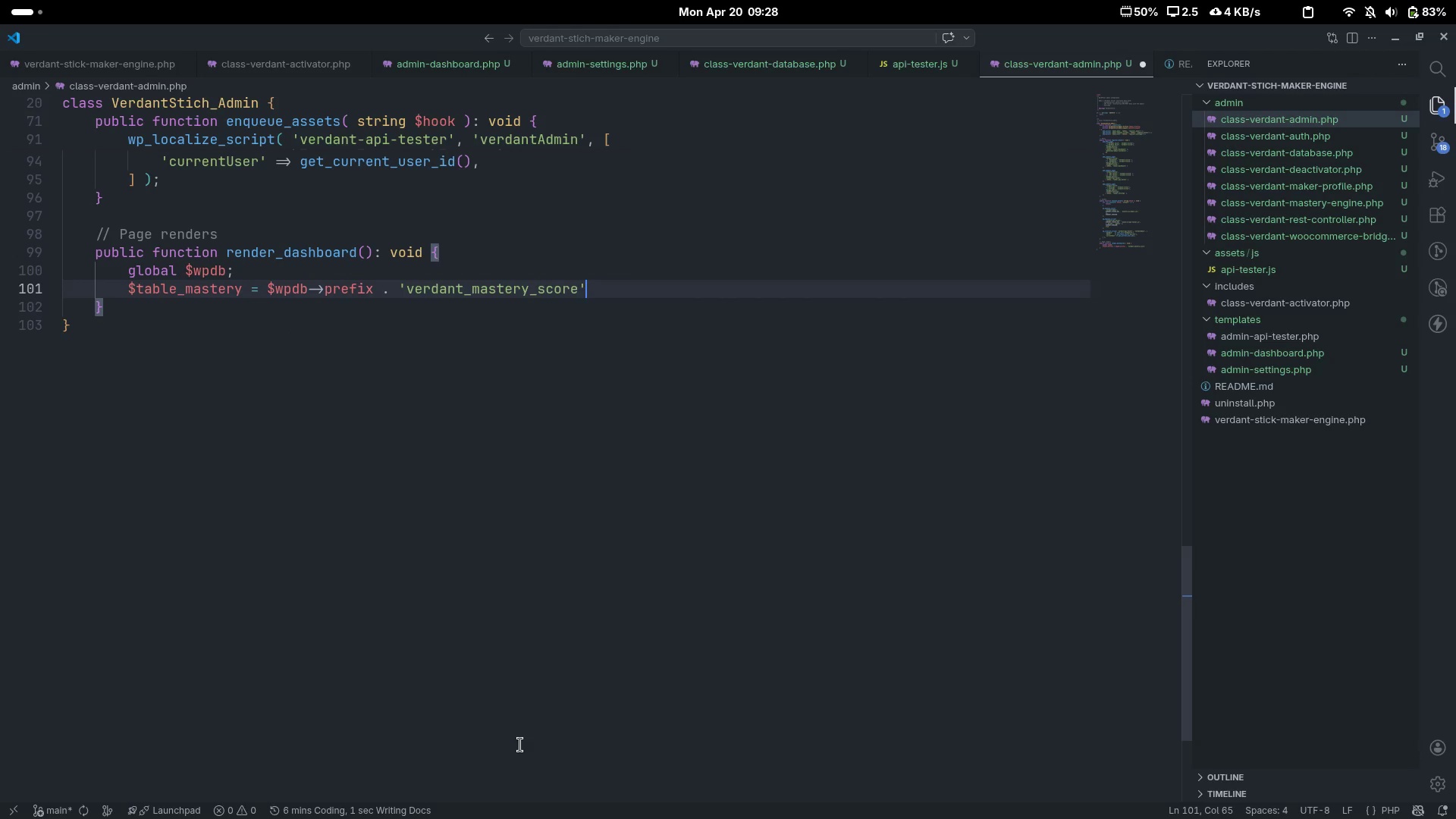 
 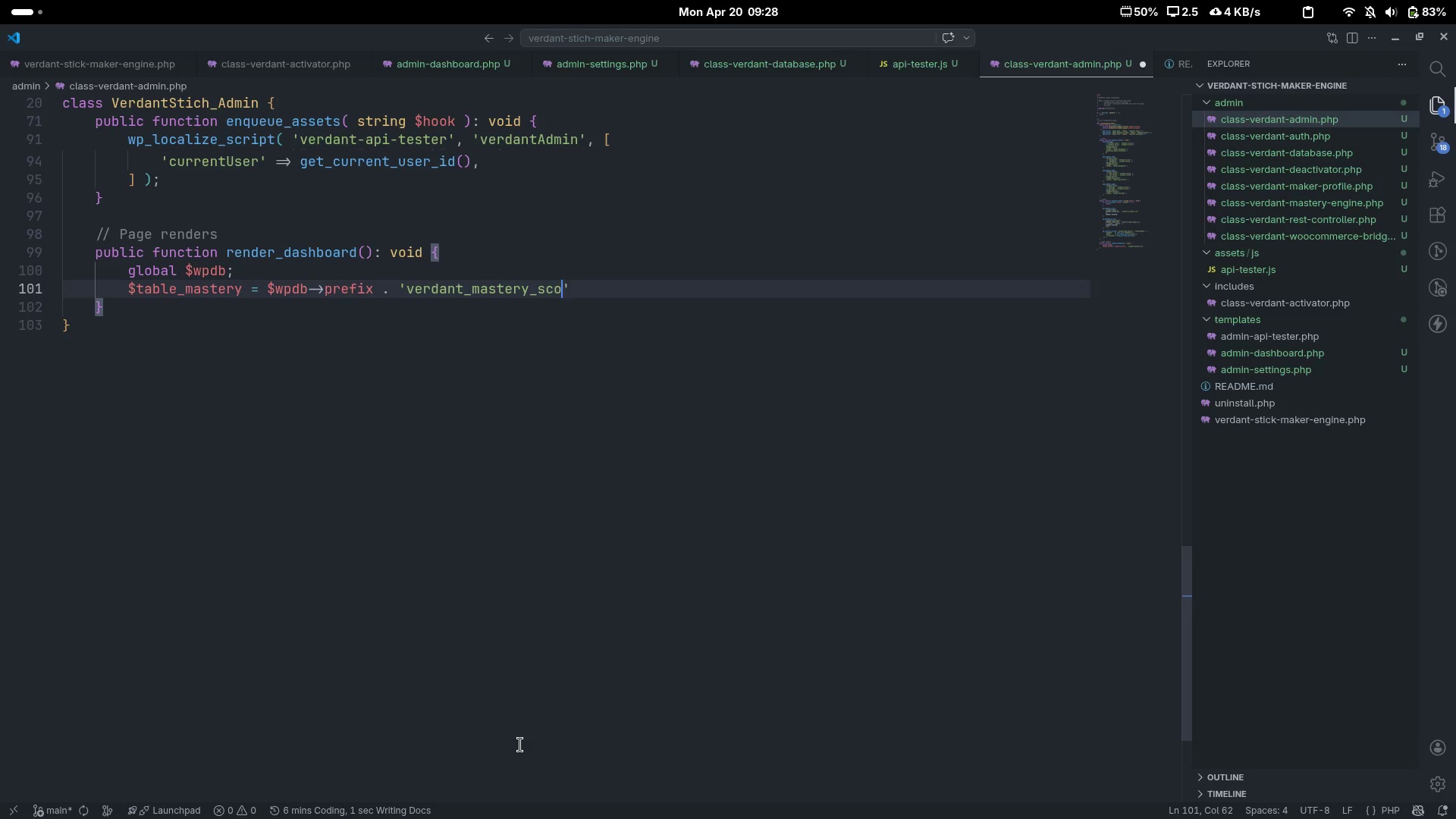 
key(ArrowRight)
 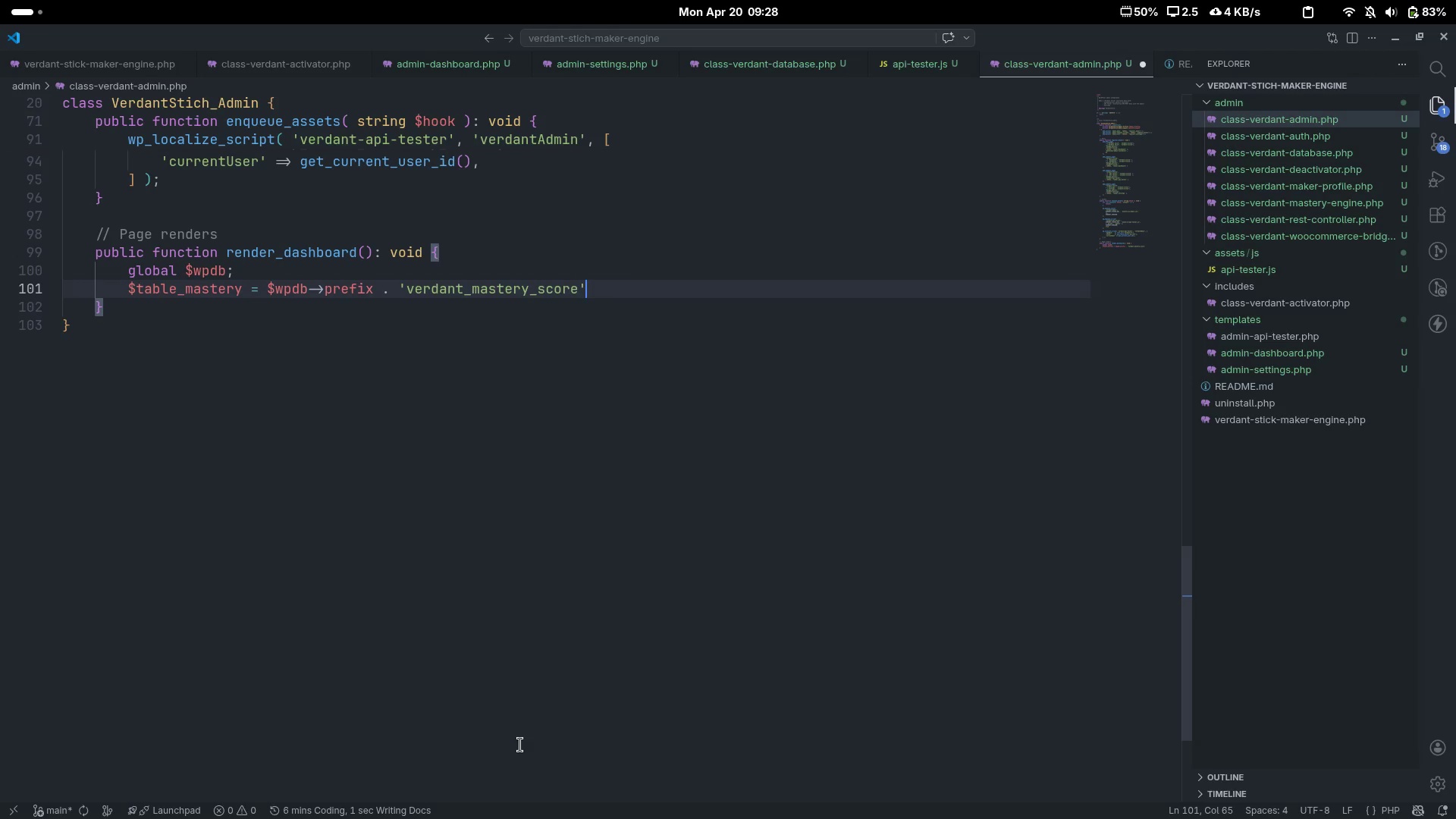 
key(Semicolon)
 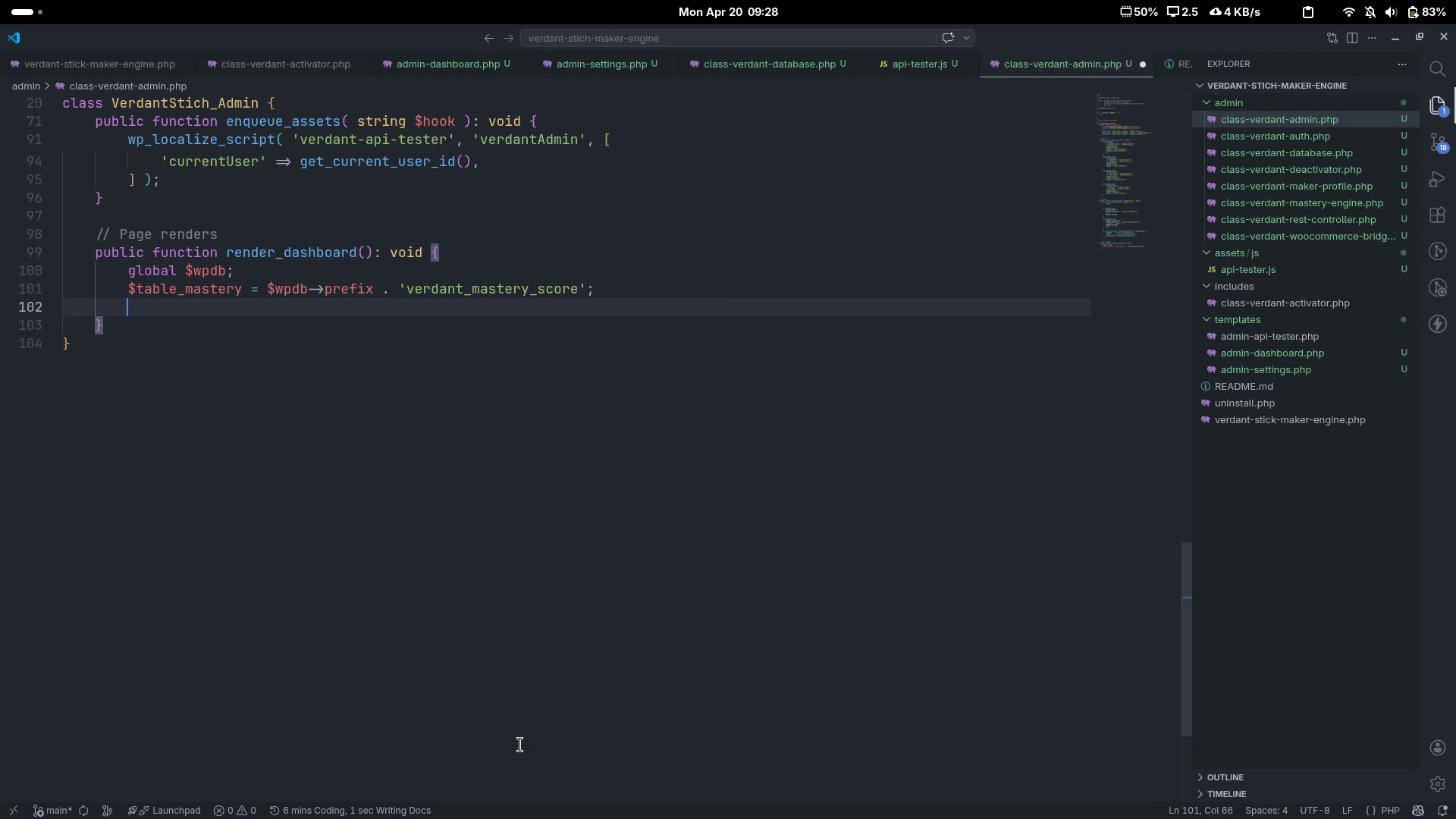 
key(Enter)
 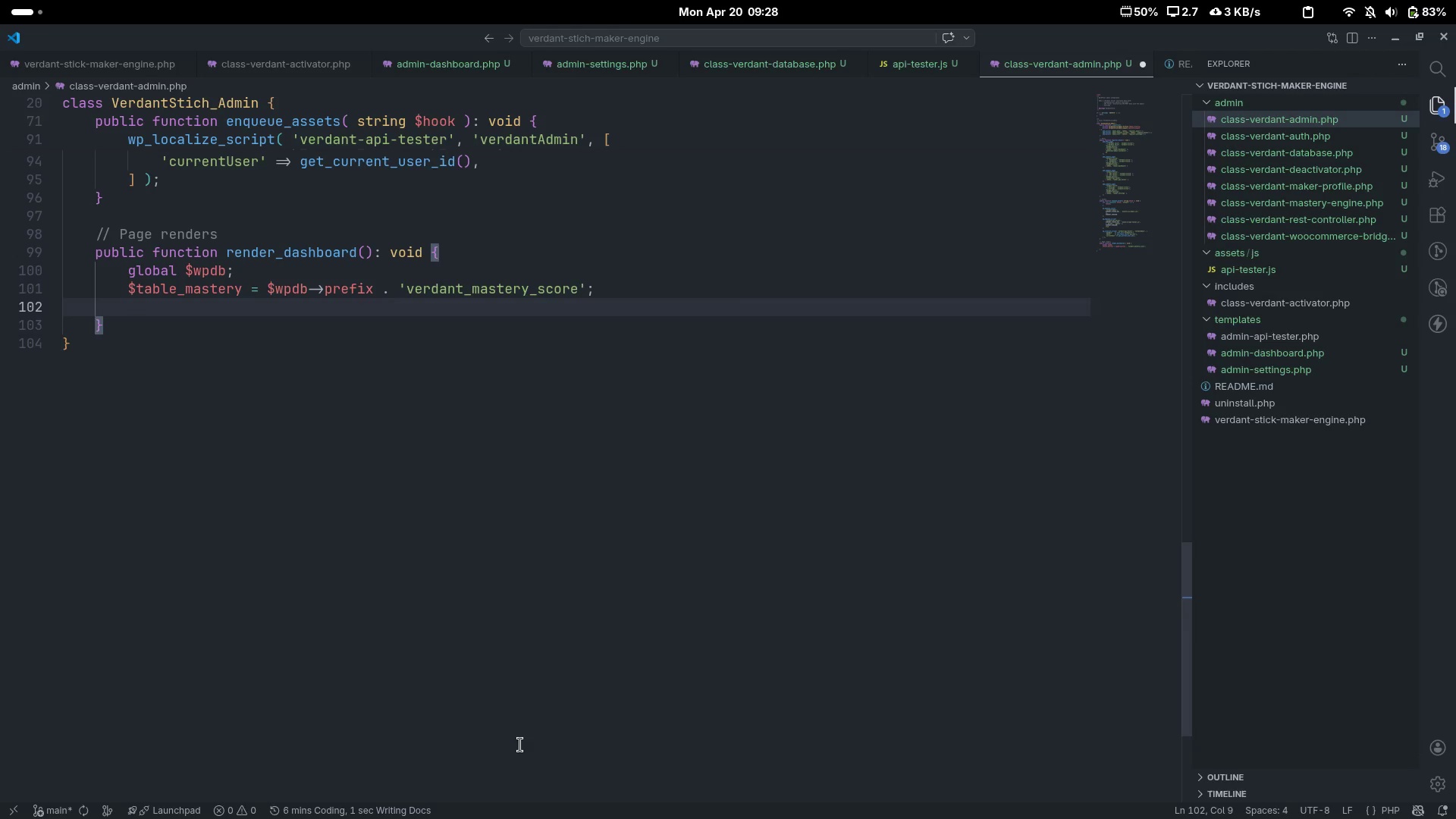 
key(Enter)
 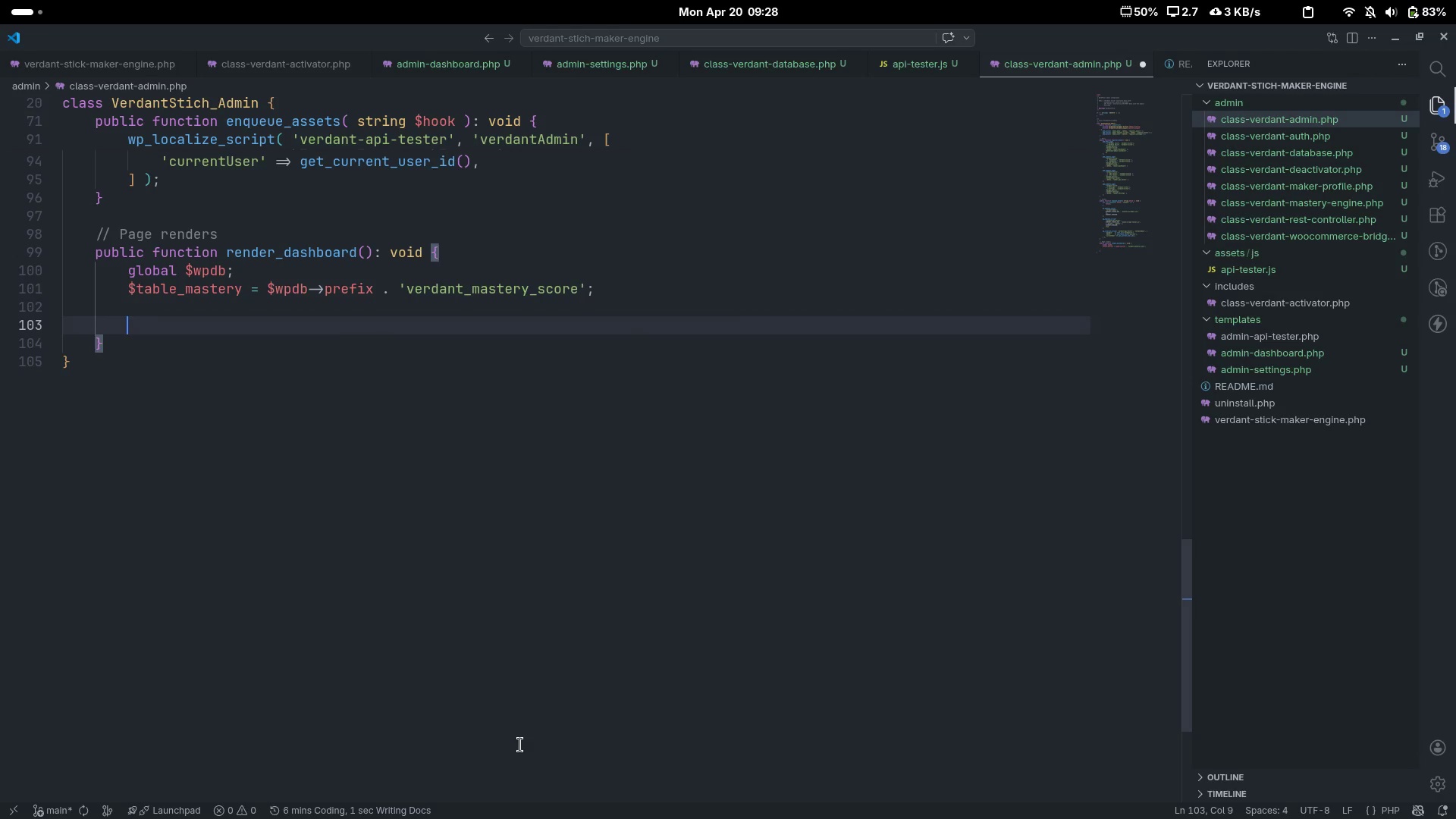 
key(Control+ControlLeft)
 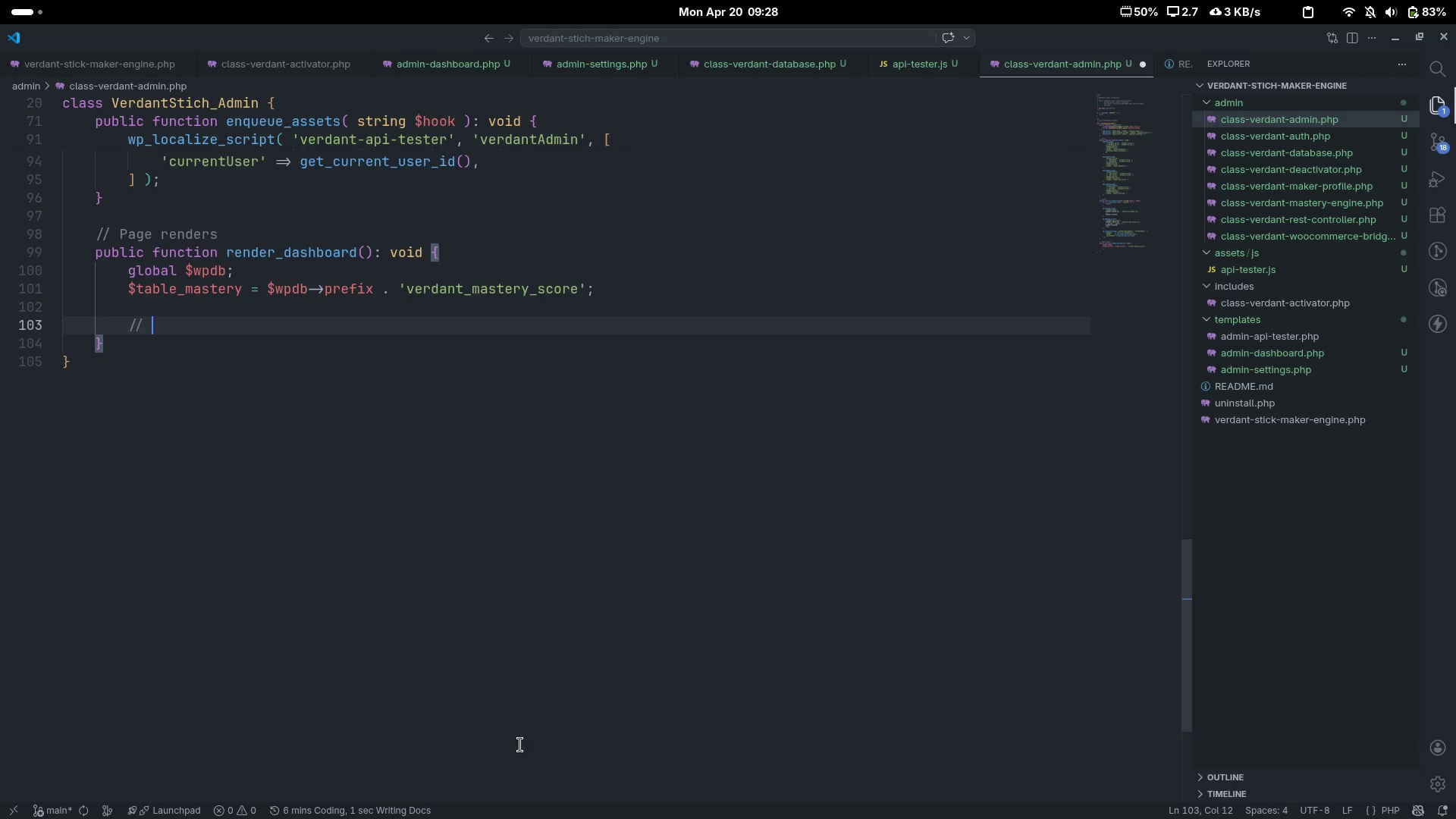 
key(Control+Slash)
 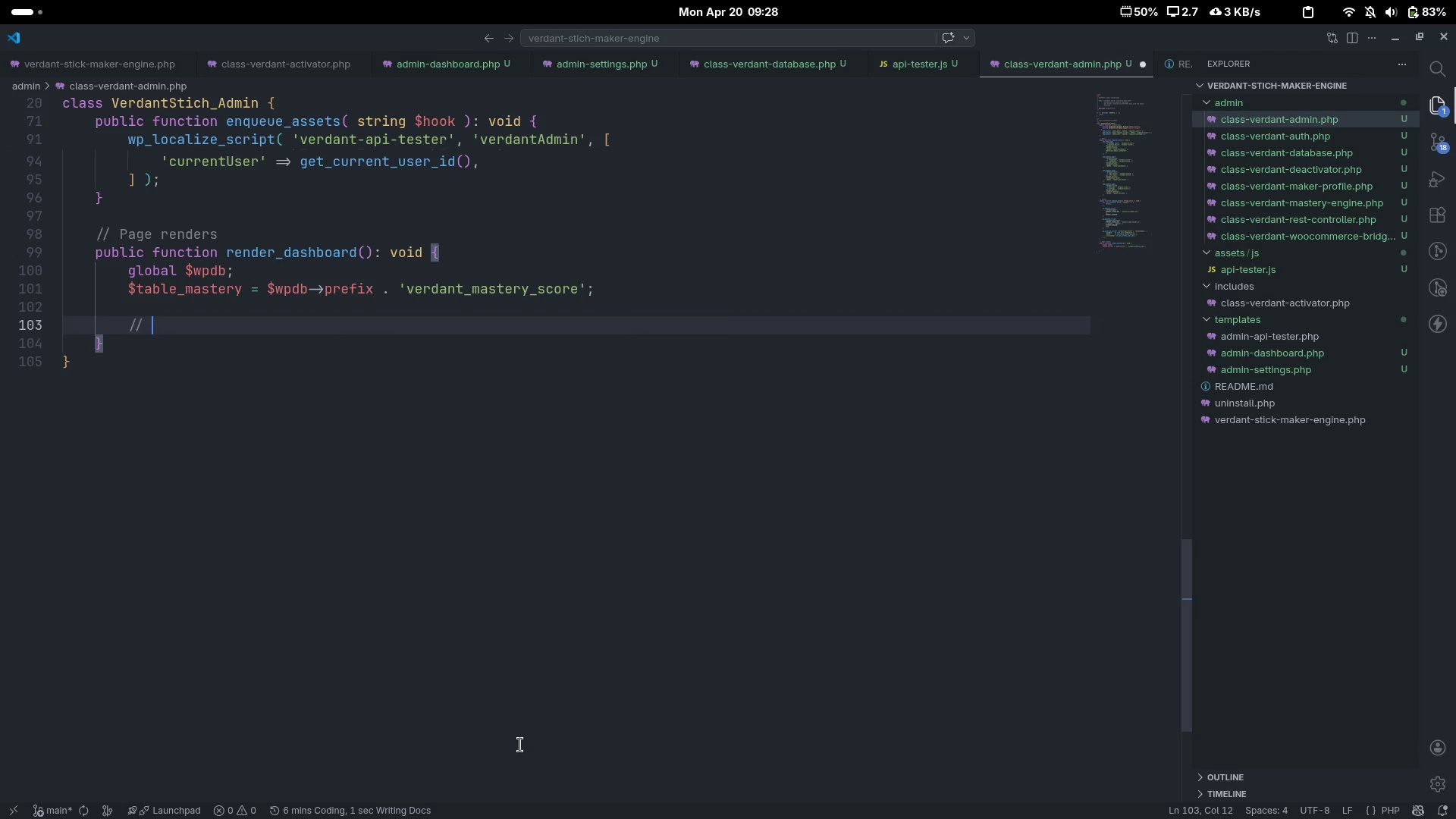 
type(PHP)
key(Backspace)
key(Backspace)
key(Backspace)
type(phpcd)
key(Backspace)
type(s:ignore)
 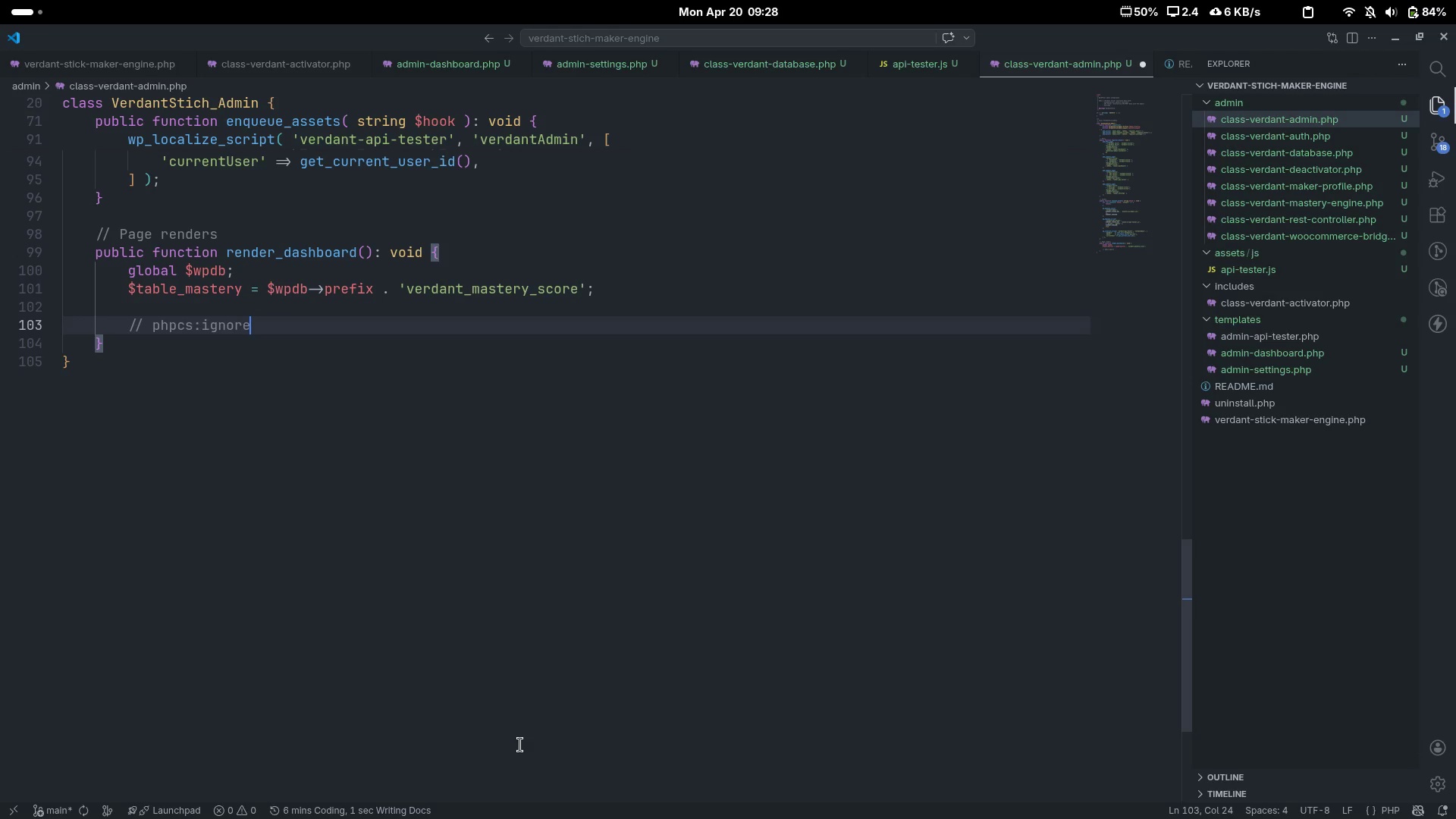 
wait(6.74)
 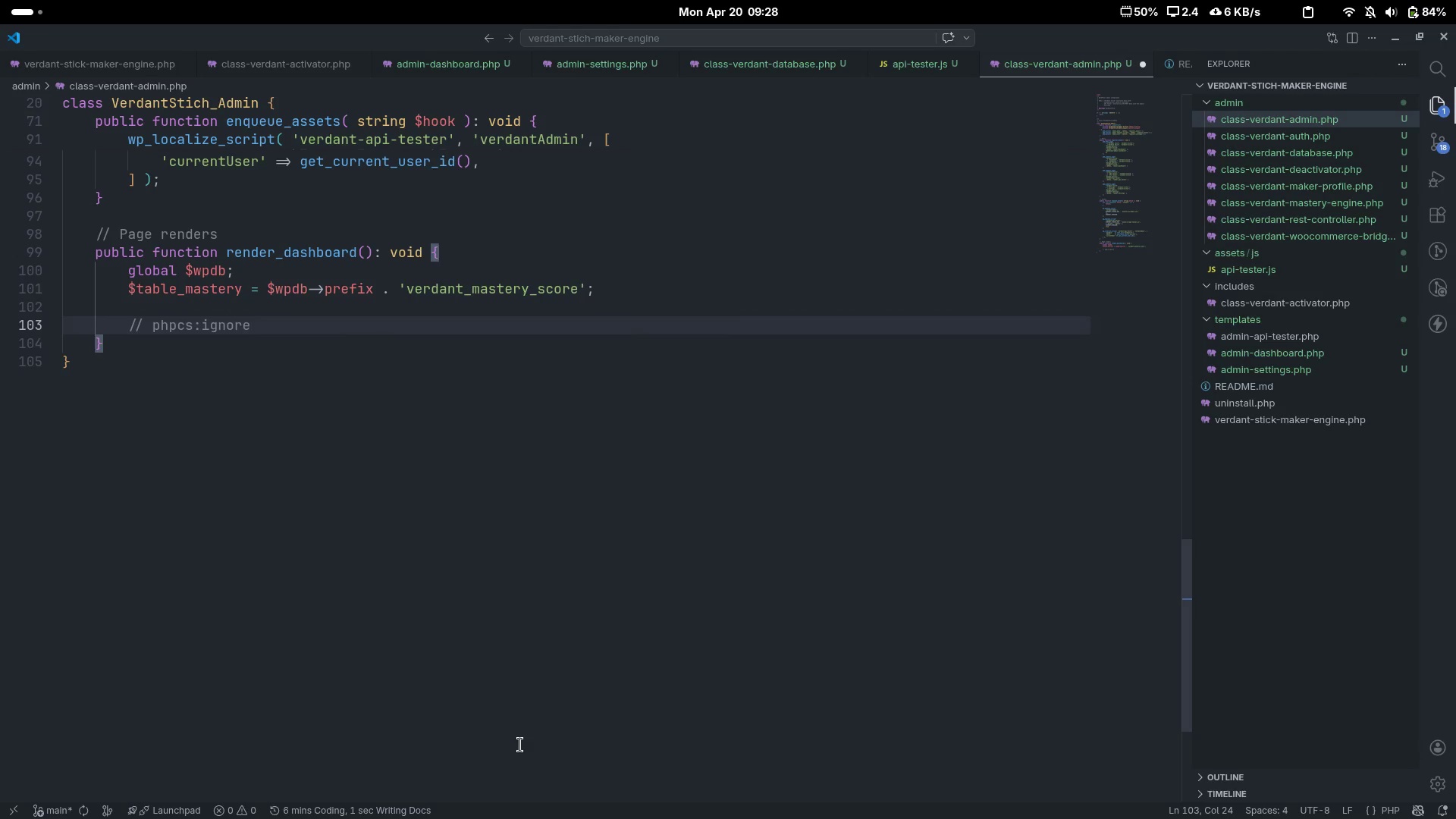 
type( WordPress.DB.DirectDatabaseQuery)
 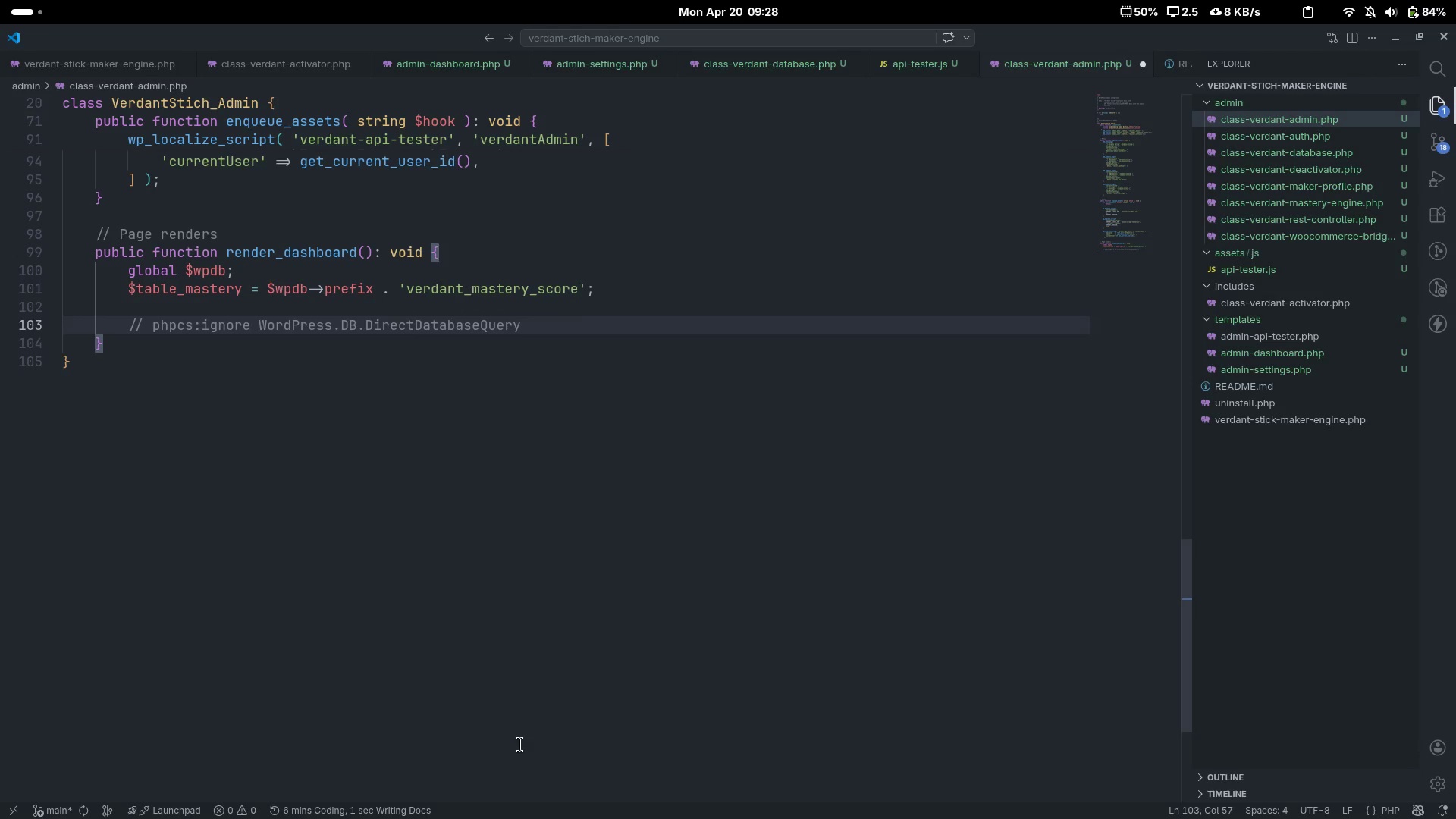 
key(Enter)
 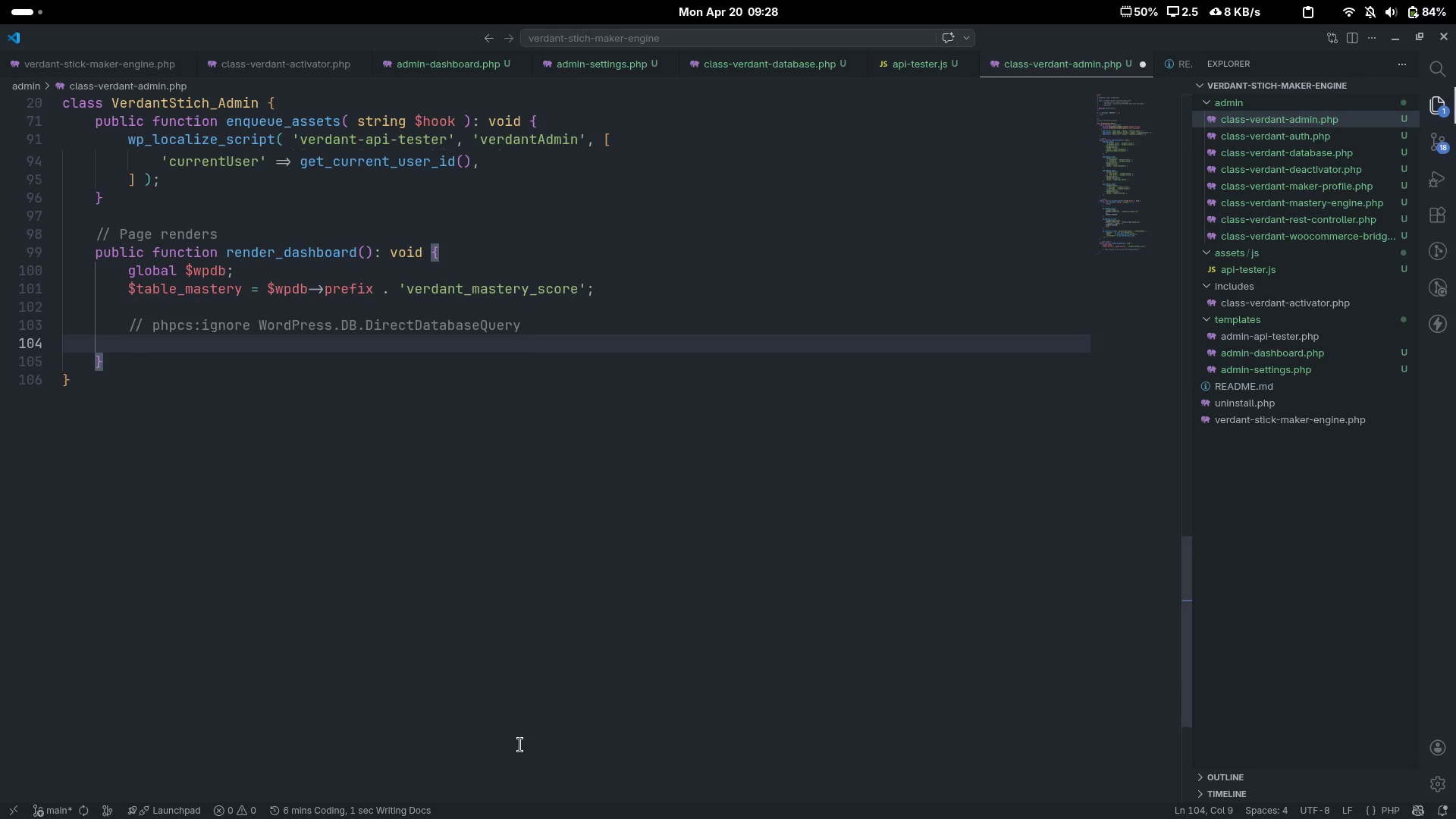 
hold_key(key=ShiftLeft, duration=0.82)
 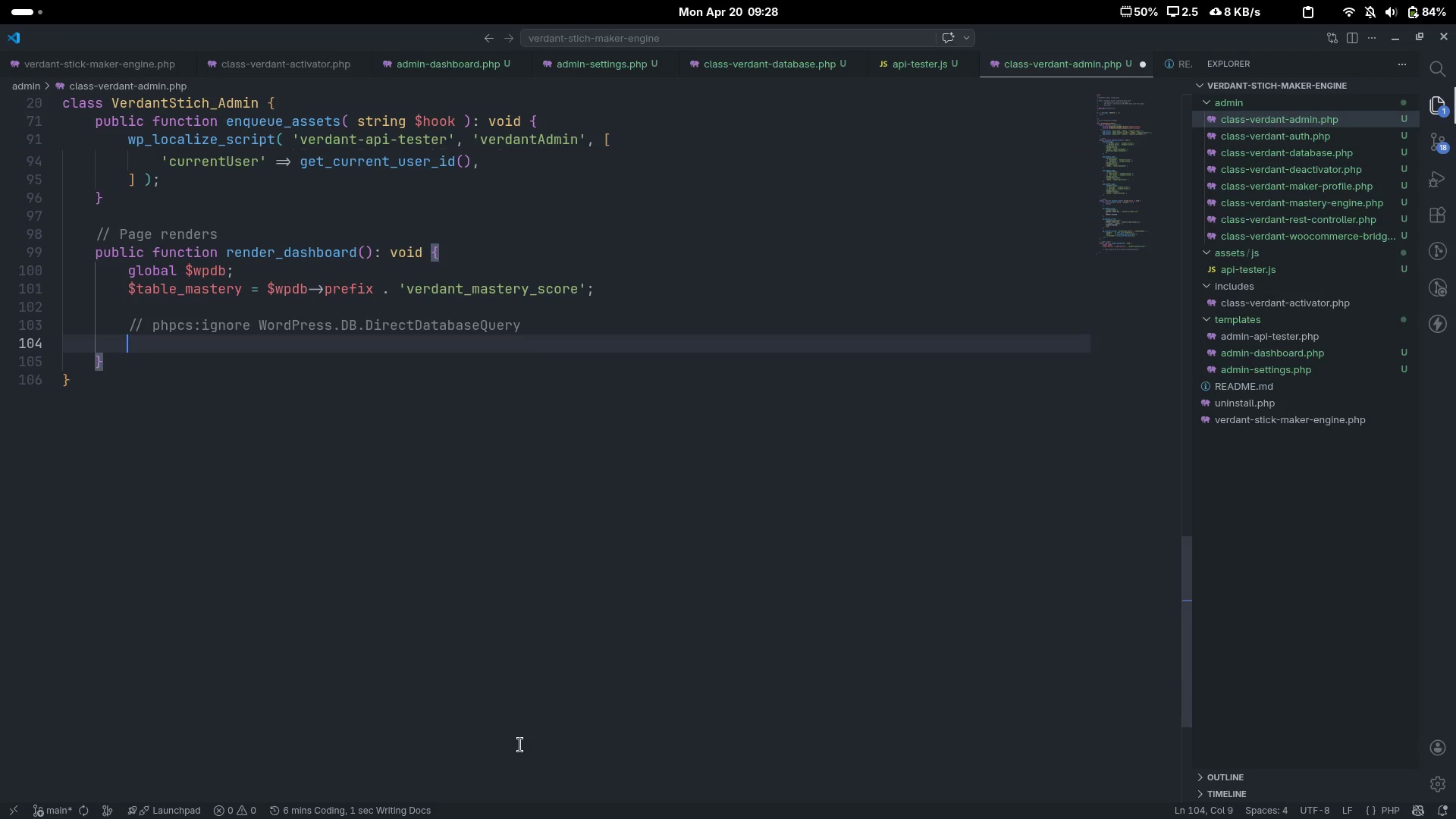 
type($top_users = $wp)
key(Tab)
type( -> get_results()
 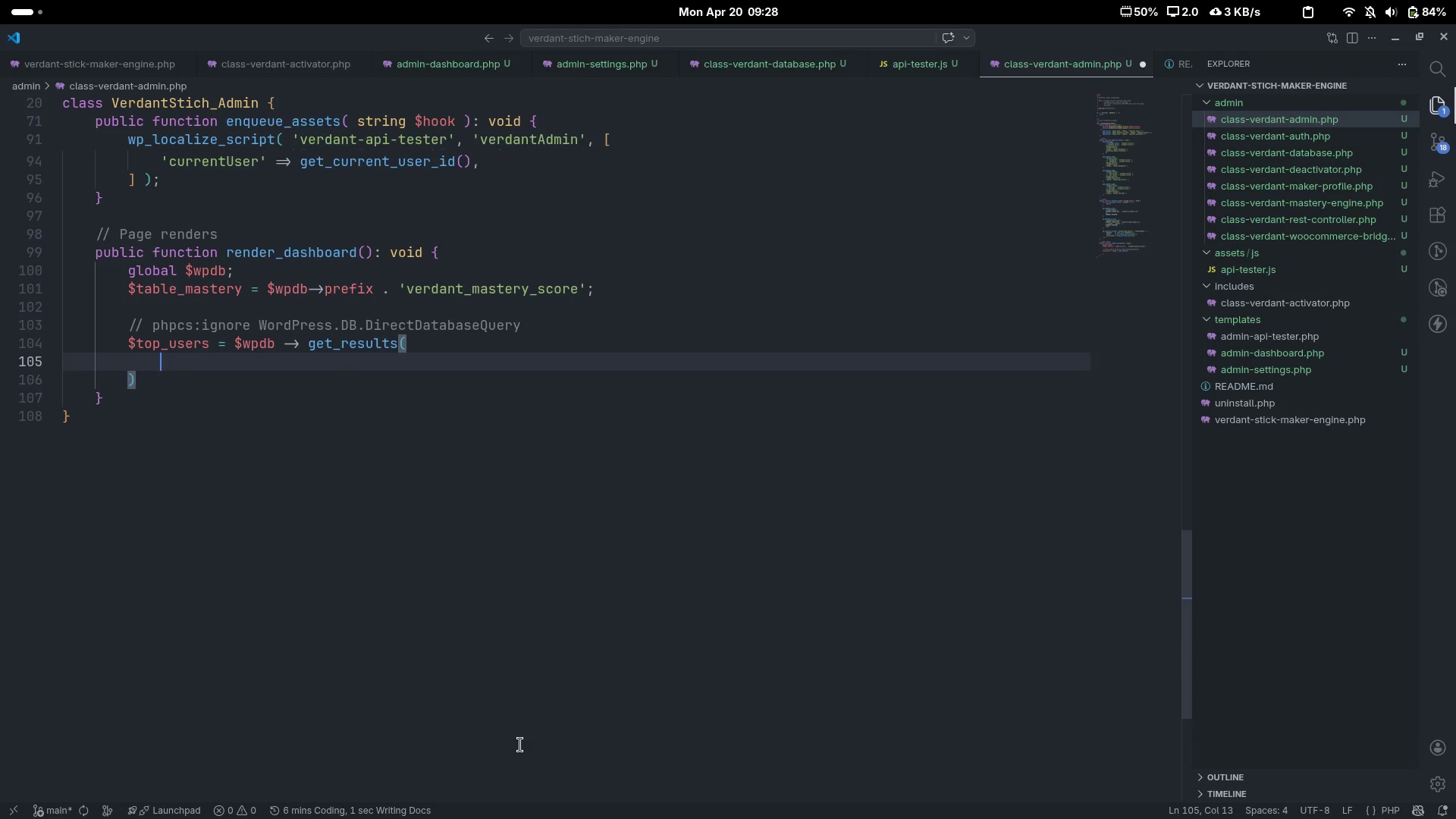 
 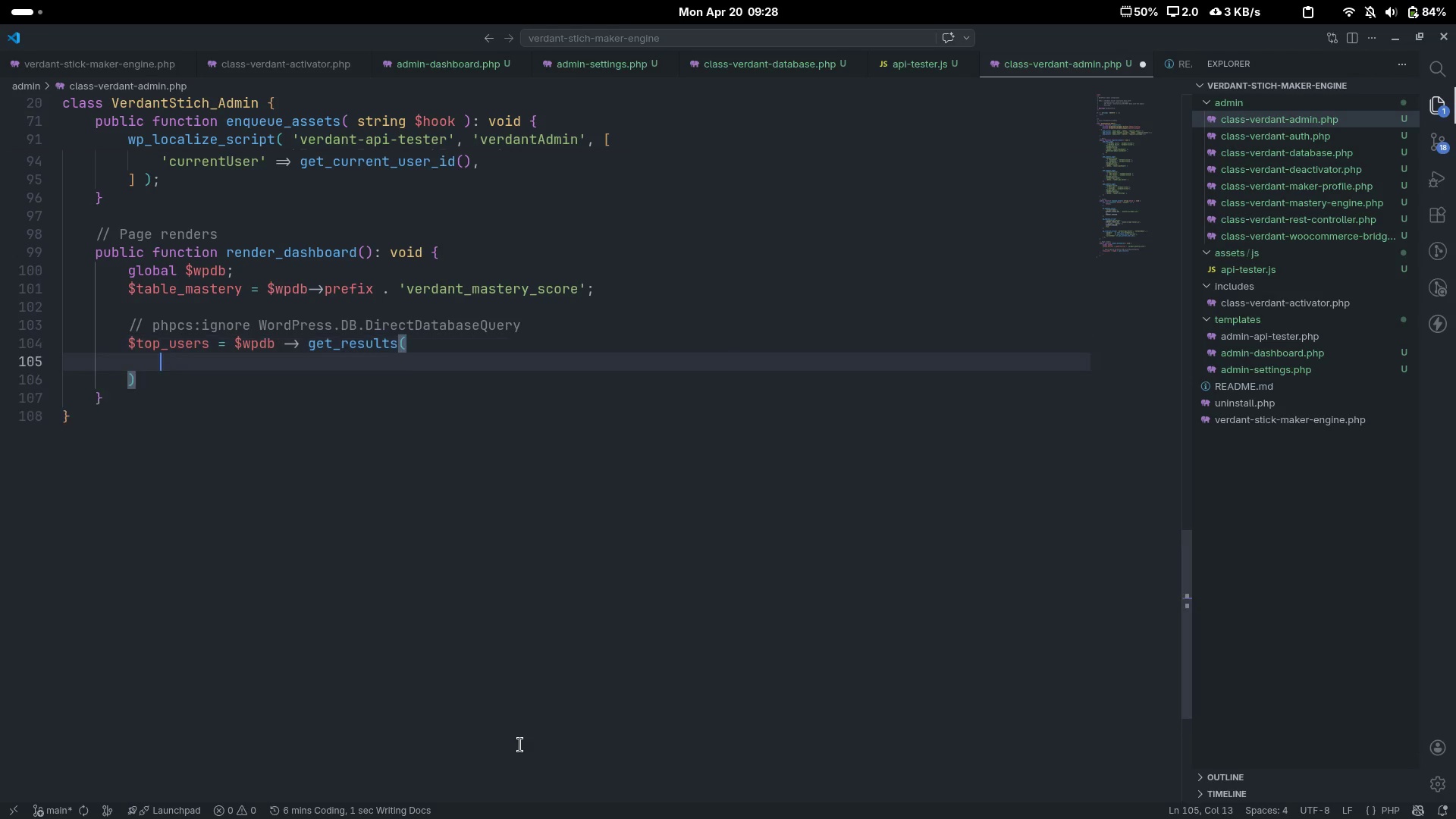 
key(Enter)
 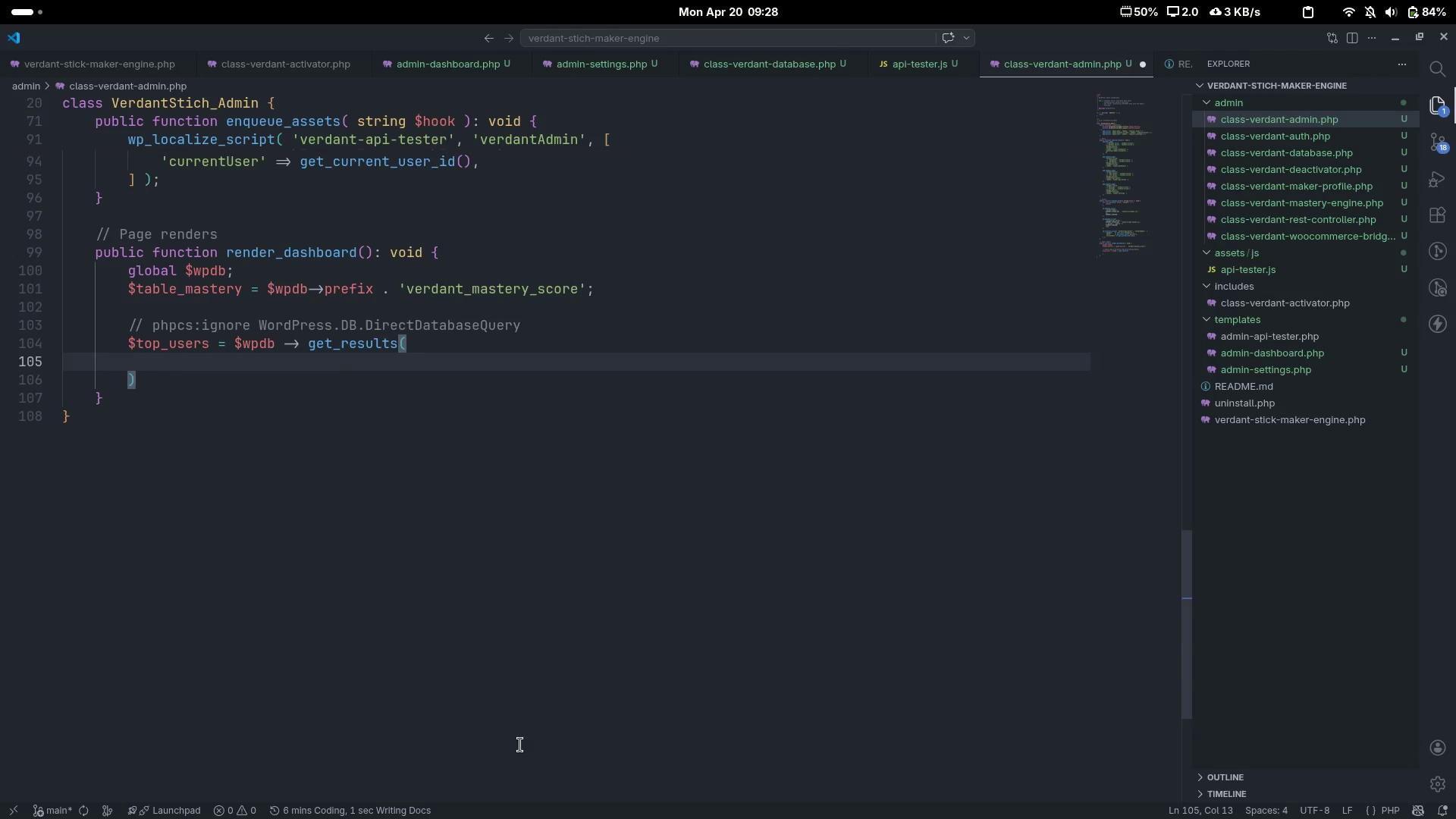 
type("SELECT m.*, u.ds)
key(Backspace)
type(isplay_name, u.user_email)
 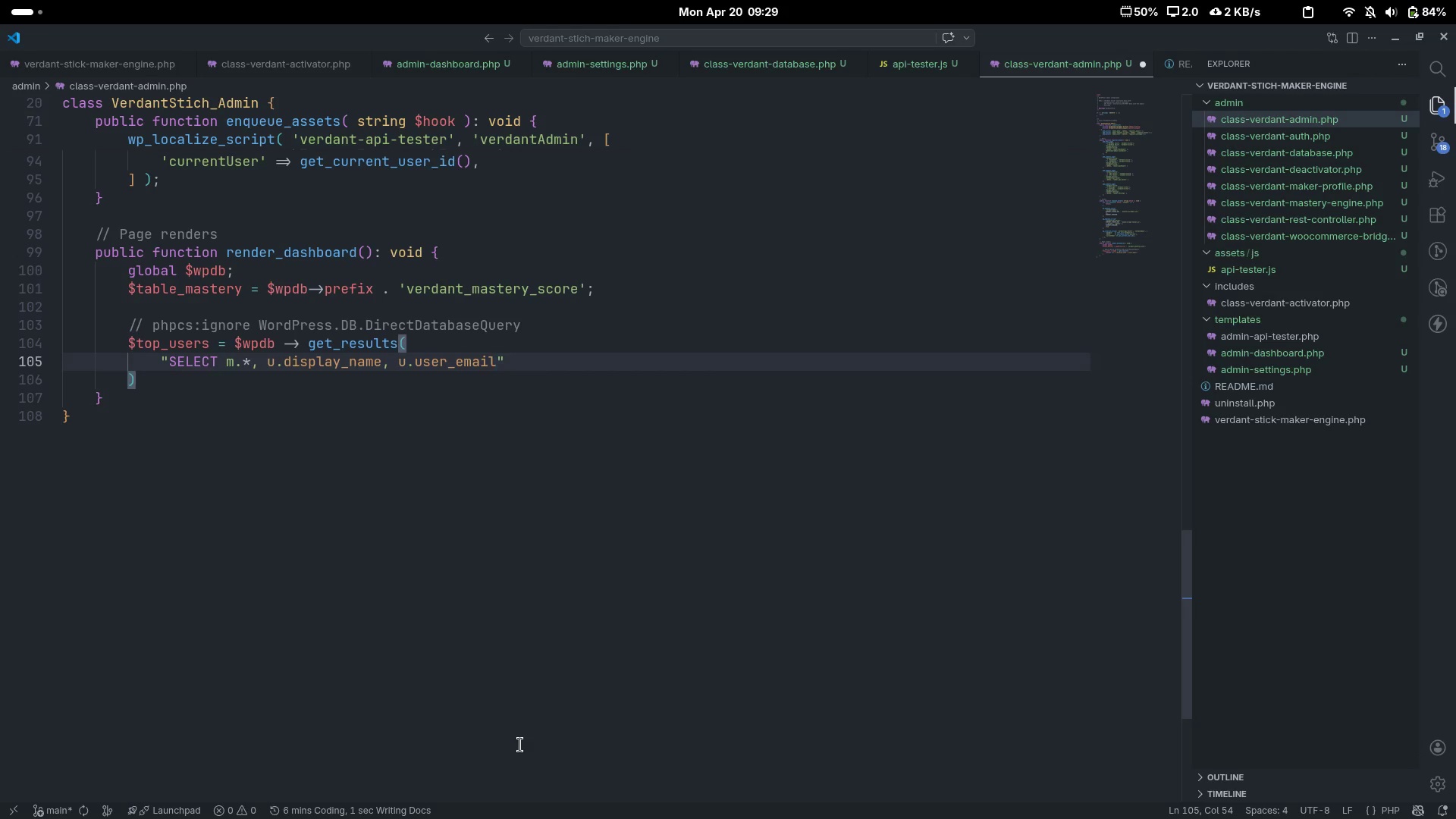 
key(Enter)
 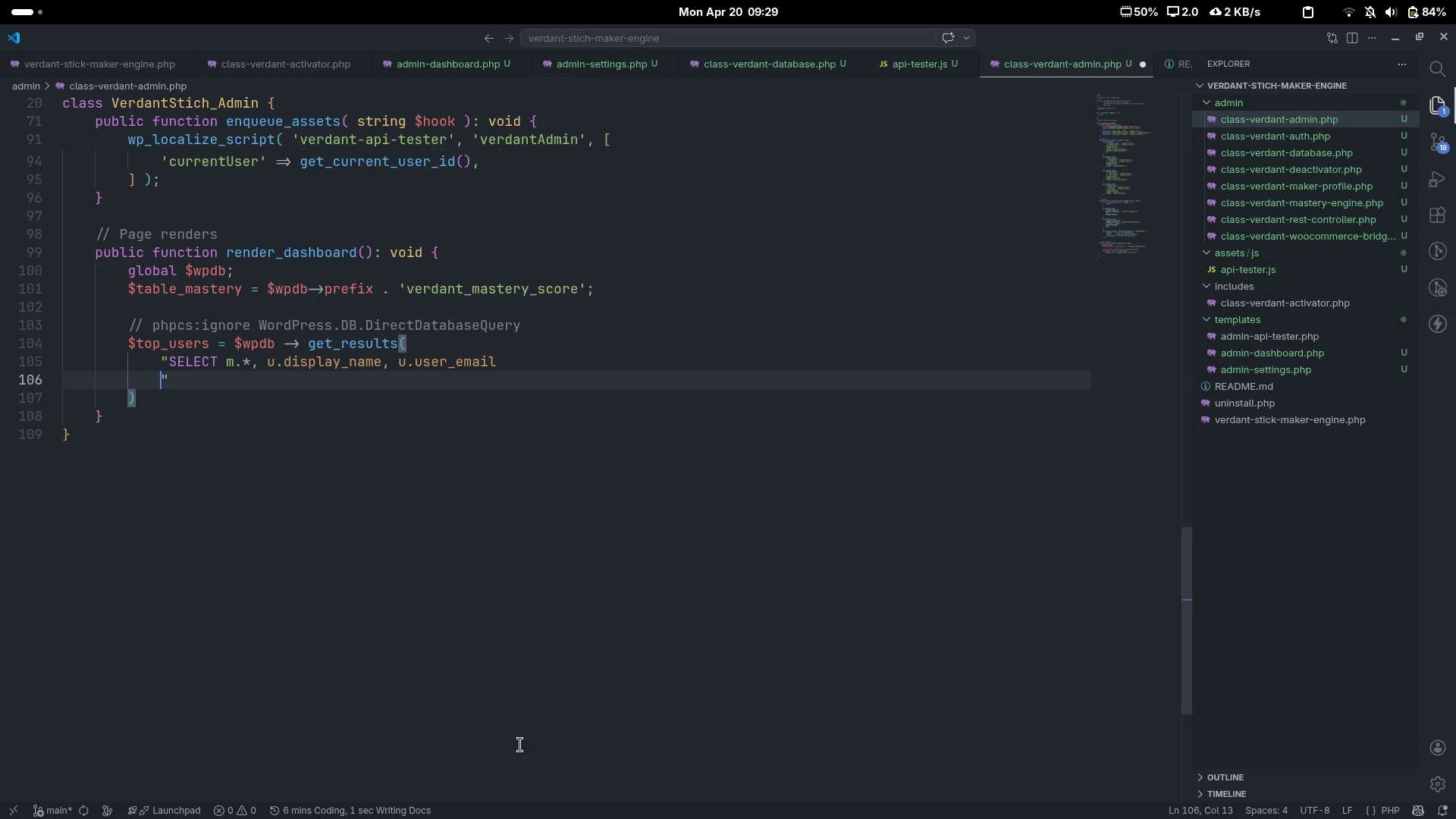 
type(FROM {})
 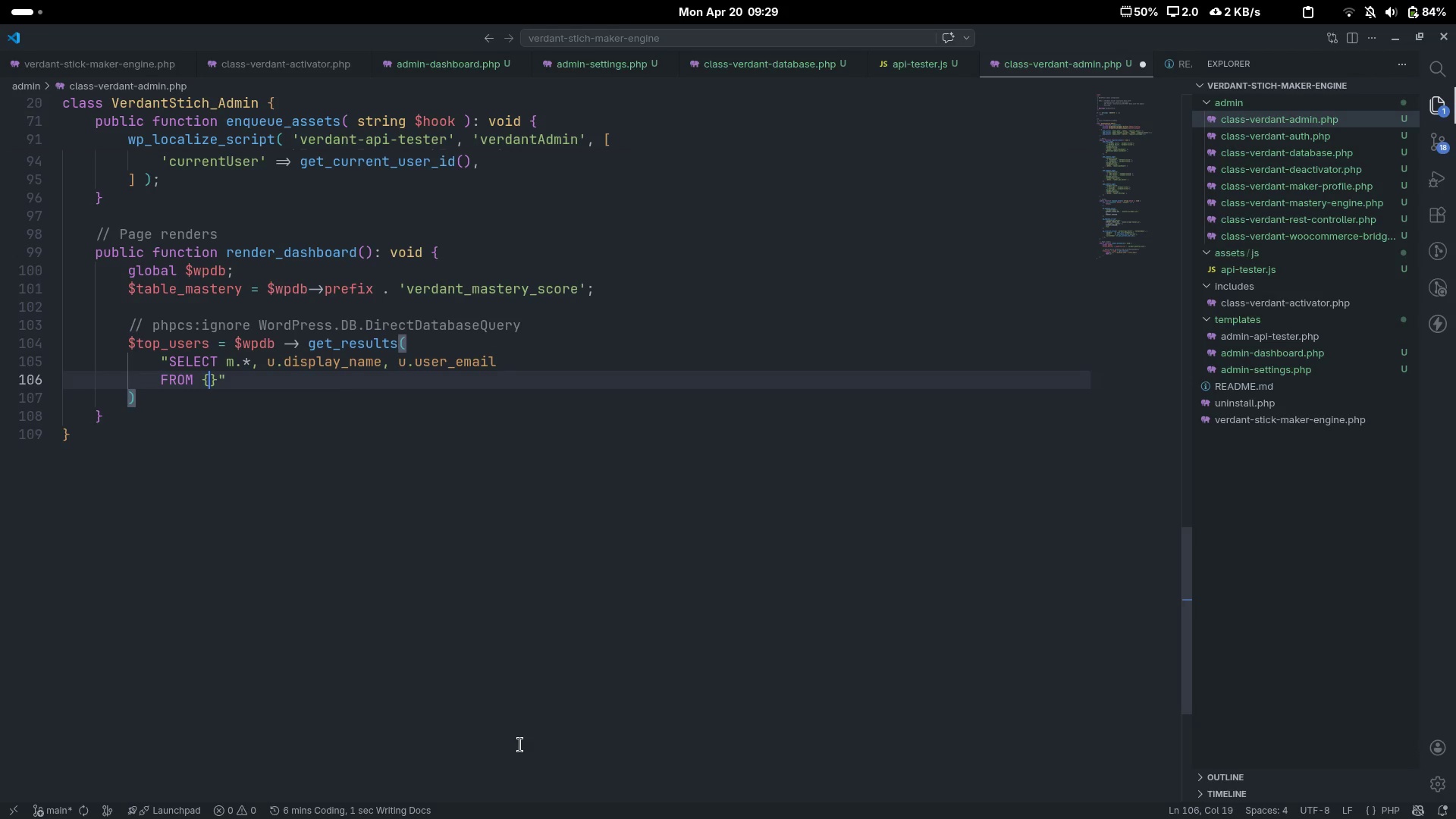 
 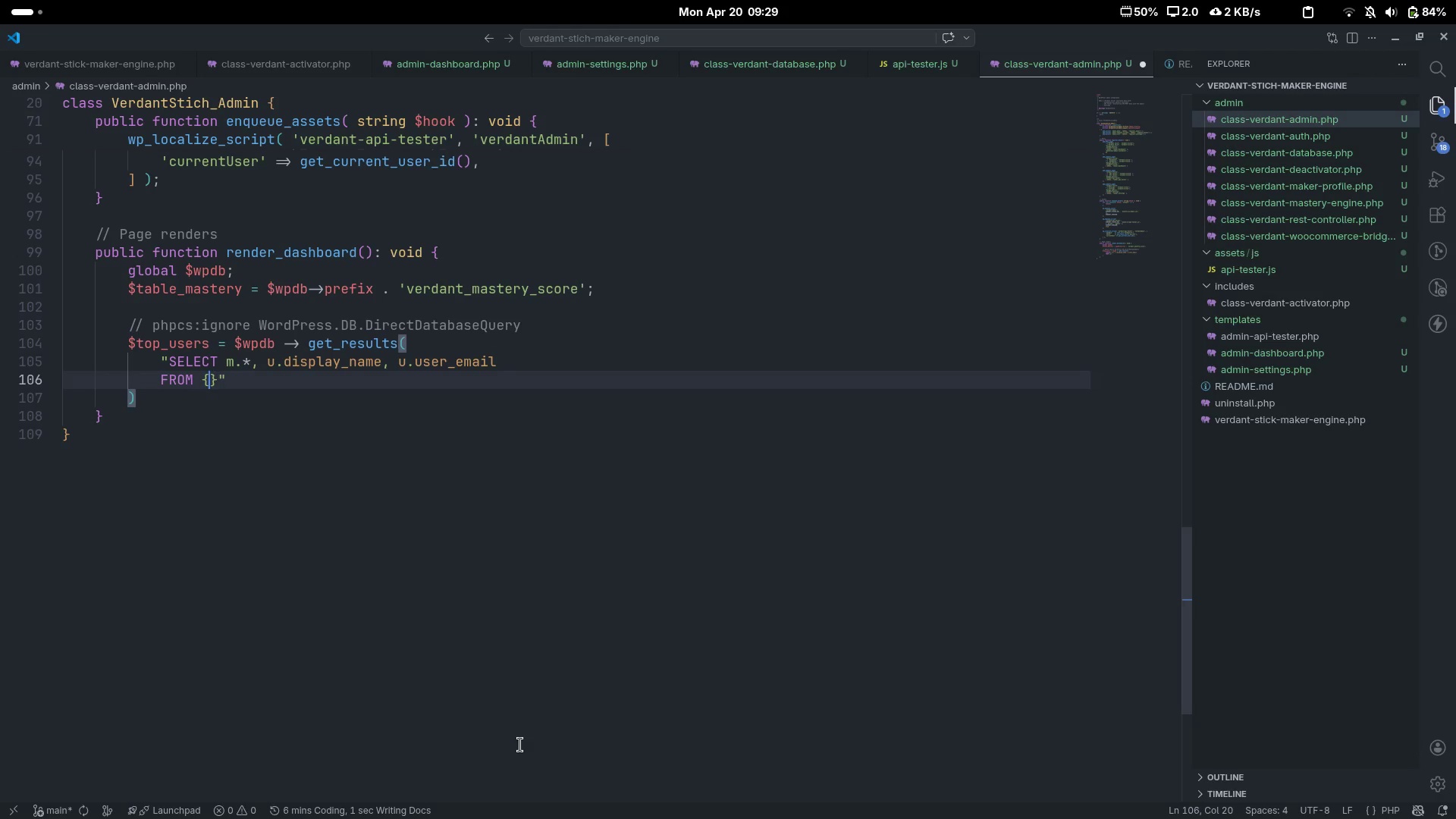 
key(ArrowLeft)
 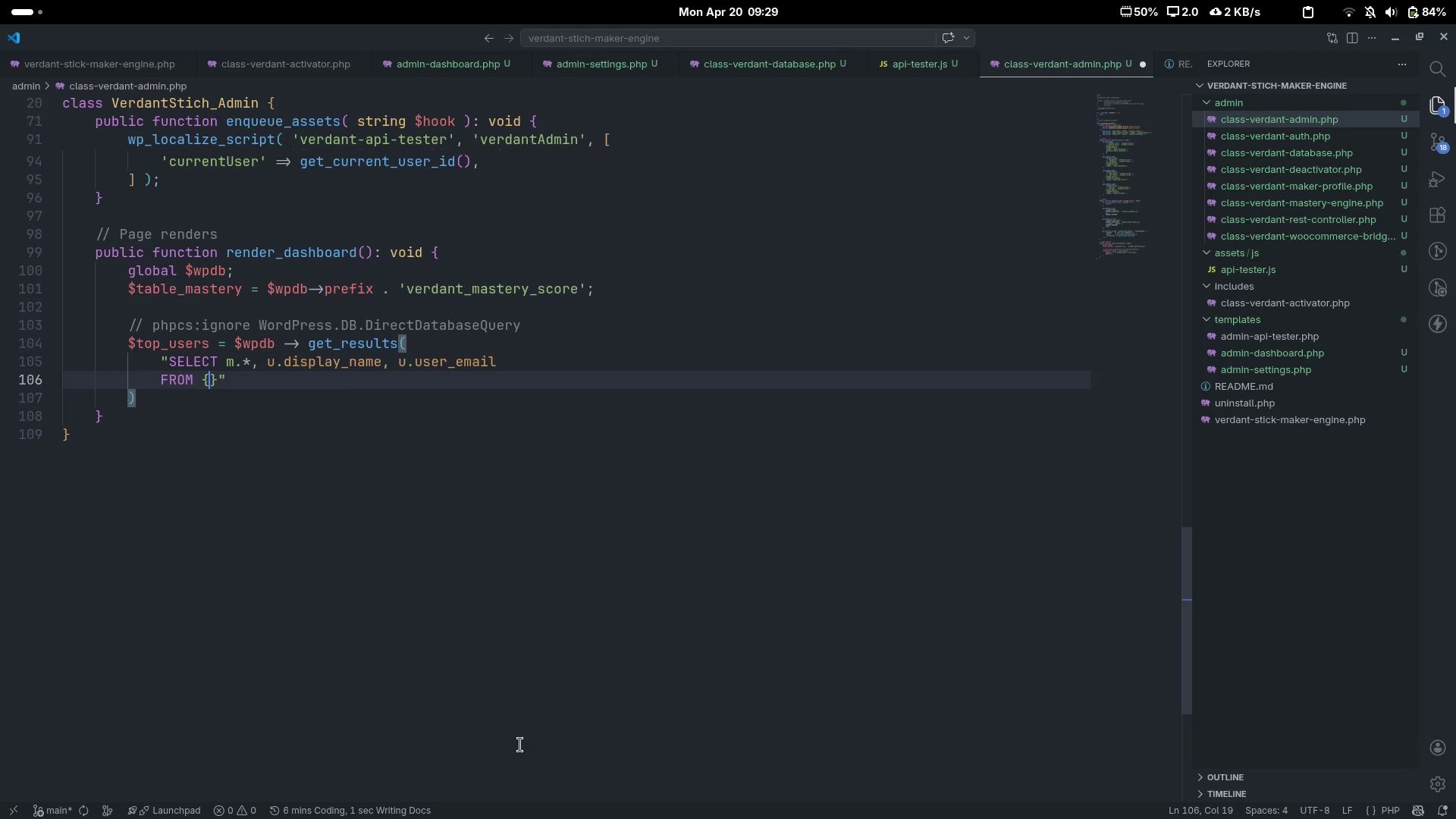 
type(%)
key(Backspace)
type($table_master)
key(Tab)
type( ,)
key(Backspace)
type(m)
key(Backspace)
key(Backspace)
 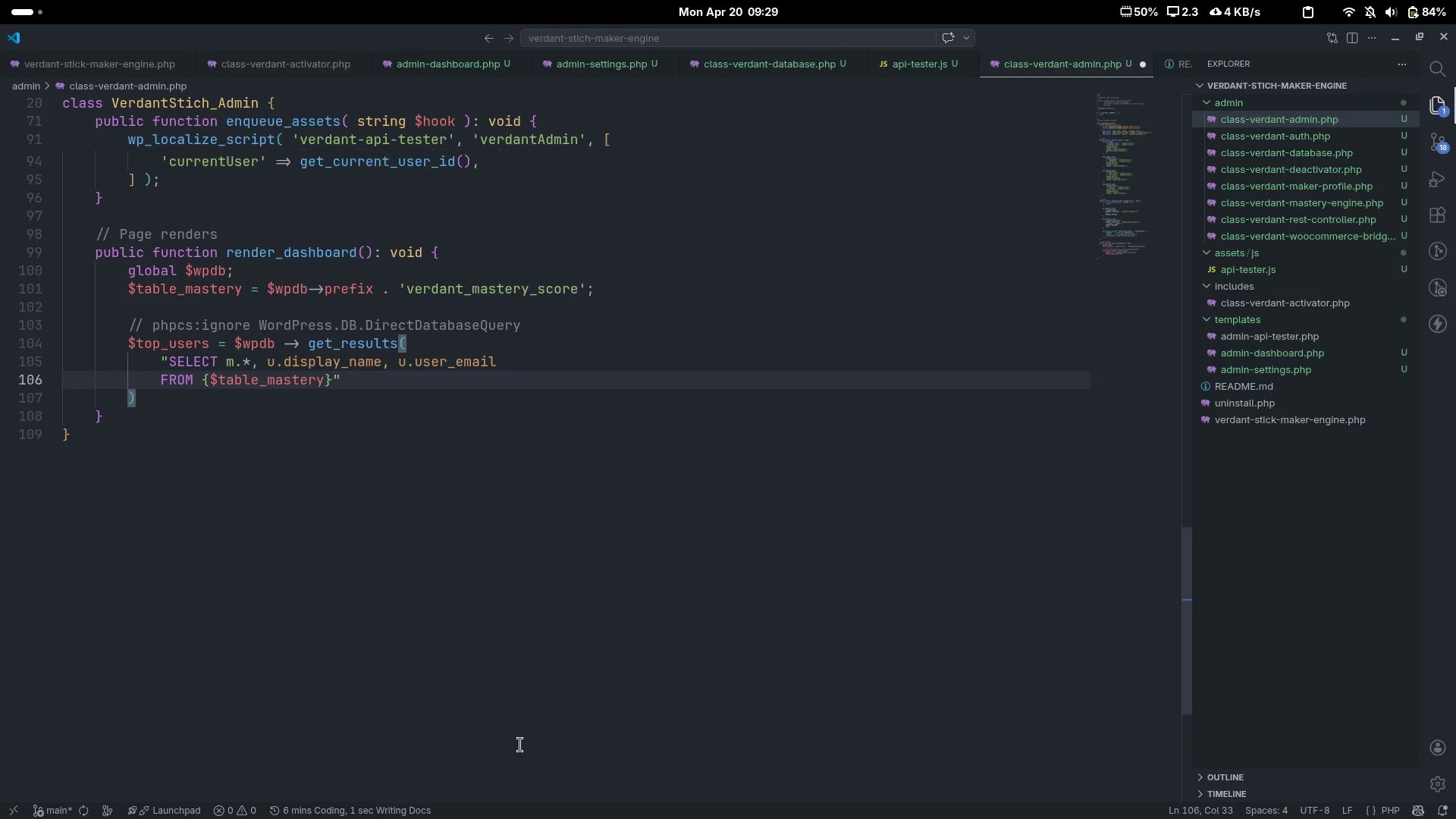 
key(ArrowRight)
 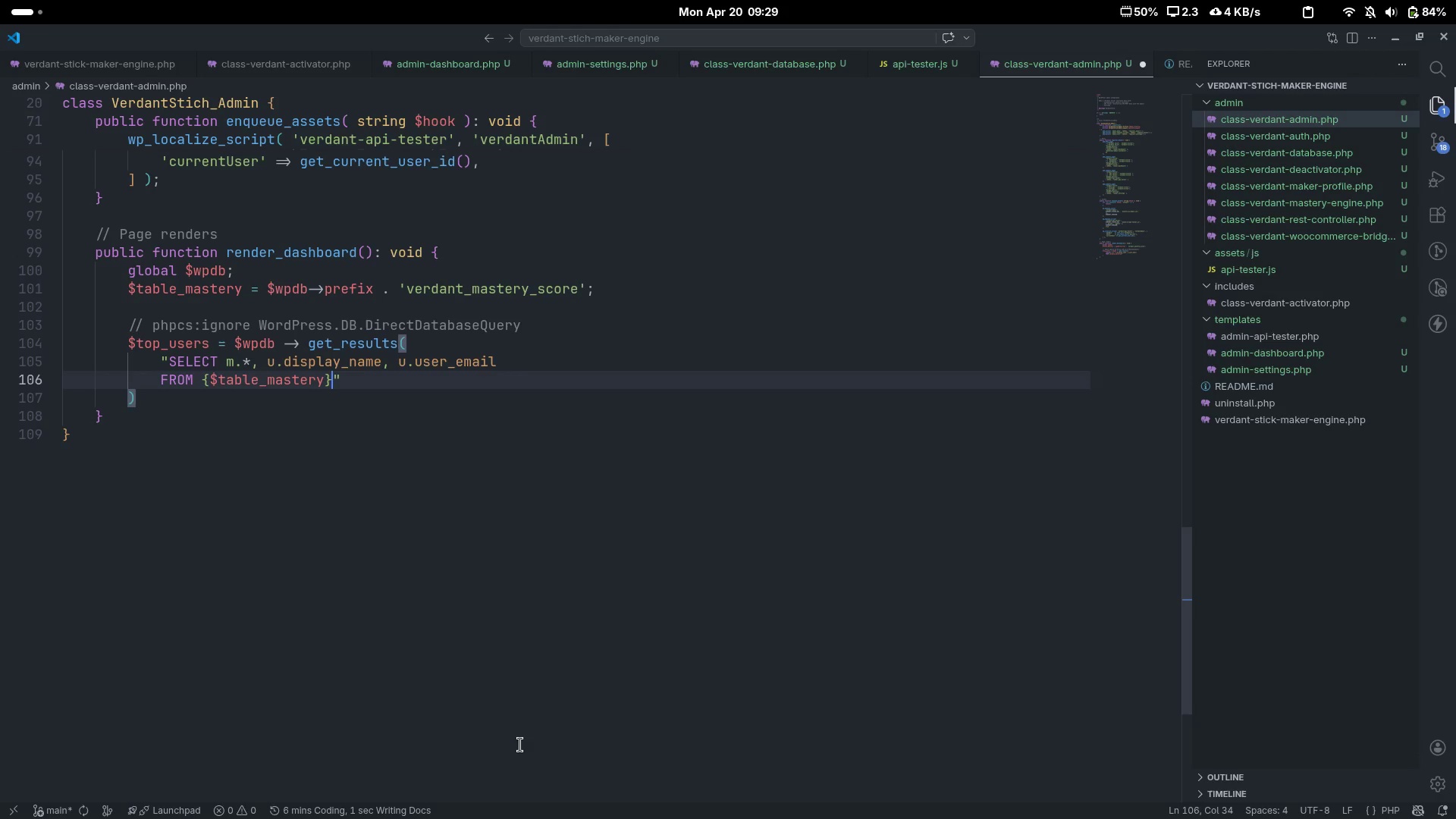 
key(Space)
 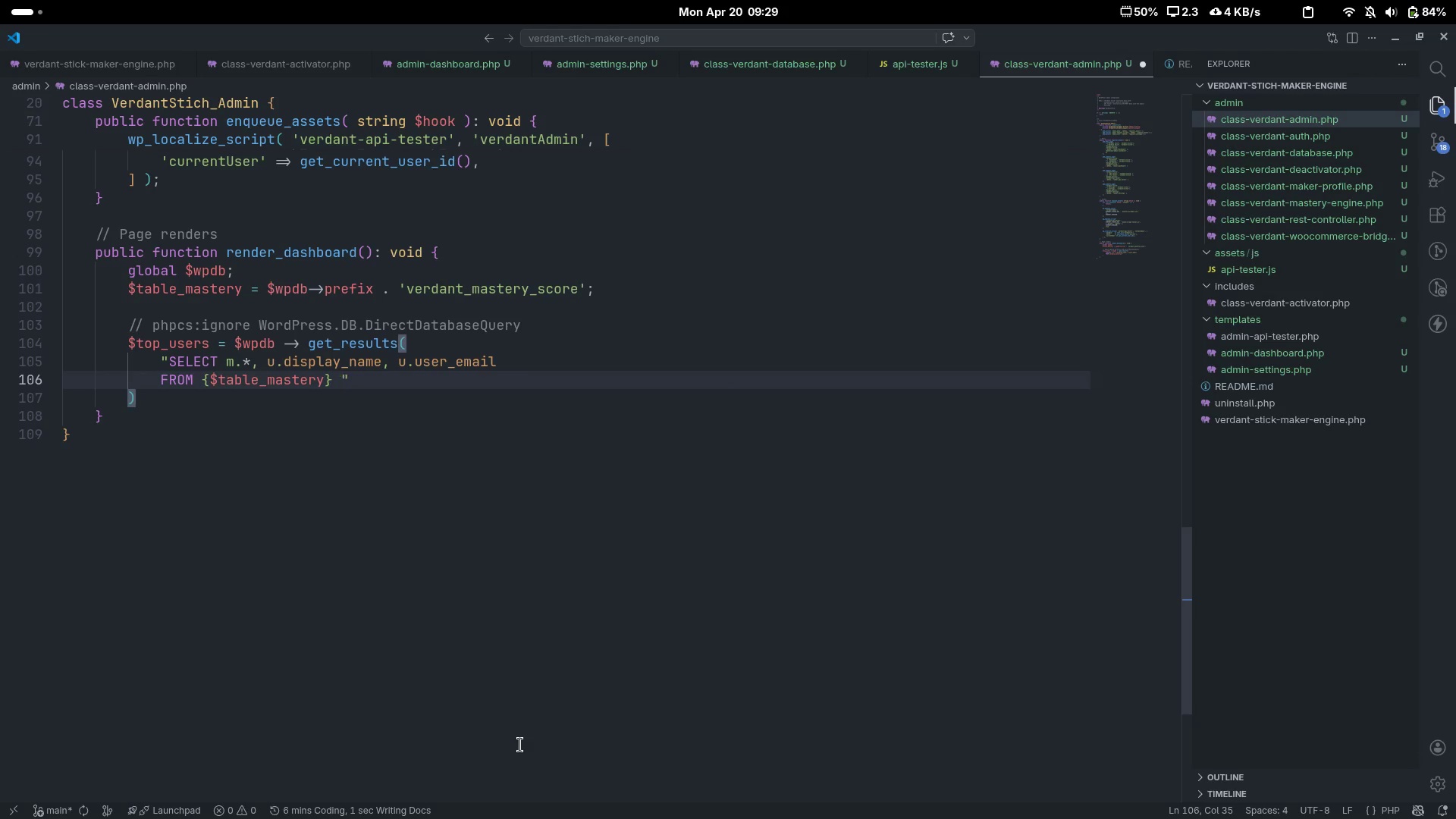 
key(M)
 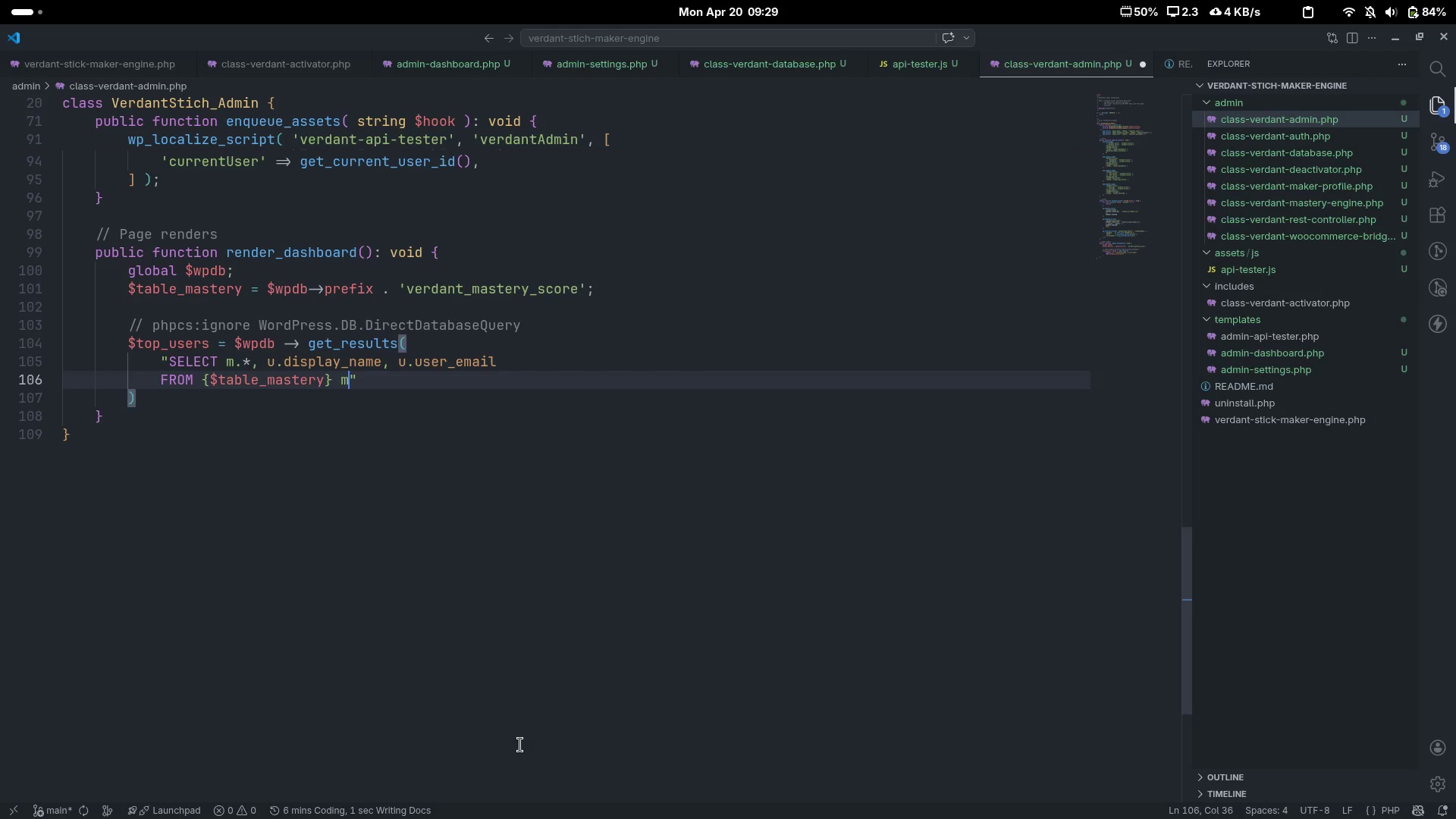 
key(Enter)
 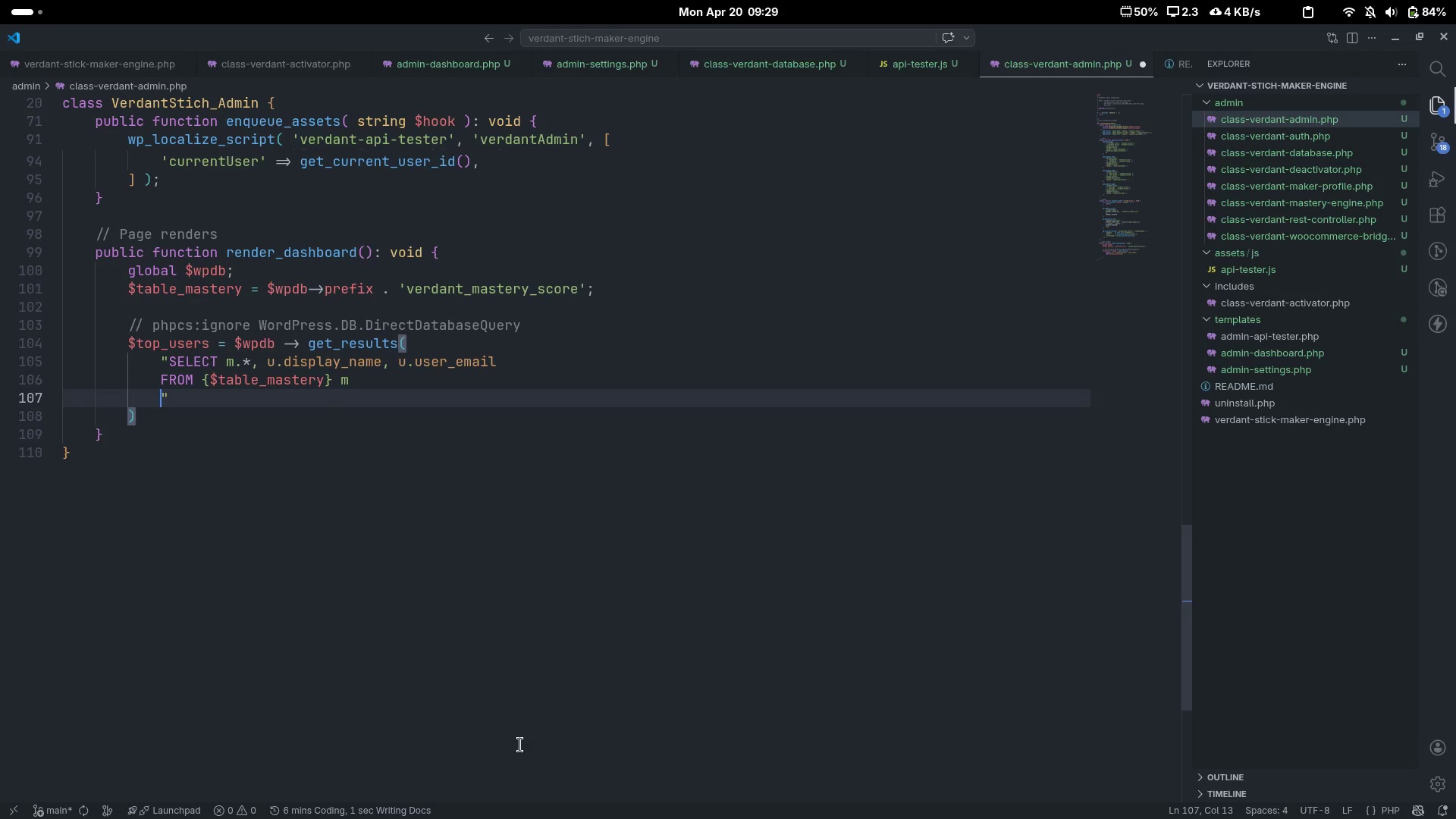 
type(JI)
key(Backspace)
type(OIN {})
 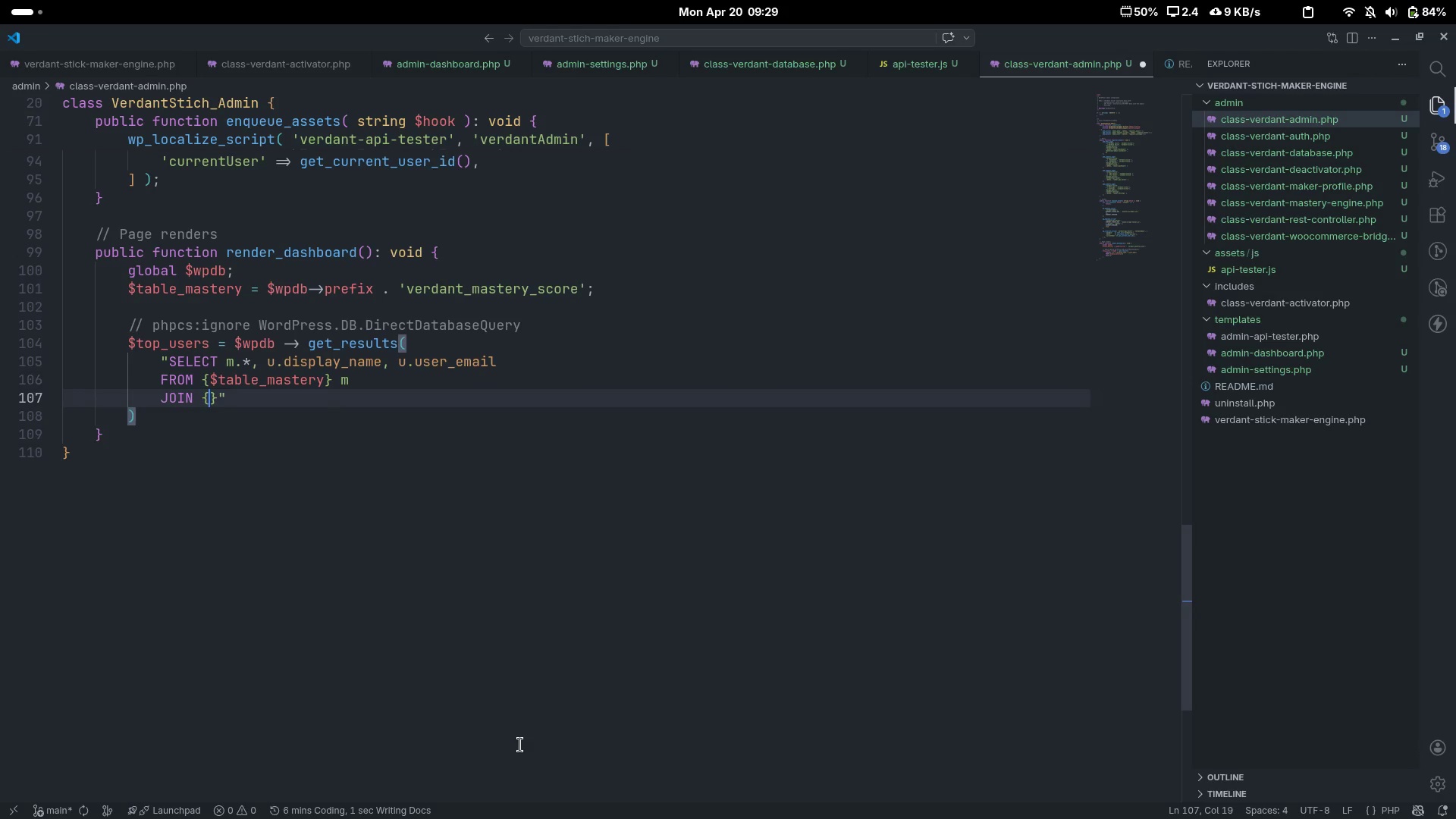 
 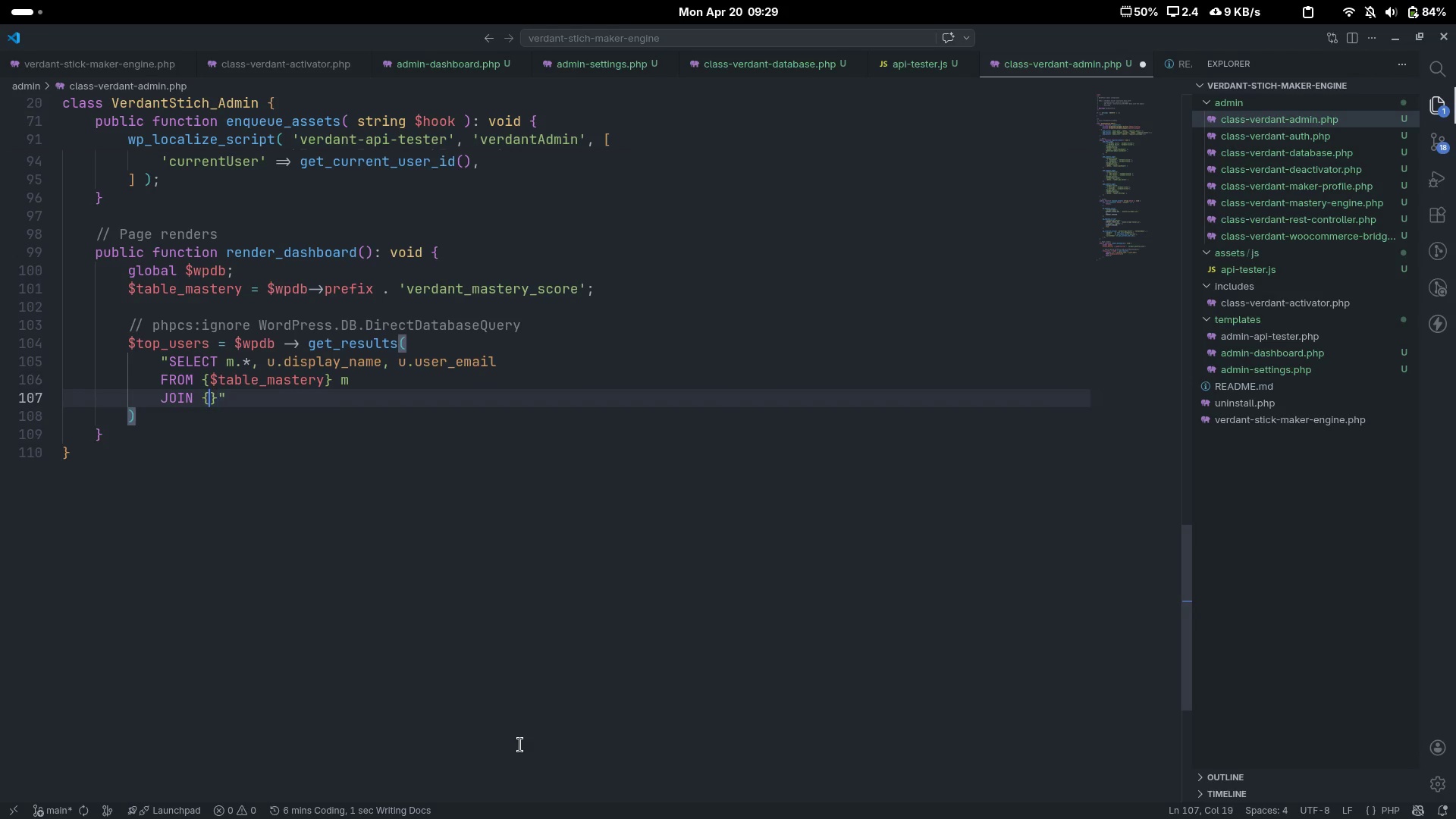 
key(ArrowLeft)
 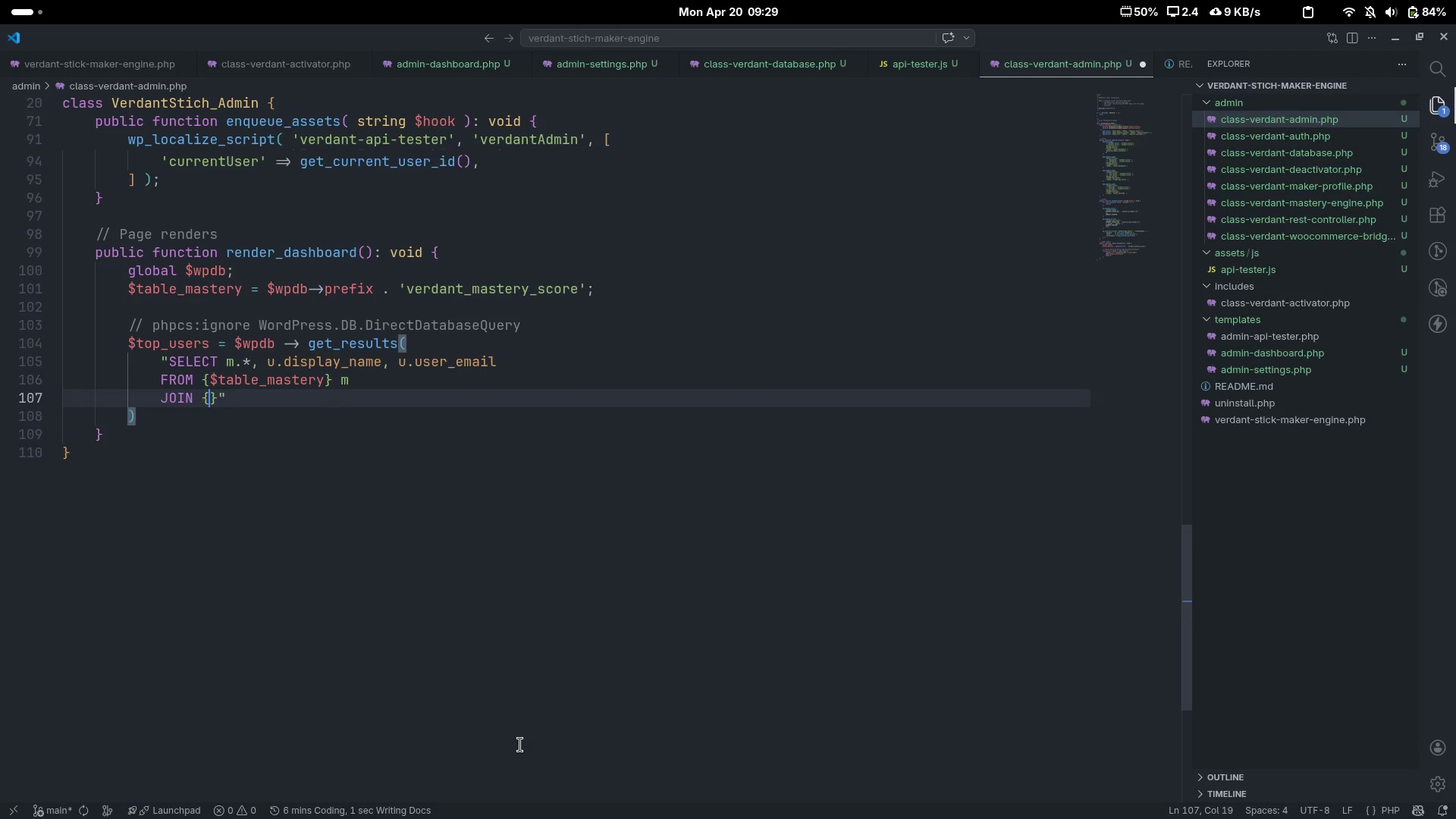 
type($wp)
key(Tab)
type(->users)
 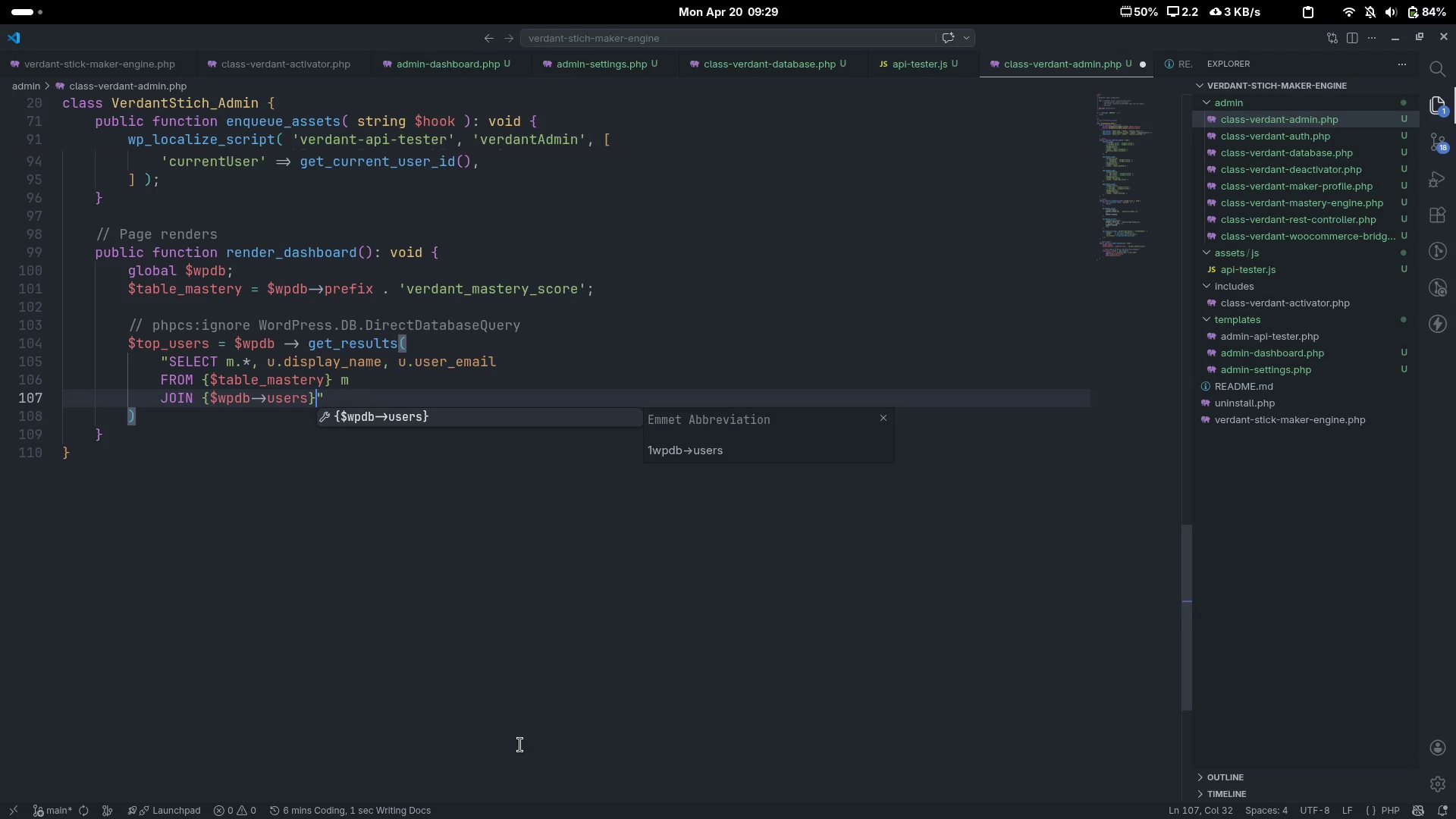 
 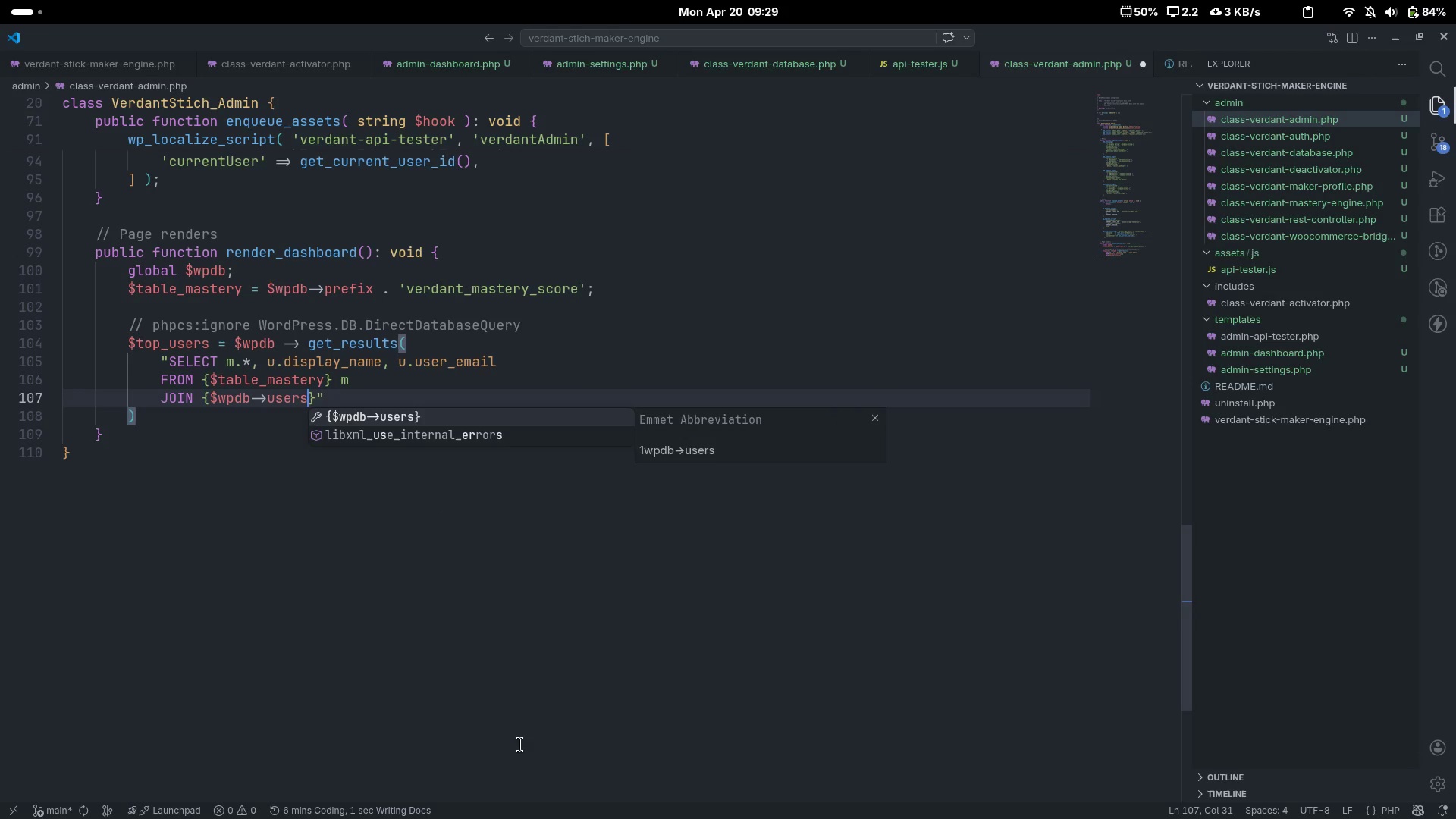 
key(ArrowRight)
 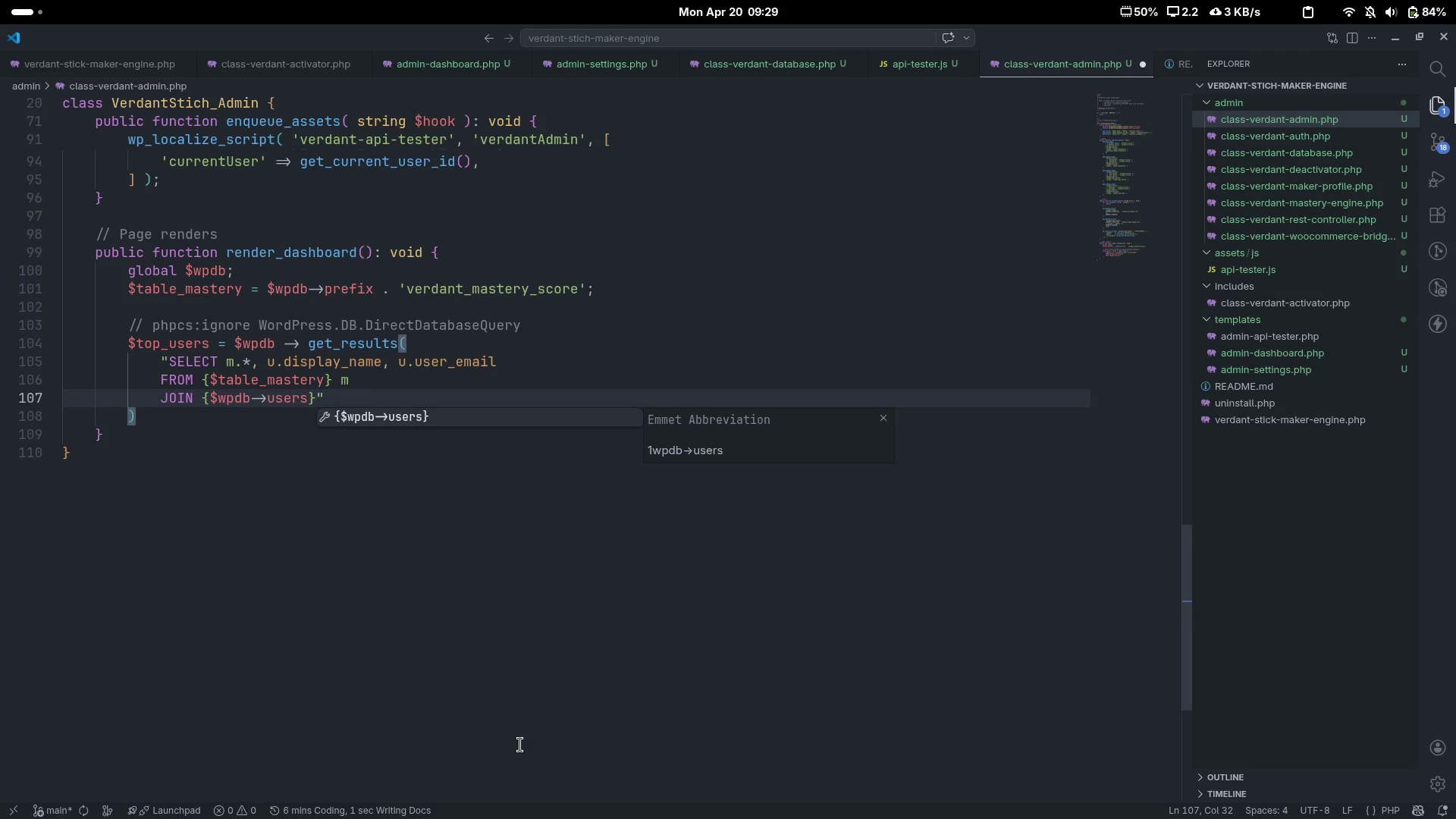 
type( u on u.ID = m.ID)
 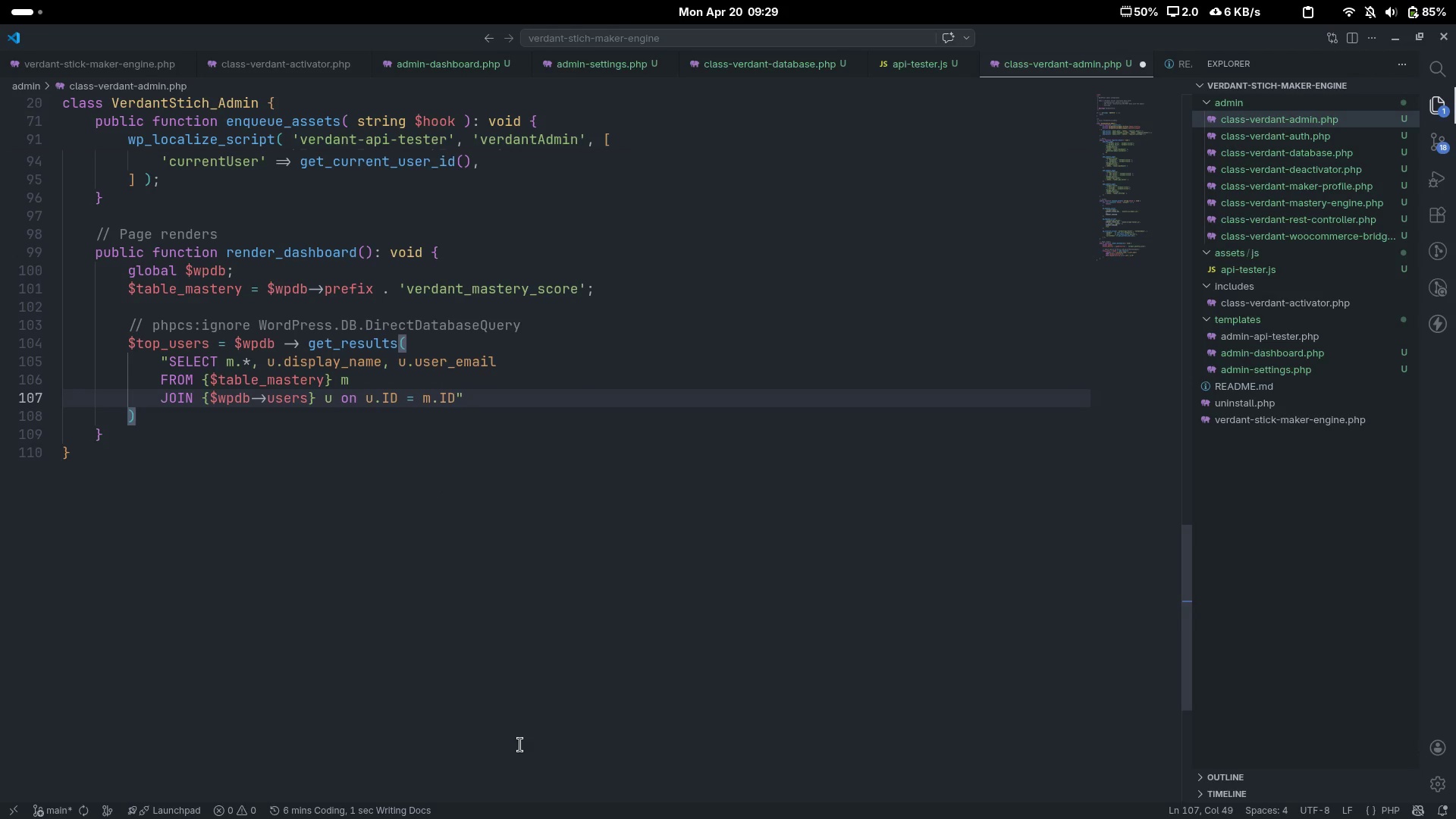 
key(ArrowLeft)
 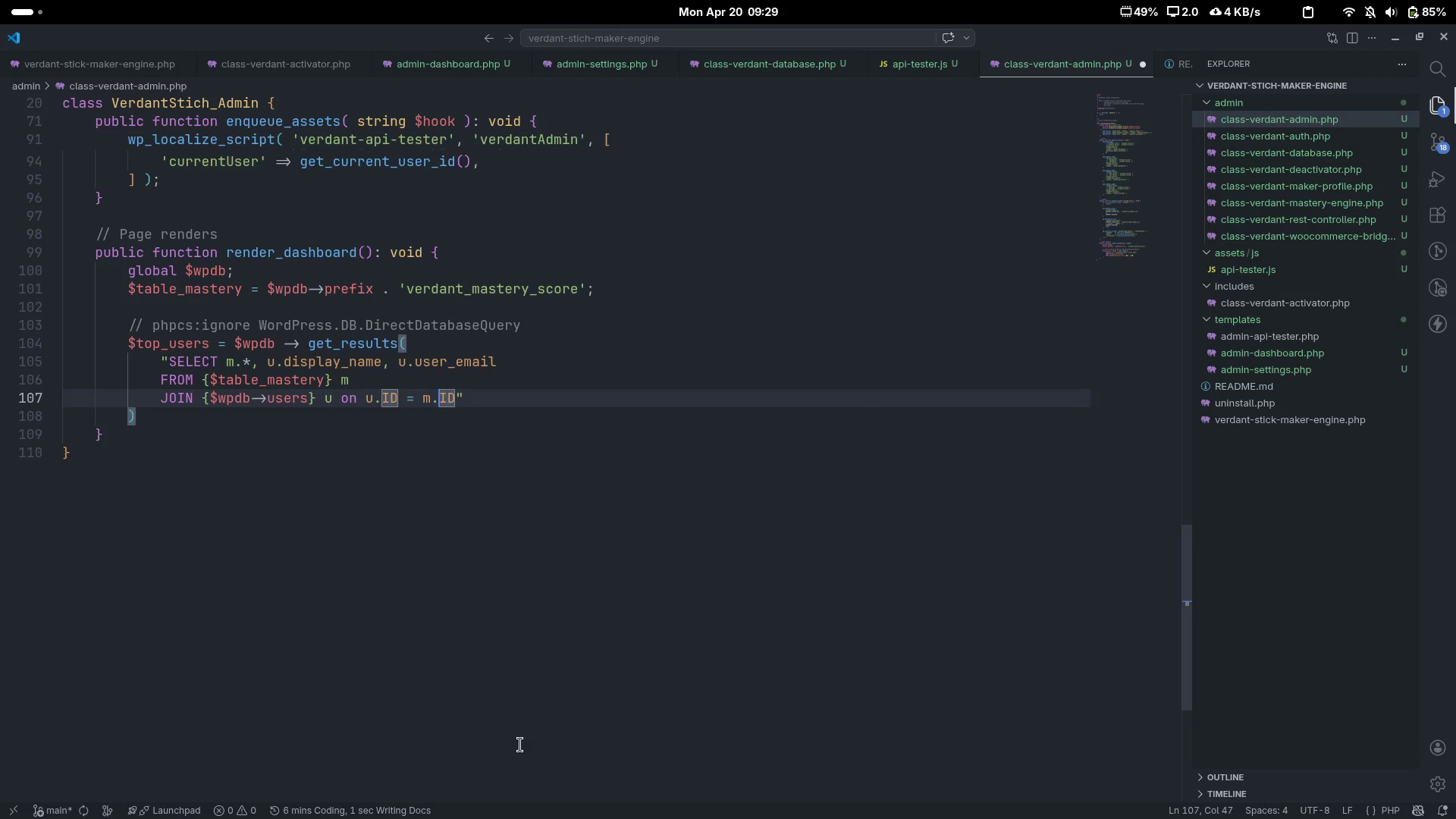 
key(ArrowLeft)
 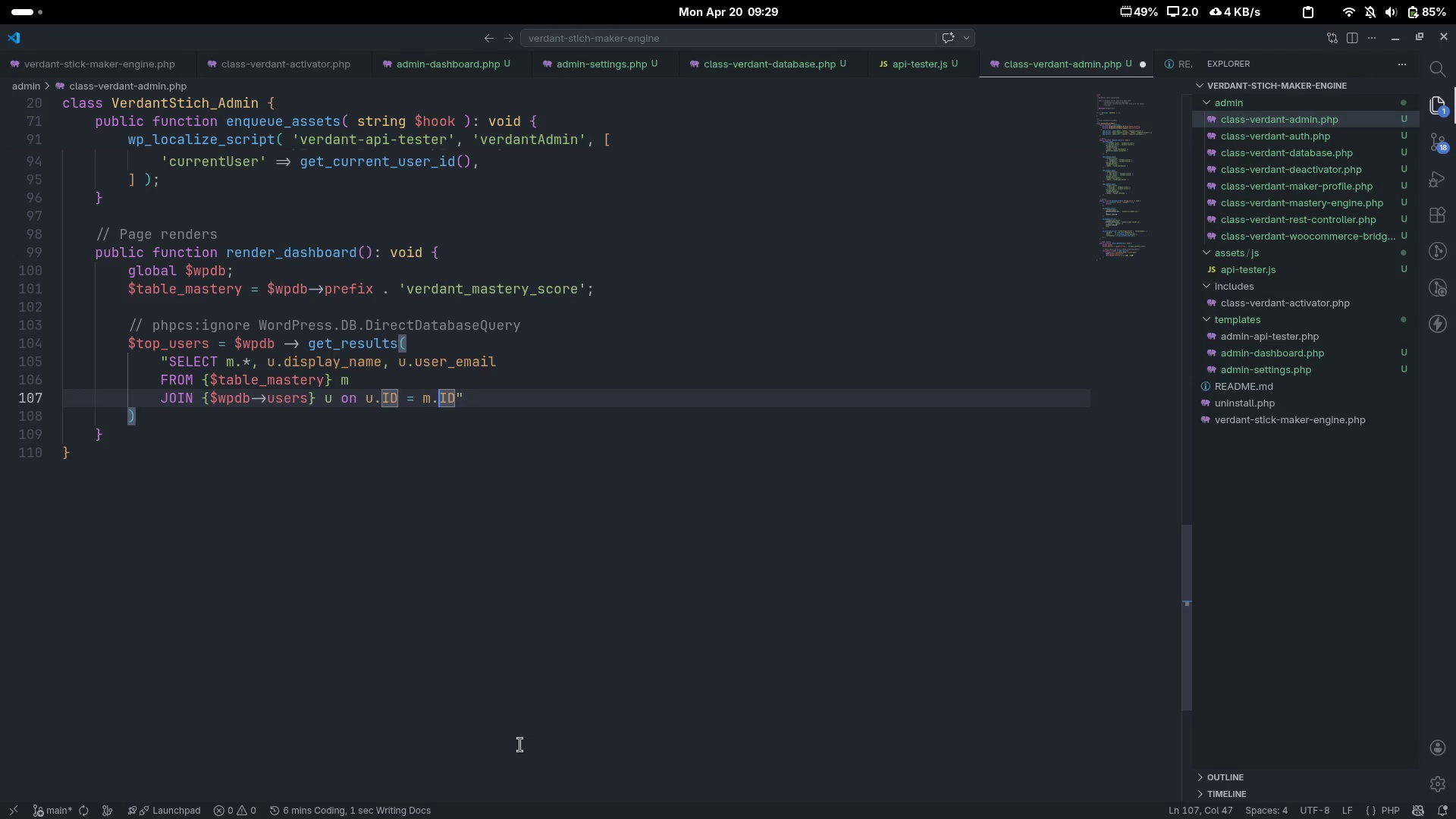 
type(user_[End])
 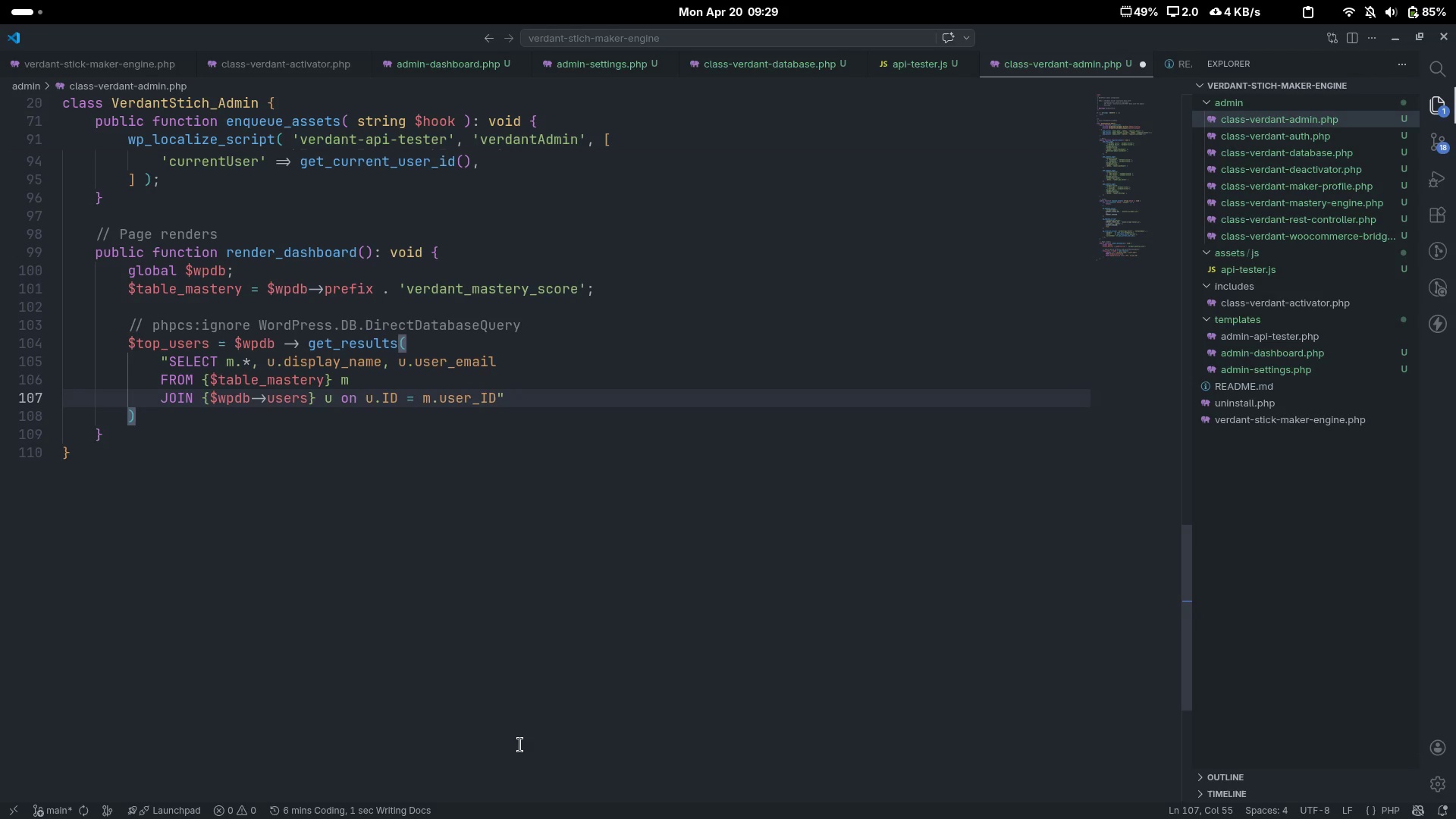 
key(ArrowLeft)
 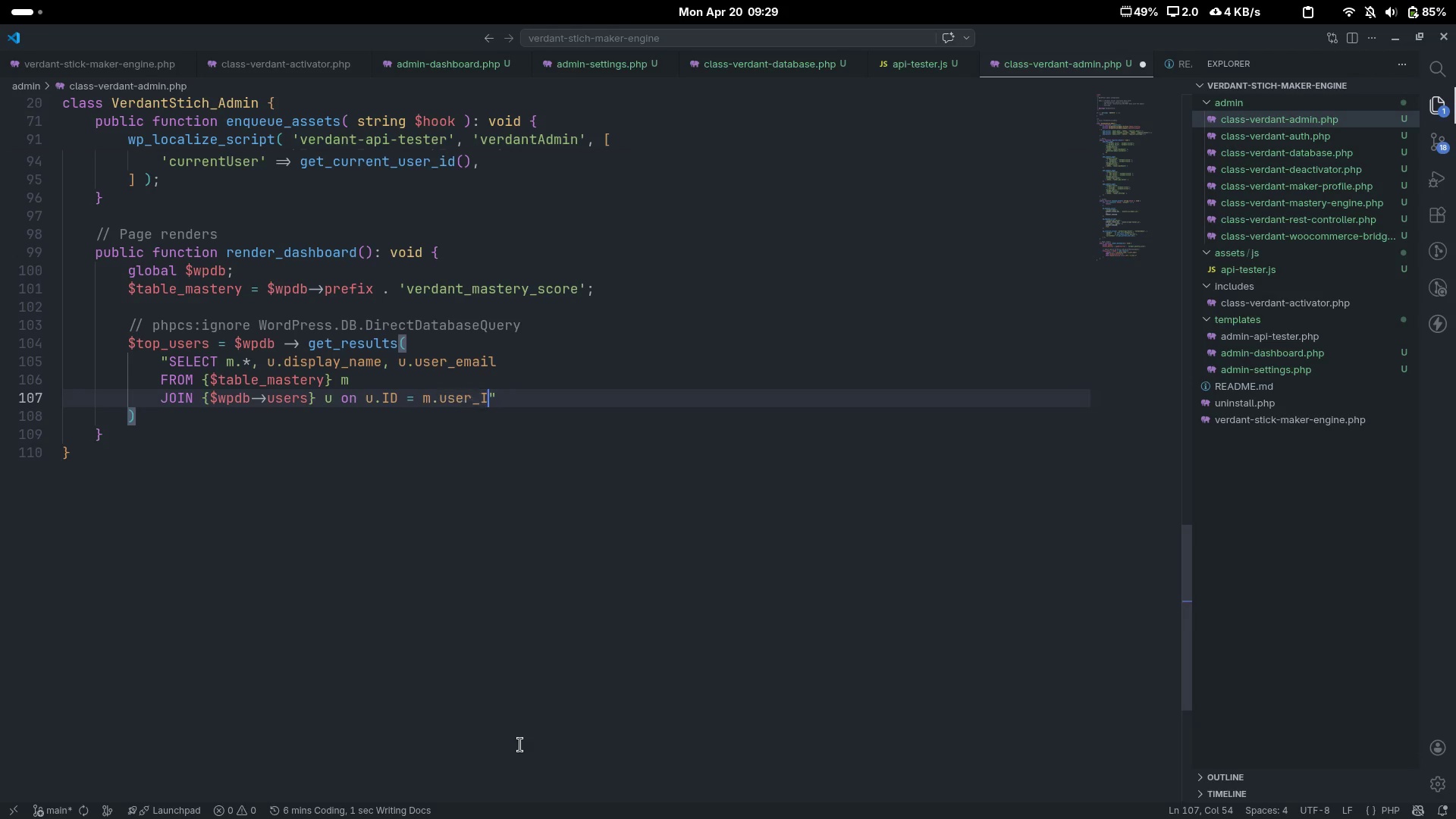 
key(Backspace)
key(Backspace)
type(id)
 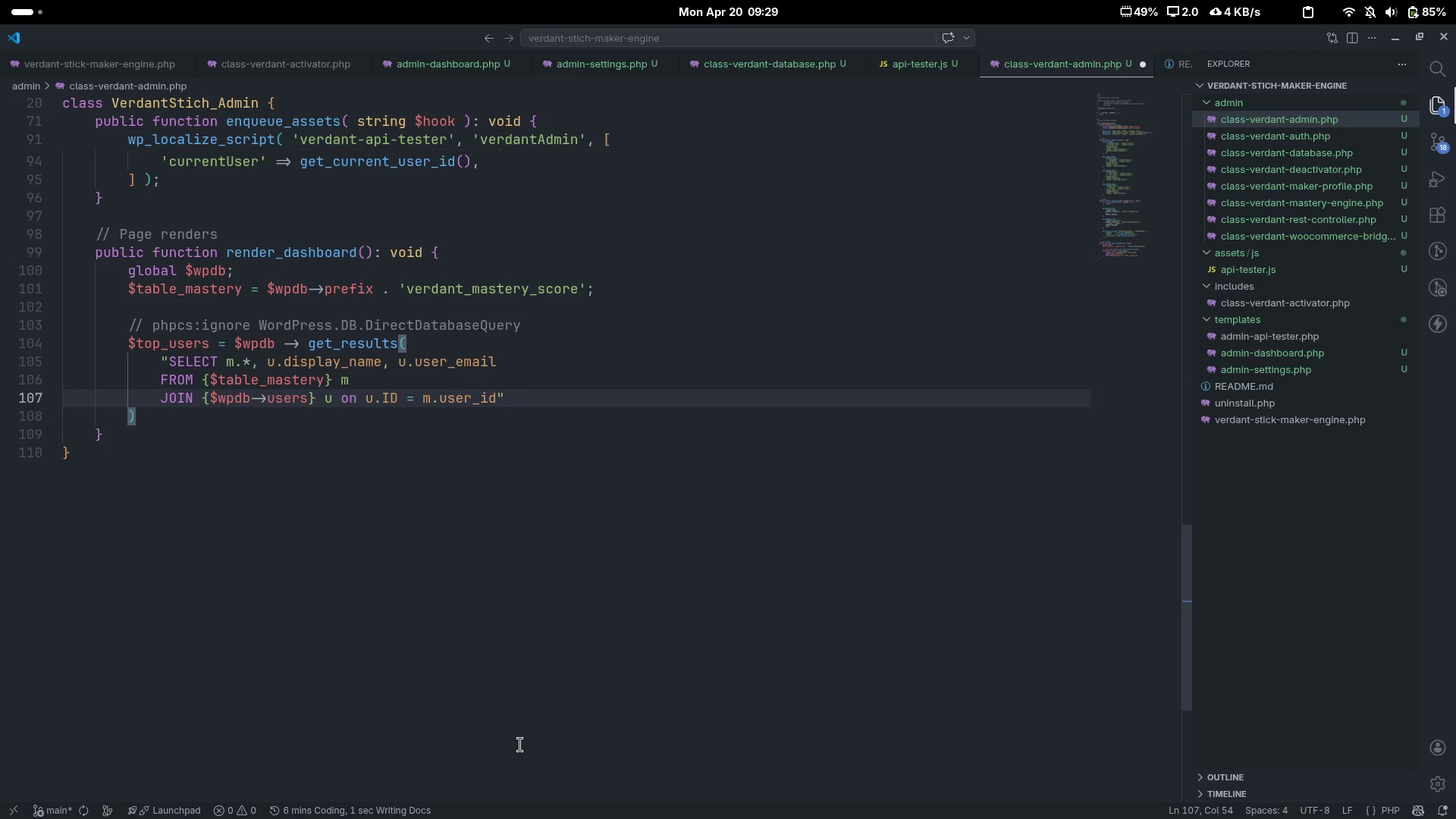 
key(Enter)
 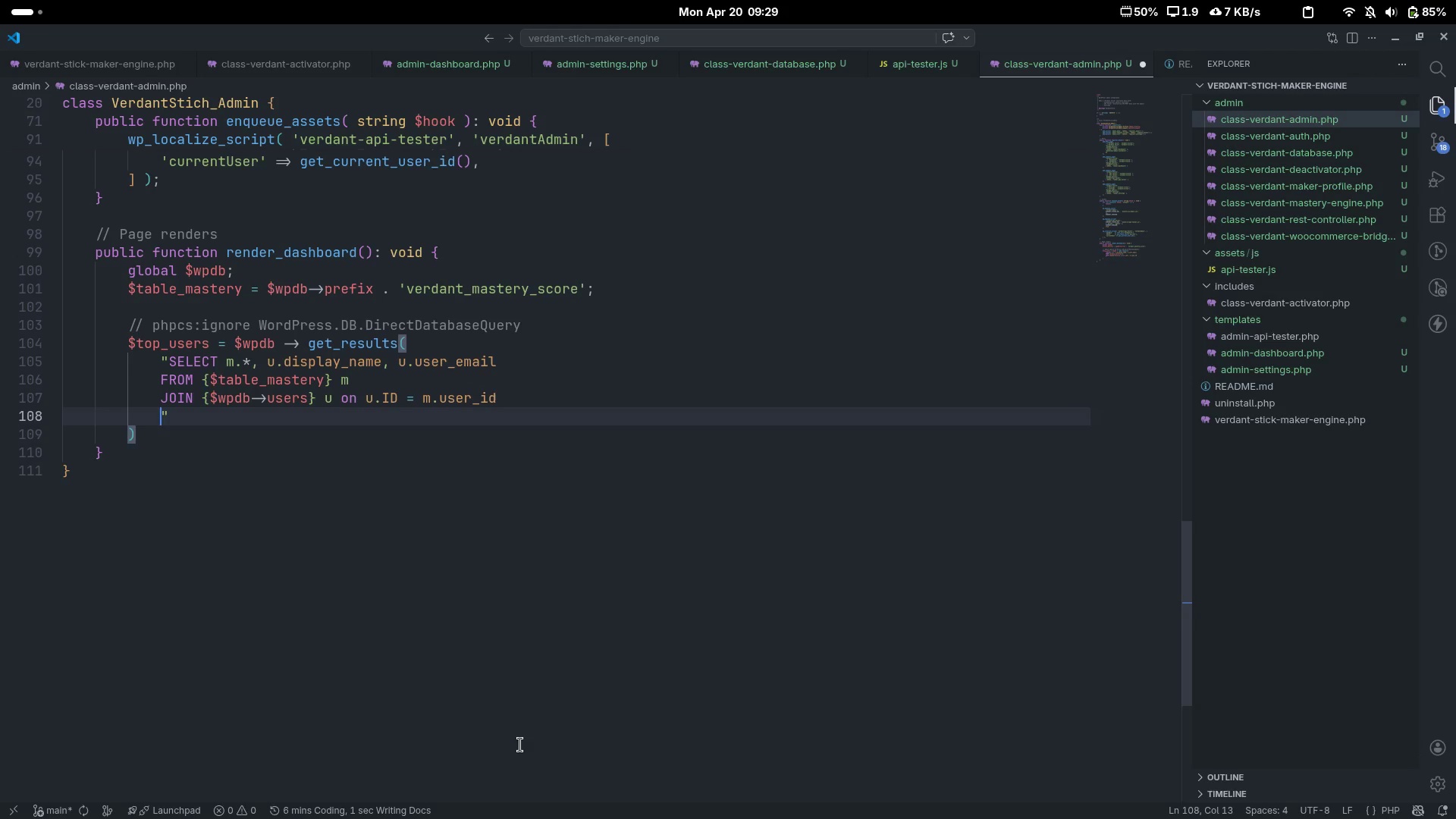 
type(ORDER BY m.mastery_score DESC)
 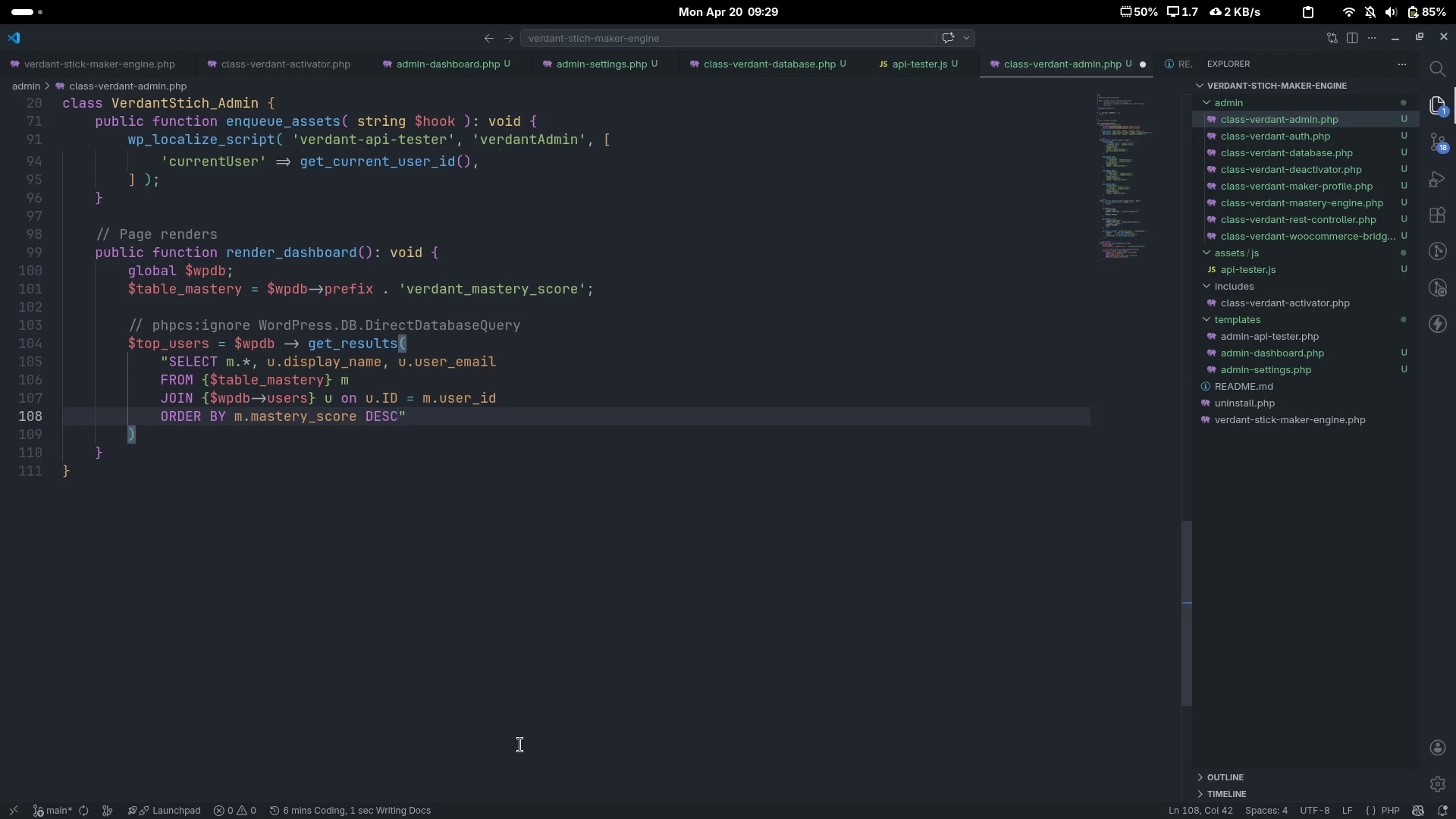 
key(Enter)
 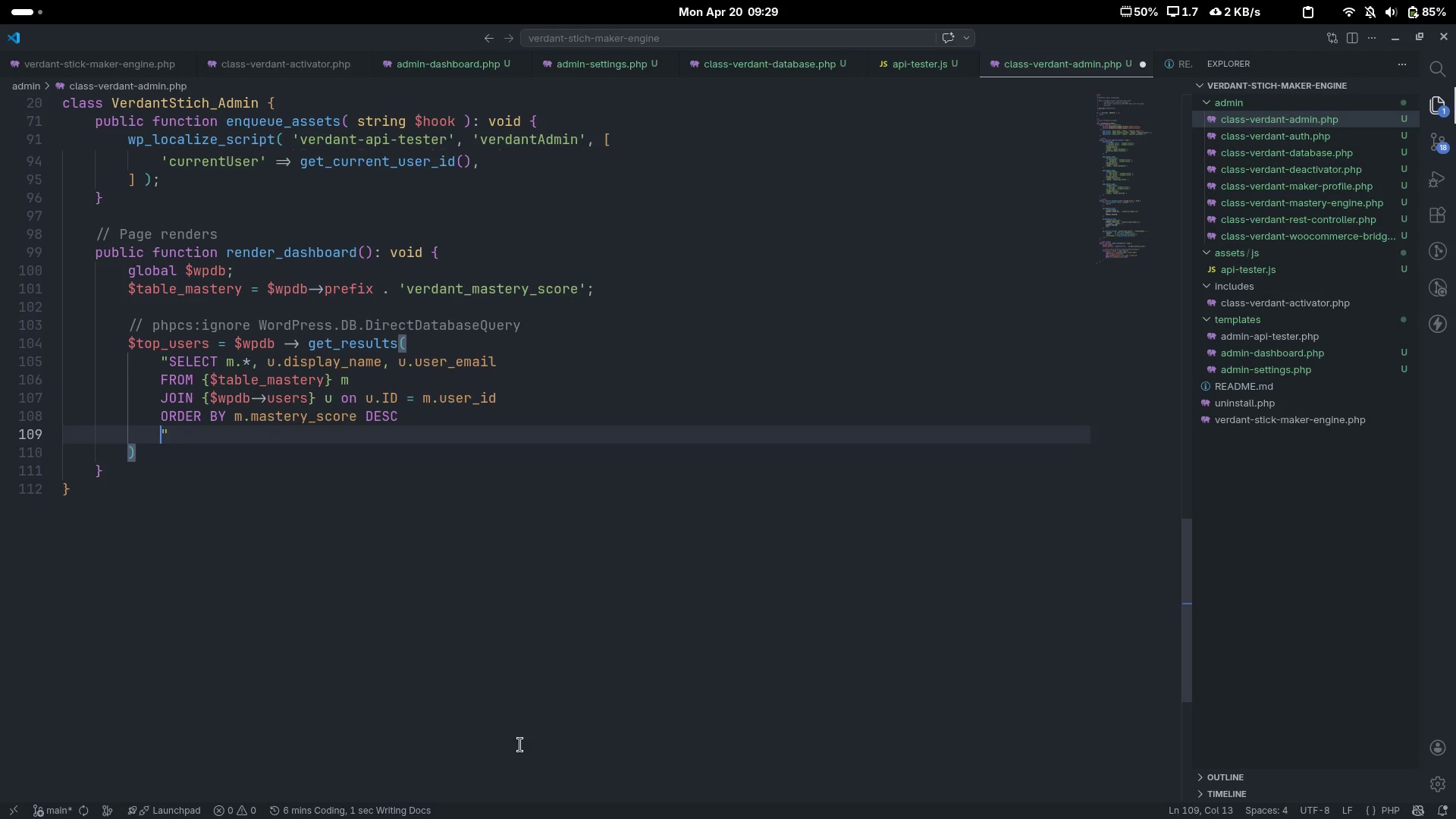 
type(LIMIT 30)
key(Backspace)
key(Backspace)
type(20)
 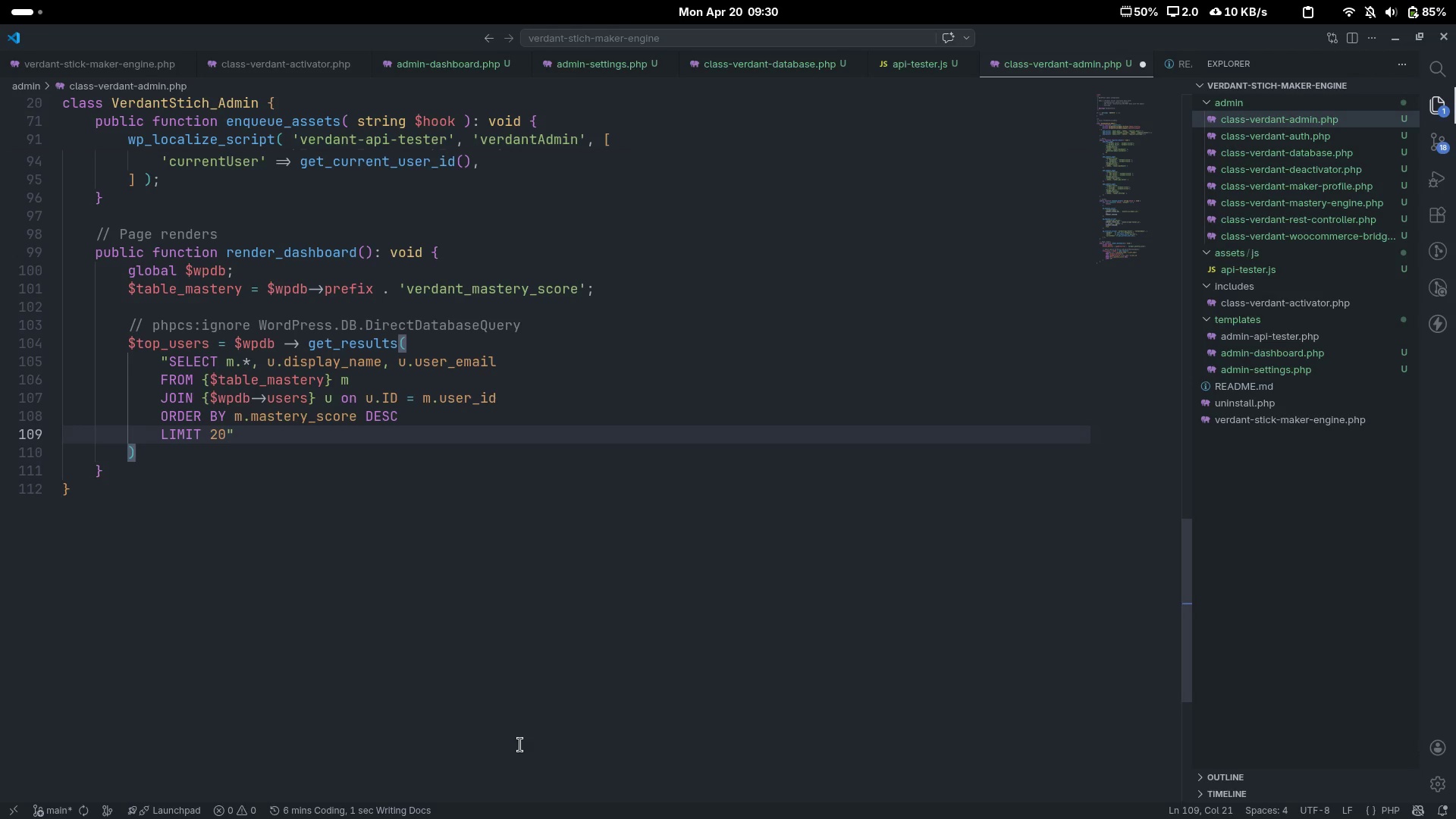 
key(ArrowDown)
 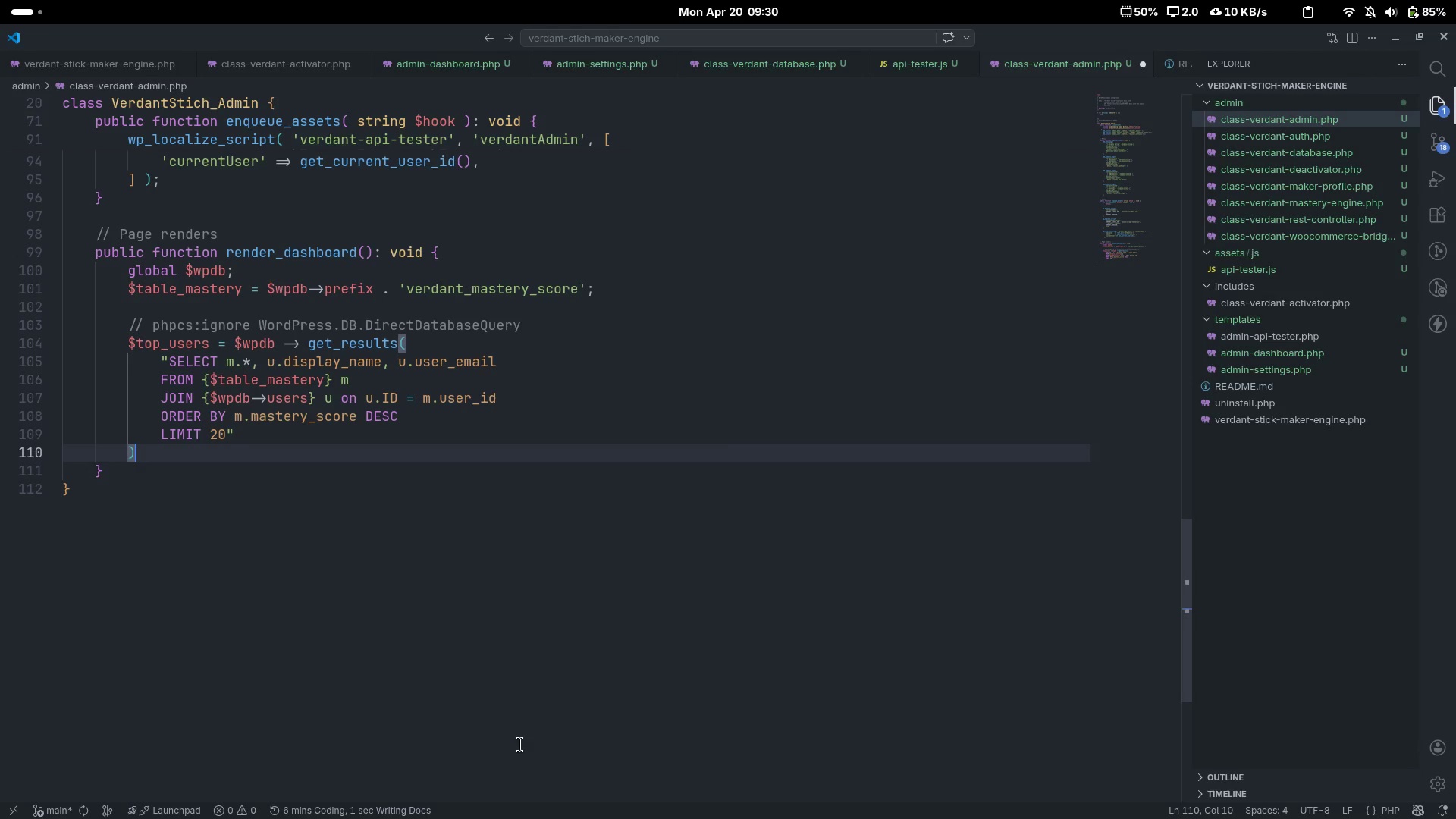 
key(Semicolon)
 